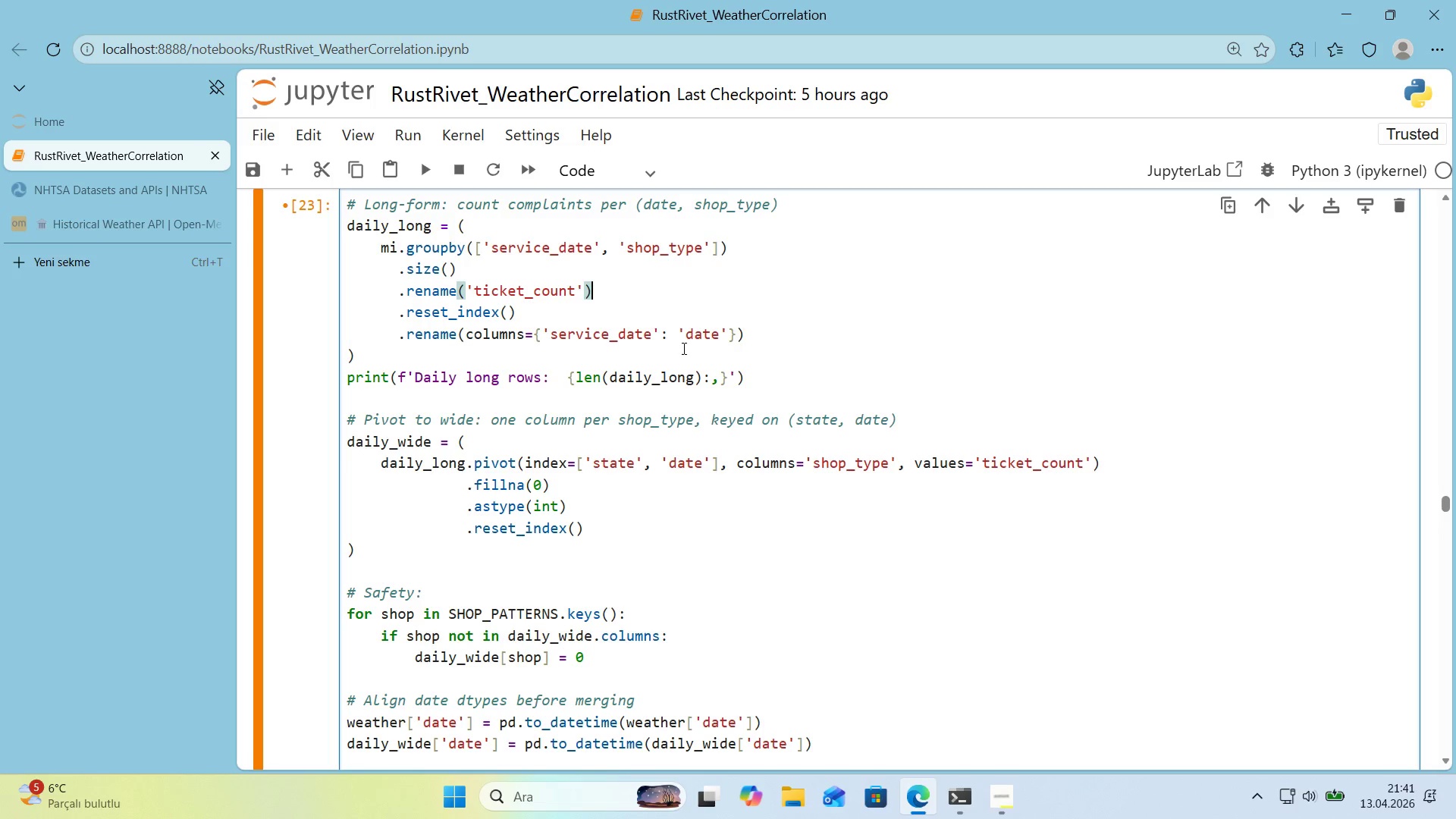 
left_click([754, 334])
 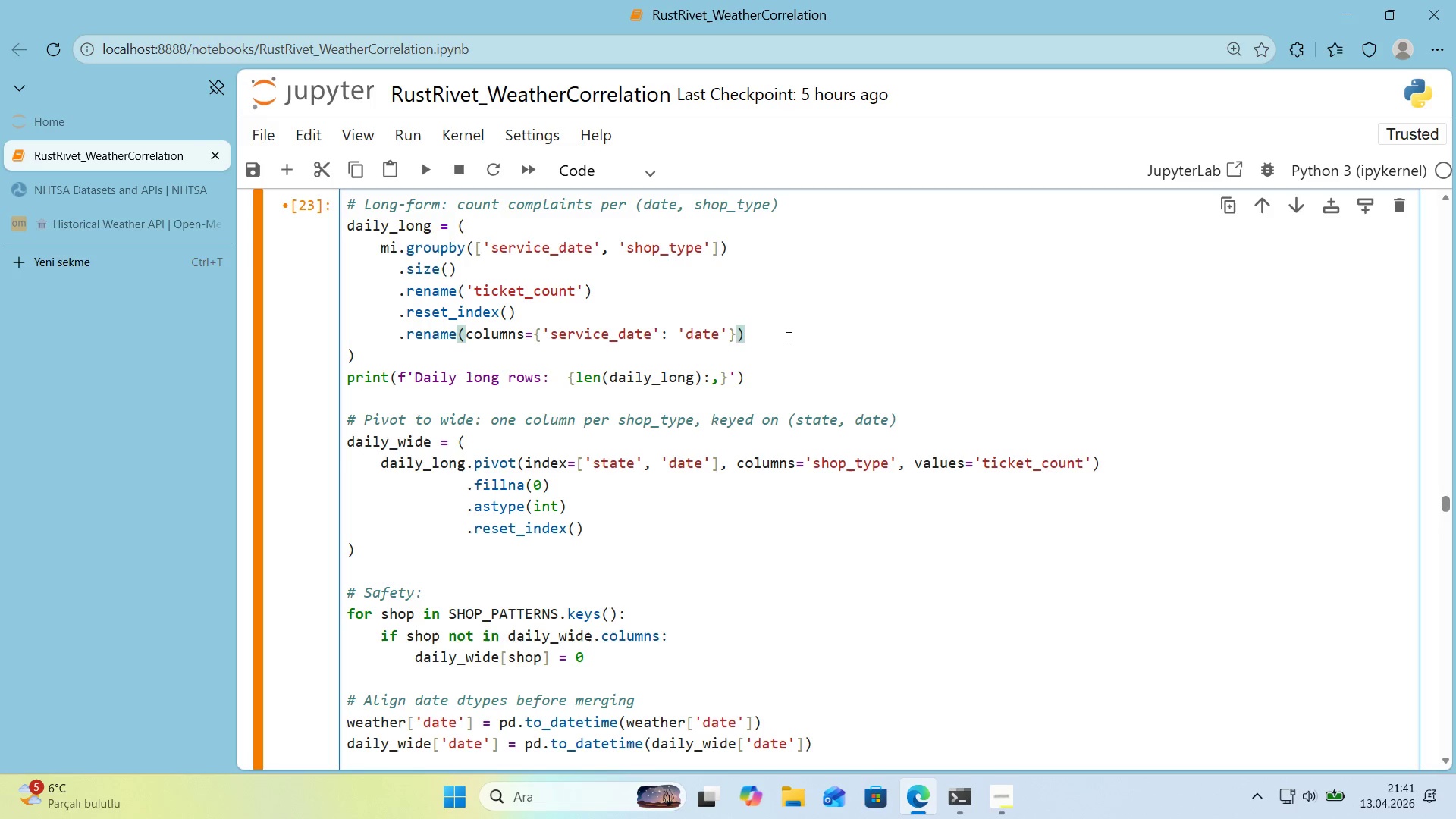 
scroll: coordinate [787, 337], scroll_direction: down, amount: 1.0
 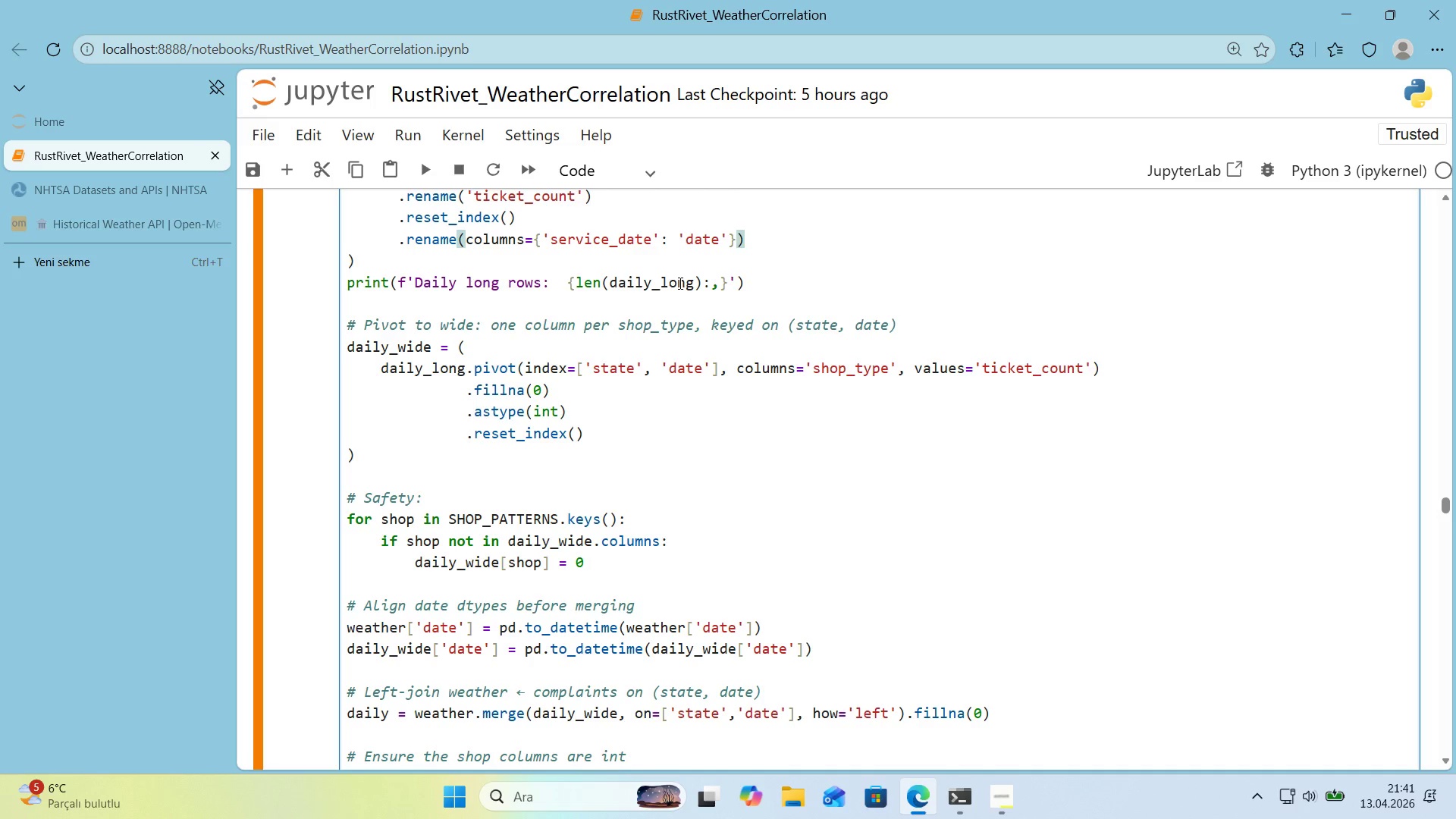 
left_click([679, 283])
 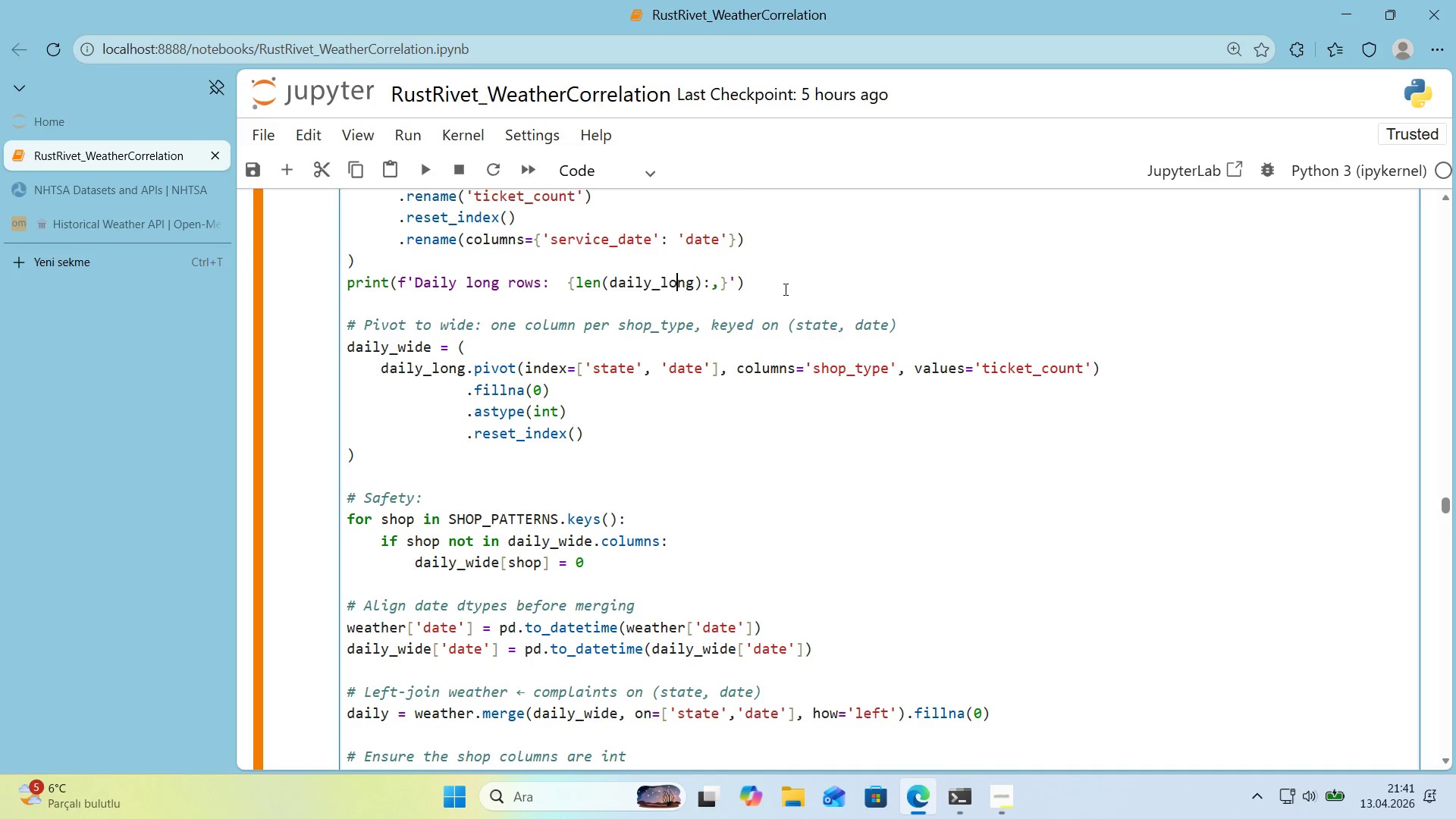 
left_click([784, 289])
 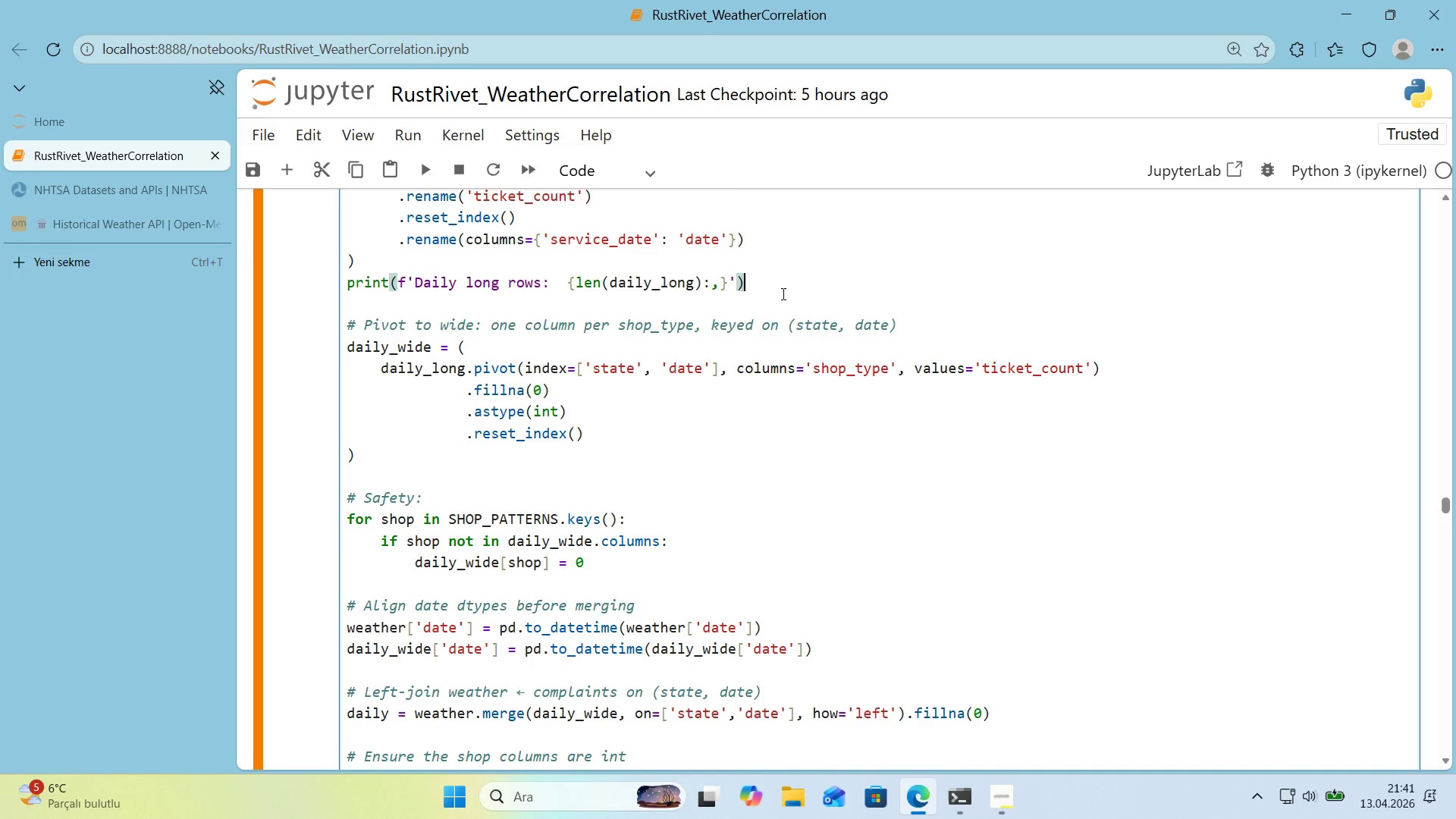 
wait(5.33)
 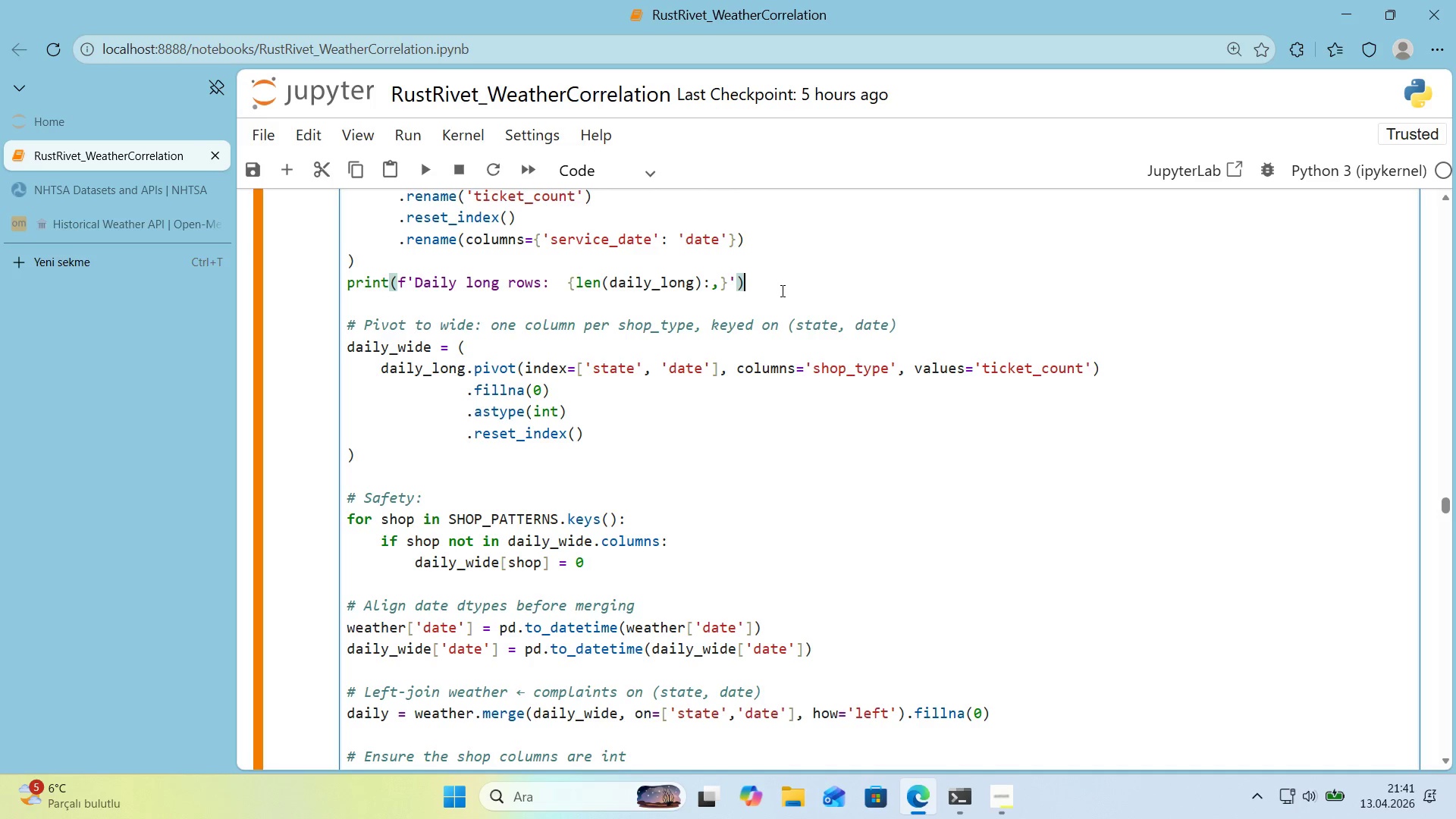 
left_click_drag(start_coordinate=[902, 326], to_coordinate=[695, 332])
 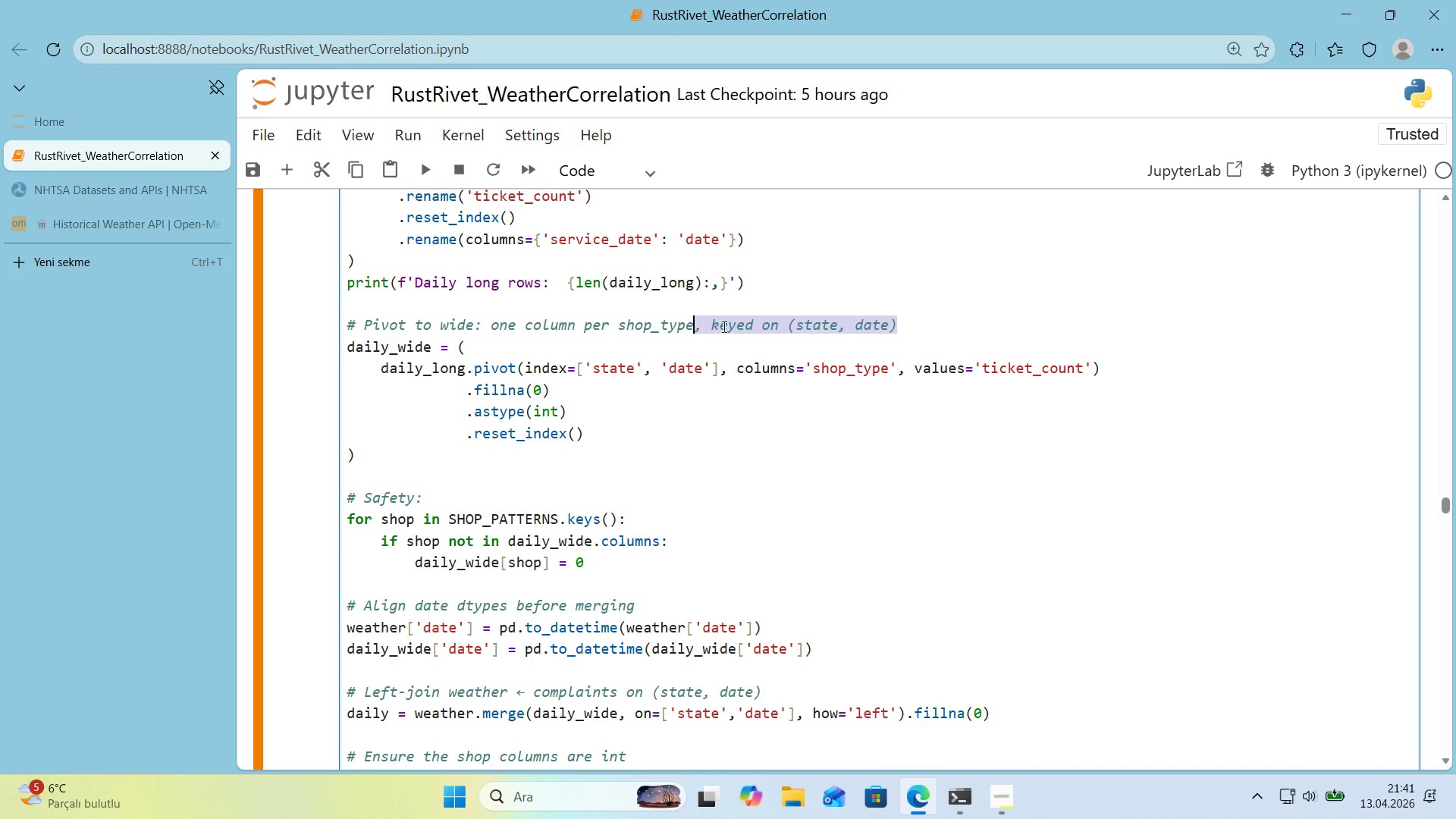 
key(Backspace)
 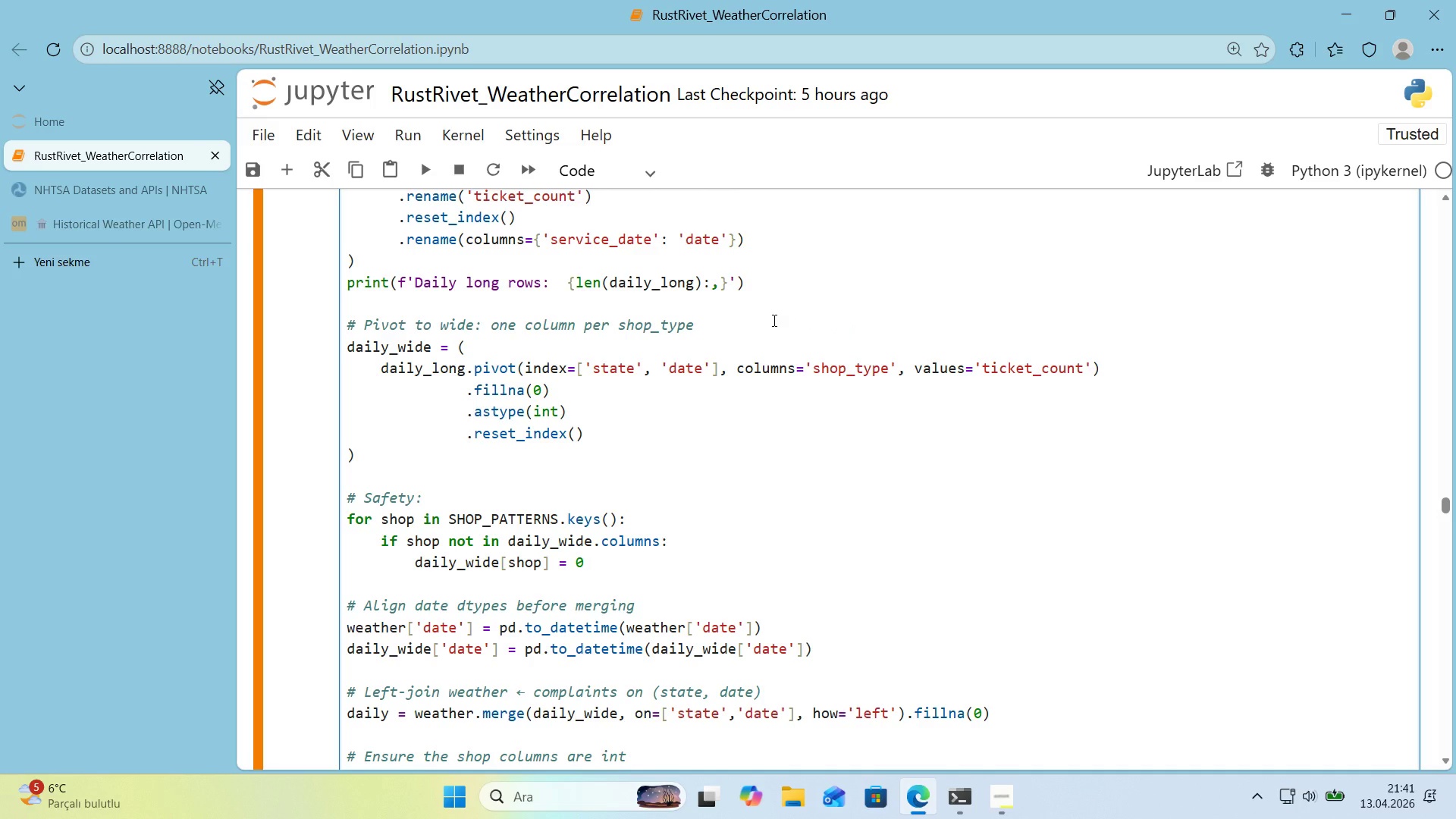 
scroll: coordinate [773, 320], scroll_direction: up, amount: 3.0
 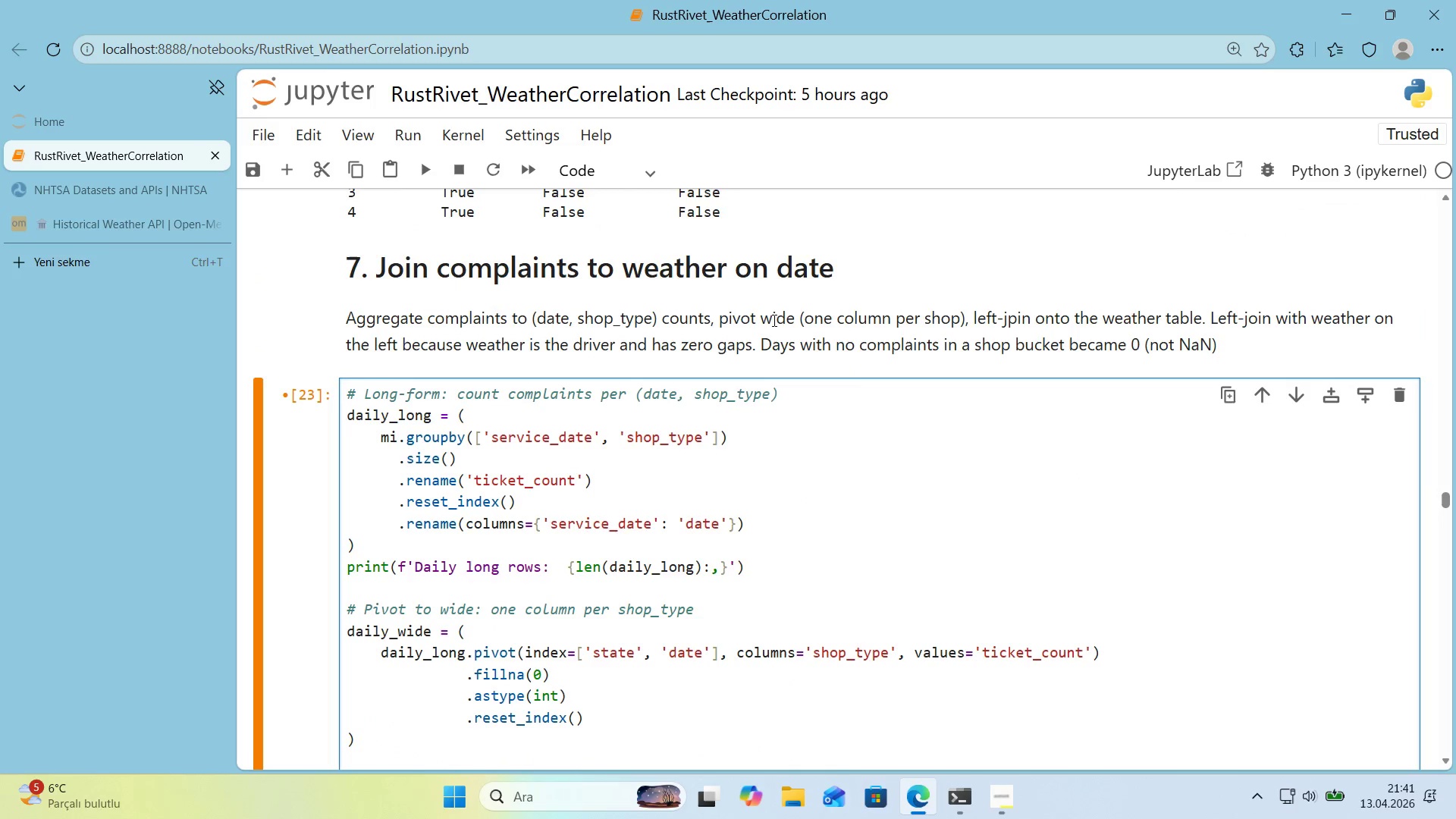 
scroll: coordinate [771, 320], scroll_direction: down, amount: 4.0
 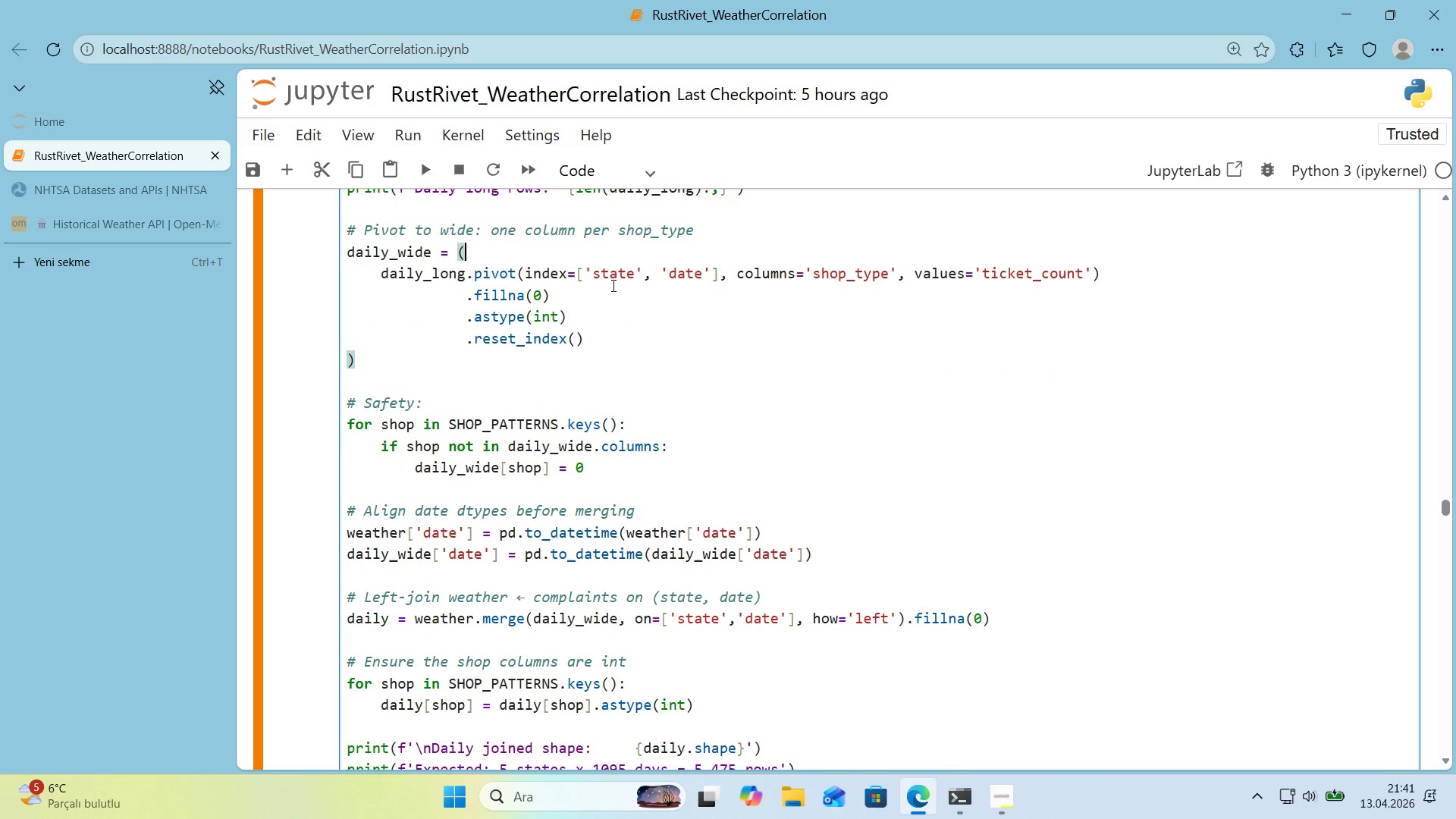 
left_click_drag(start_coordinate=[657, 274], to_coordinate=[590, 281])
 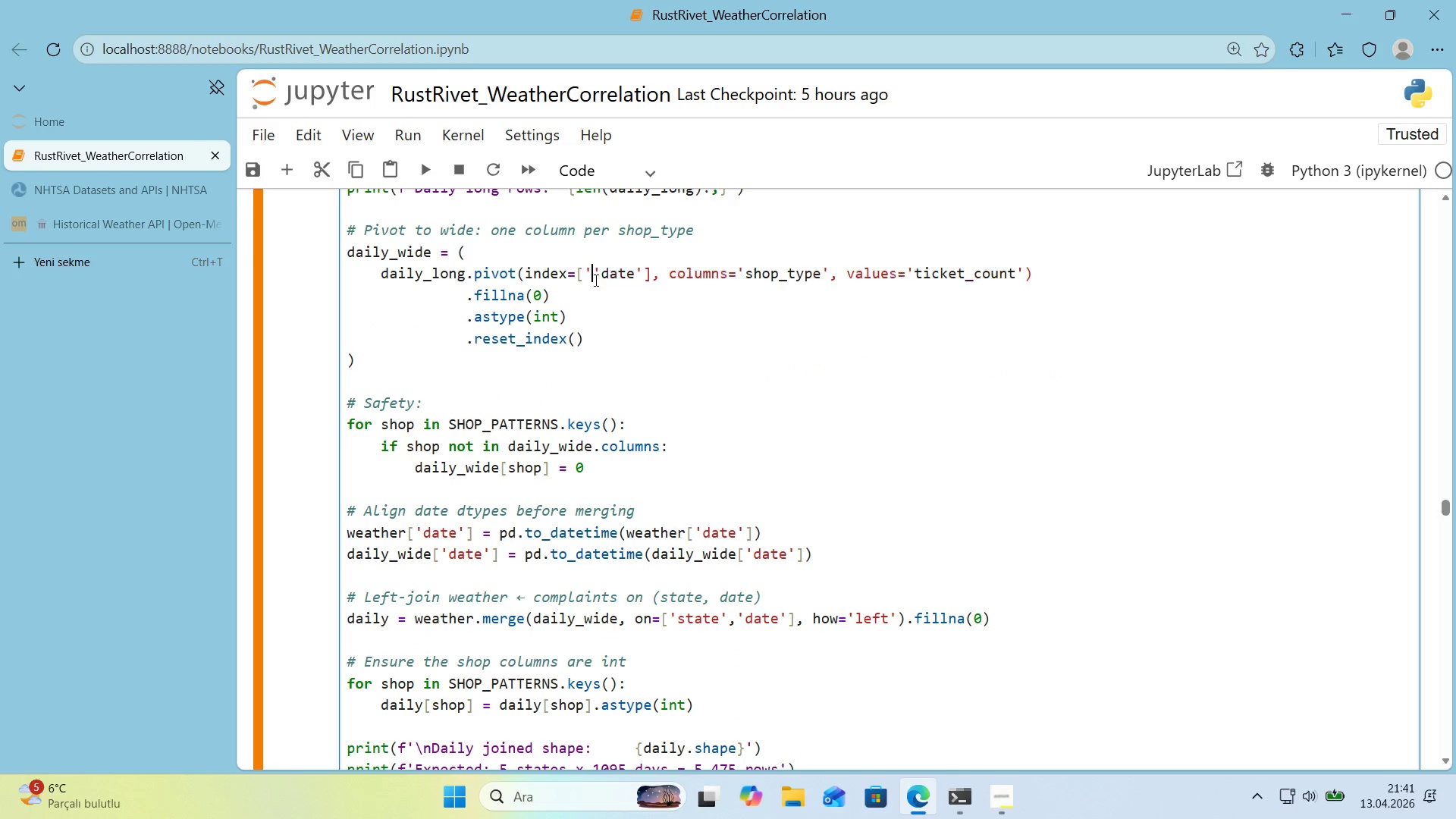 
key(Backspace)
 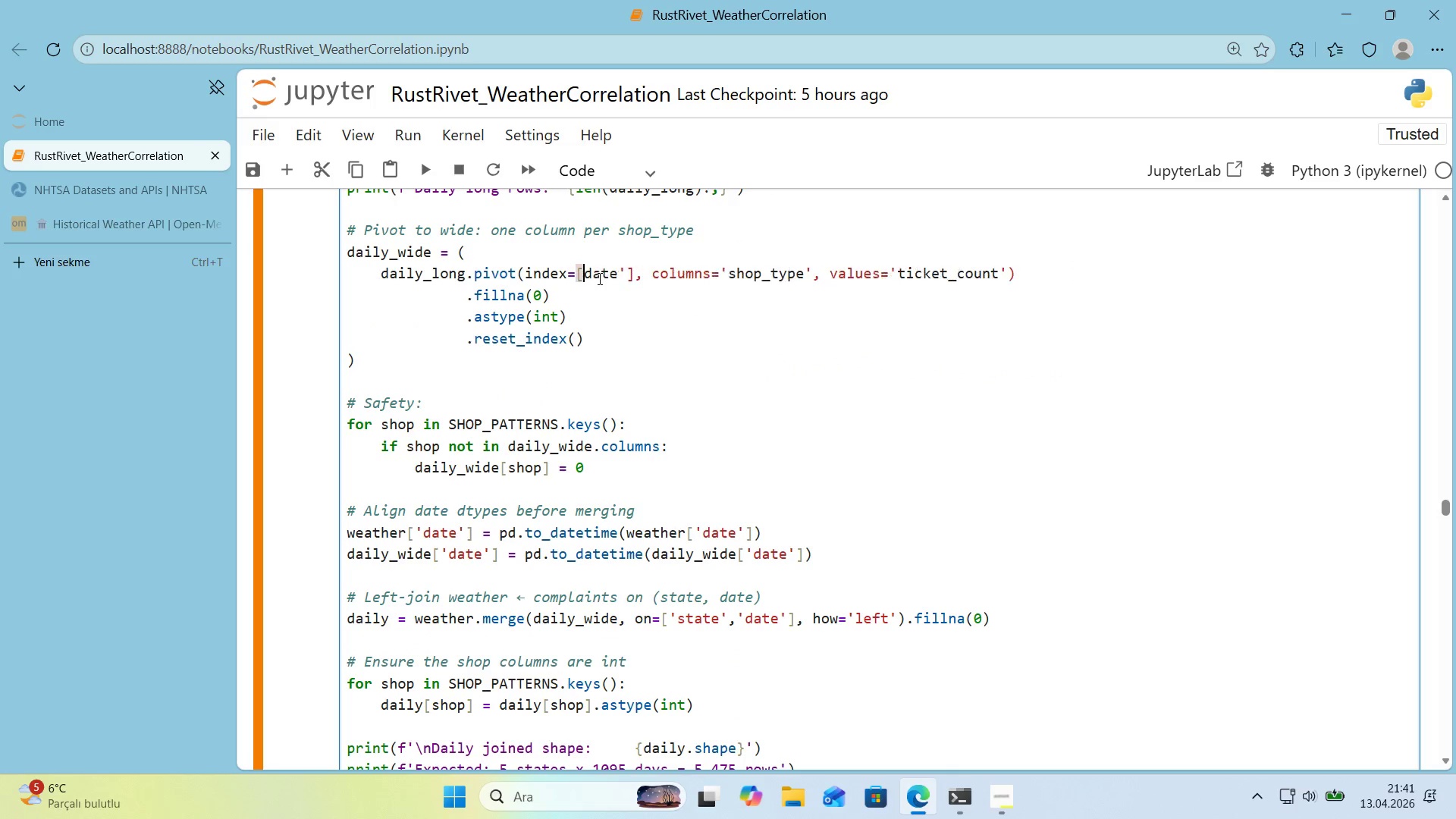 
key(Backspace)
 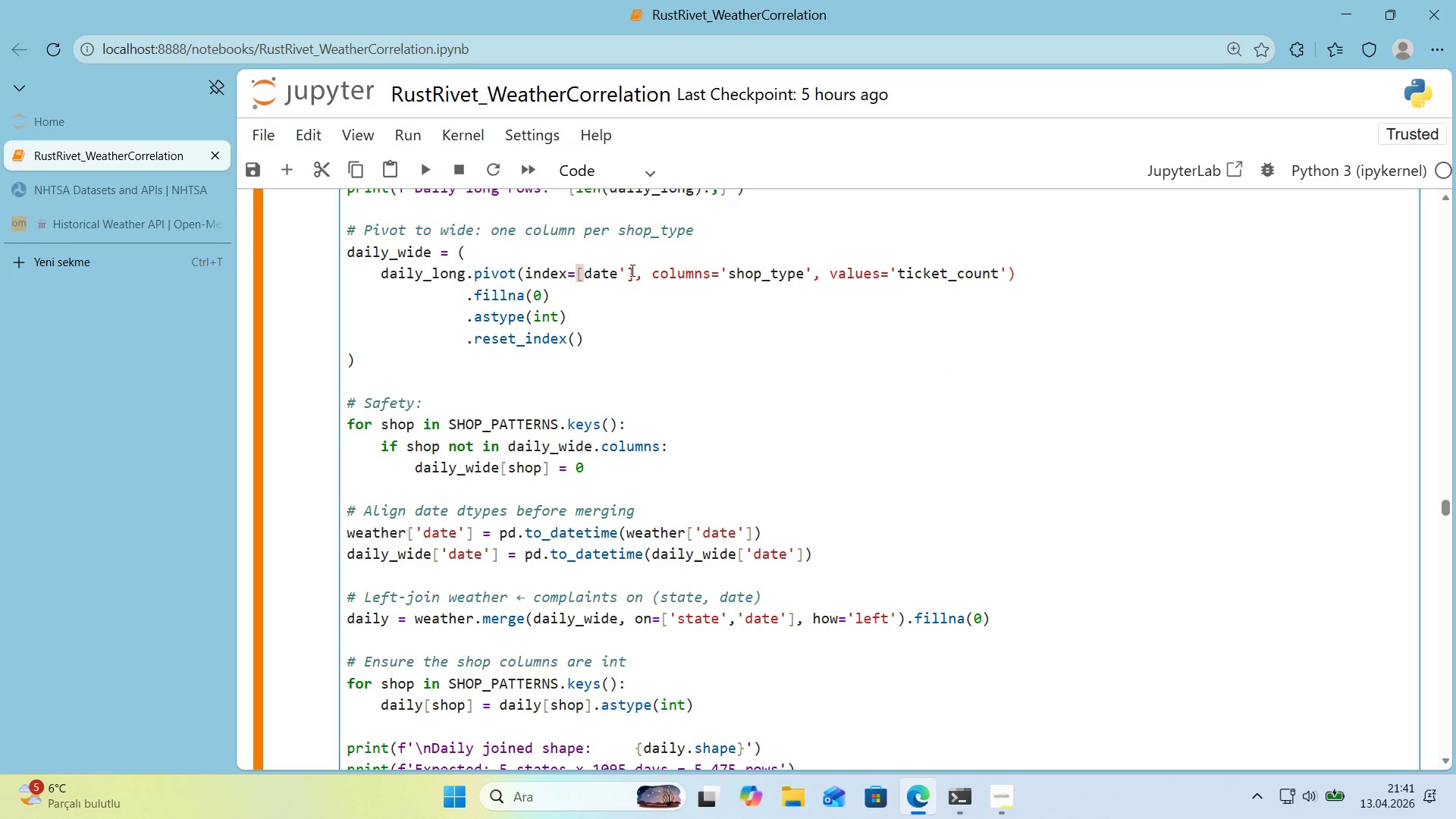 
key(Shift+ShiftRight)
 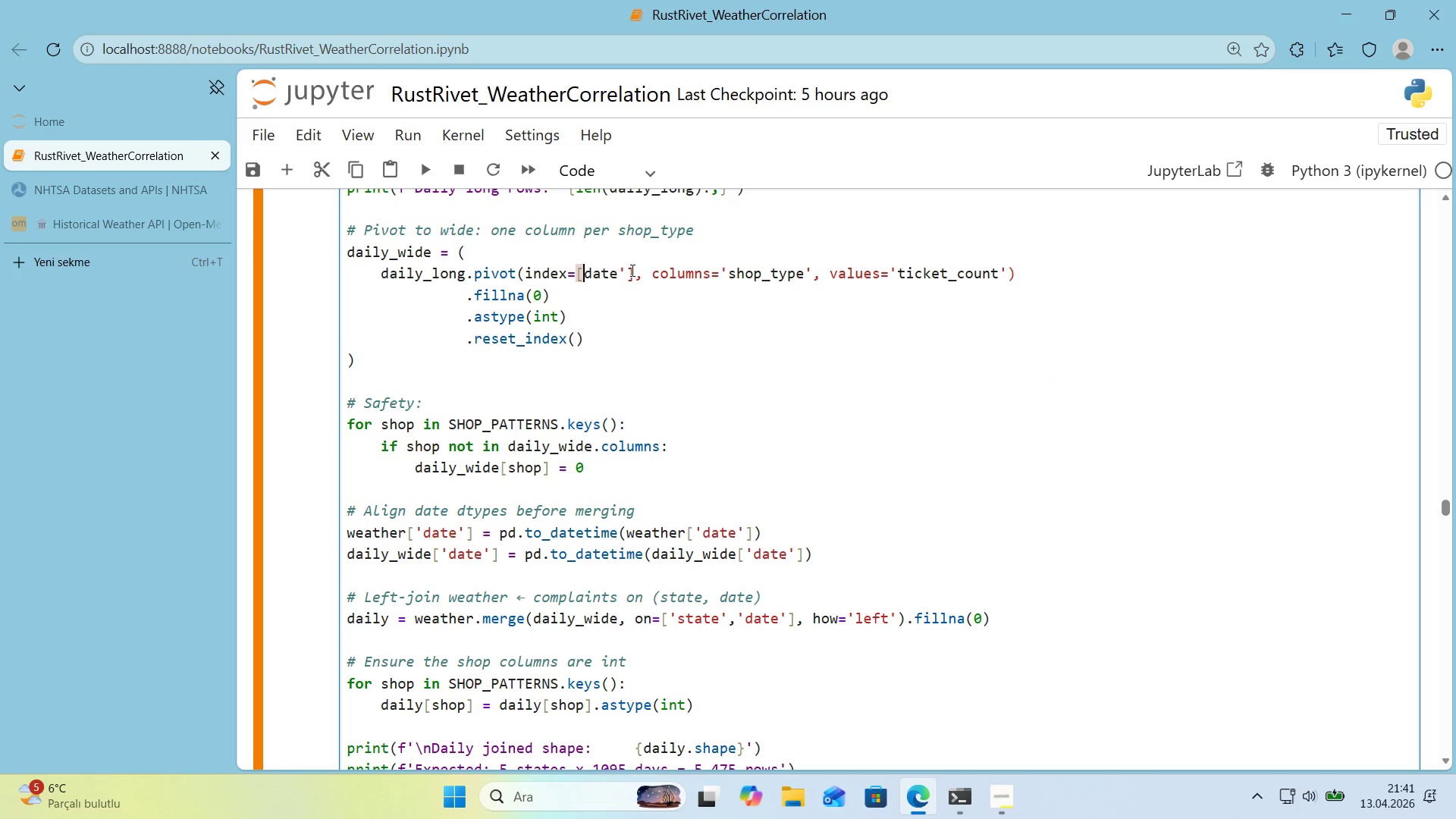 
key(Shift+2)
 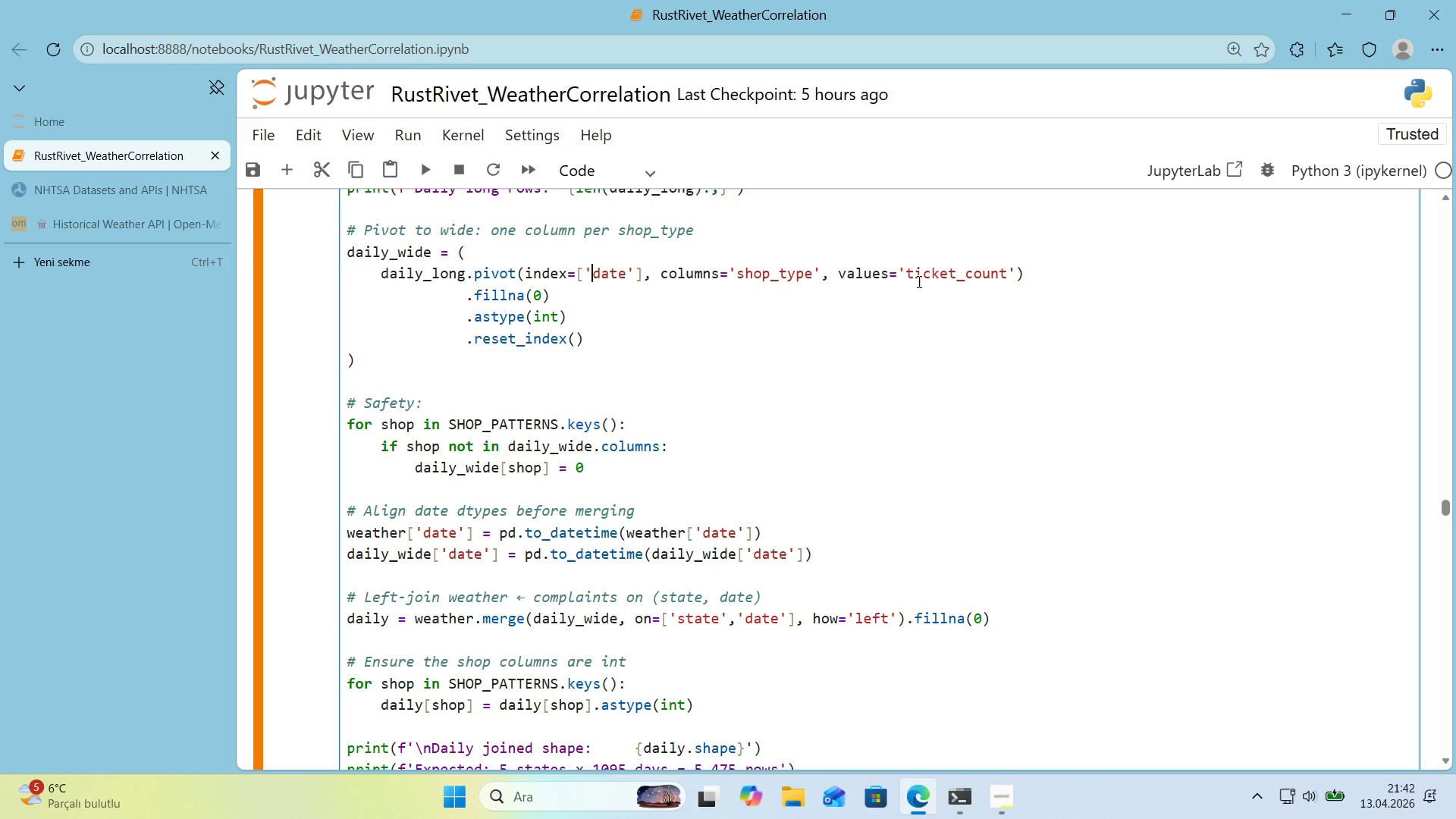 
wait(7.14)
 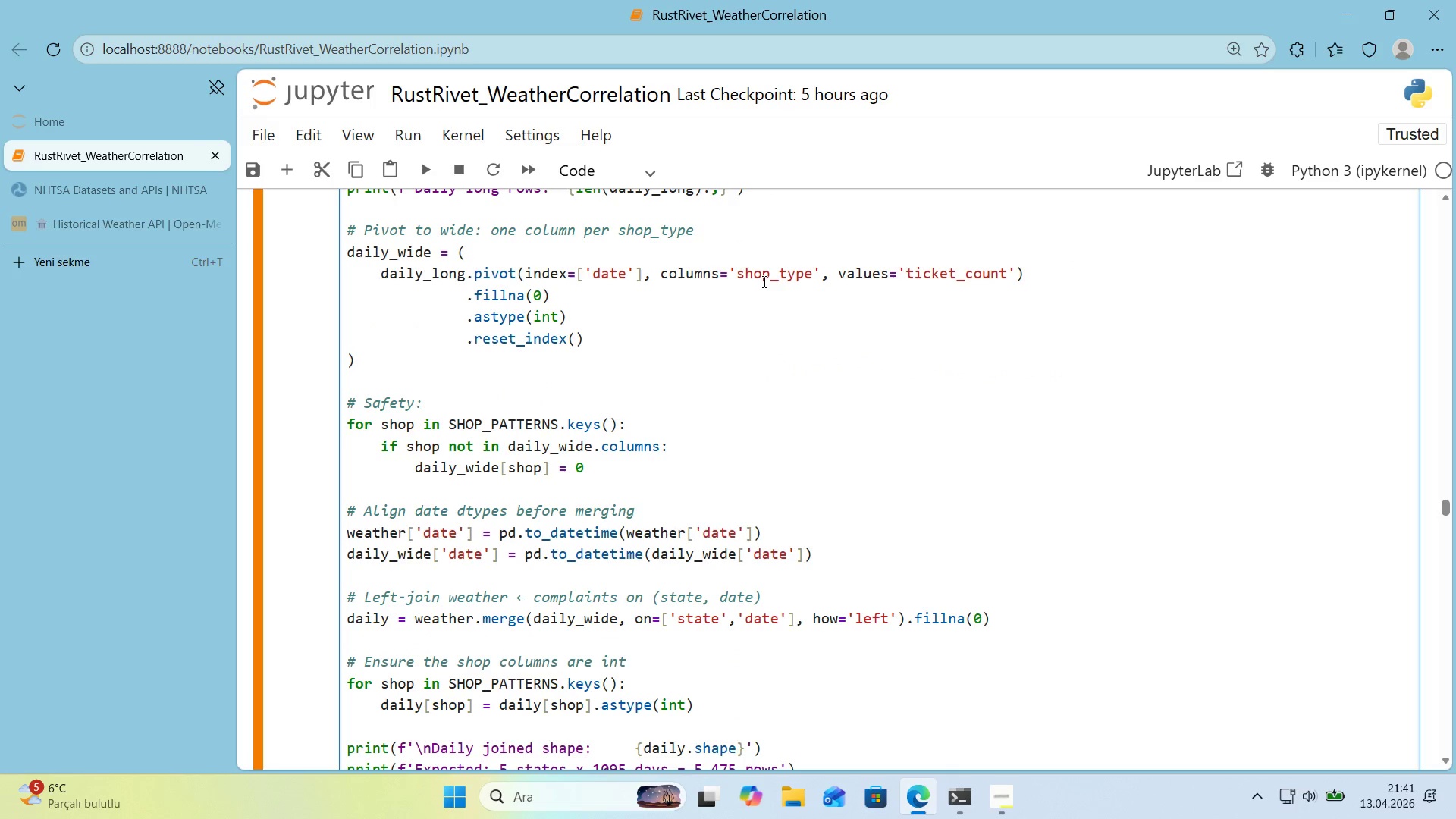 
double_click([655, 315])
 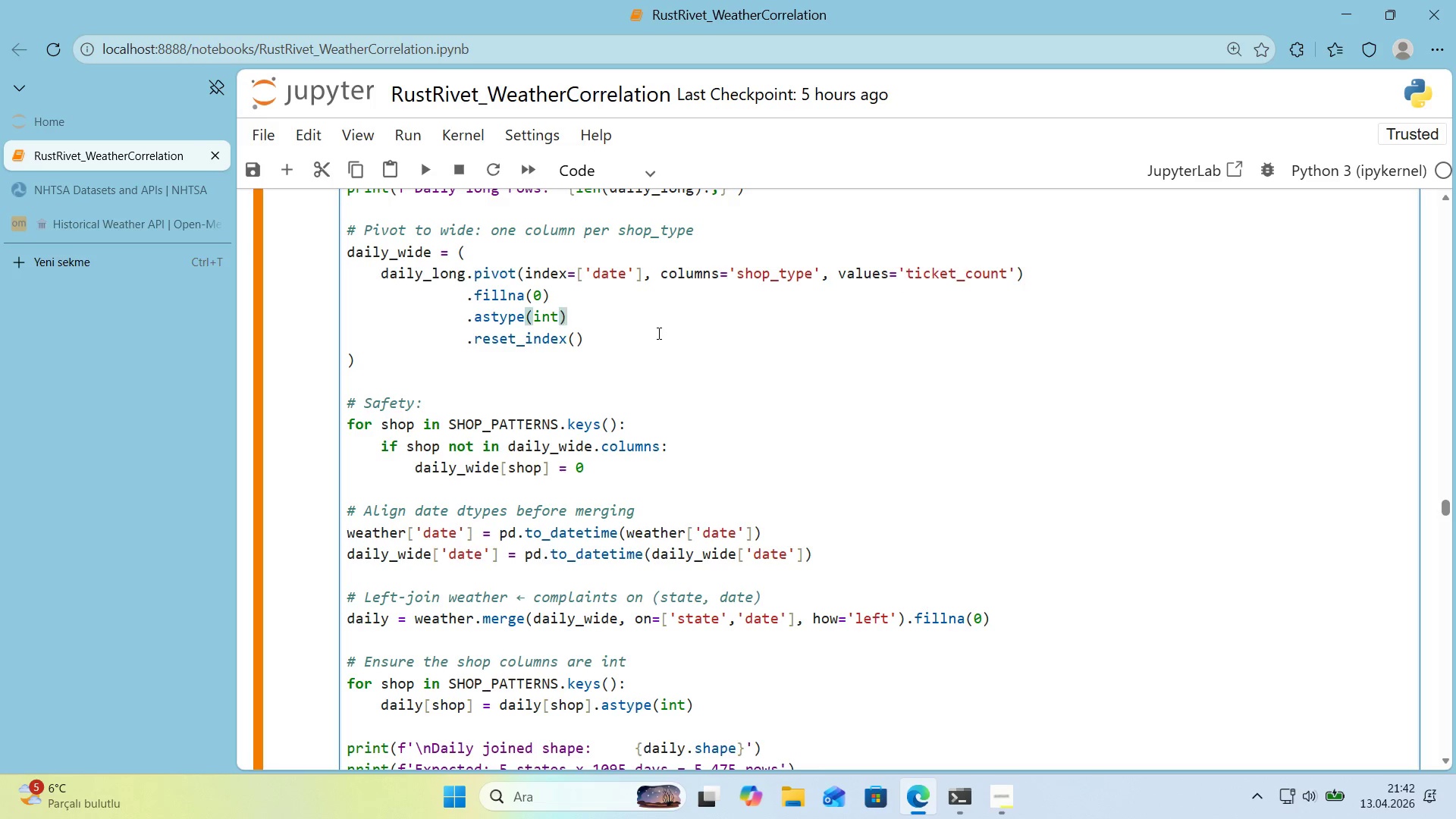 
left_click([657, 333])
 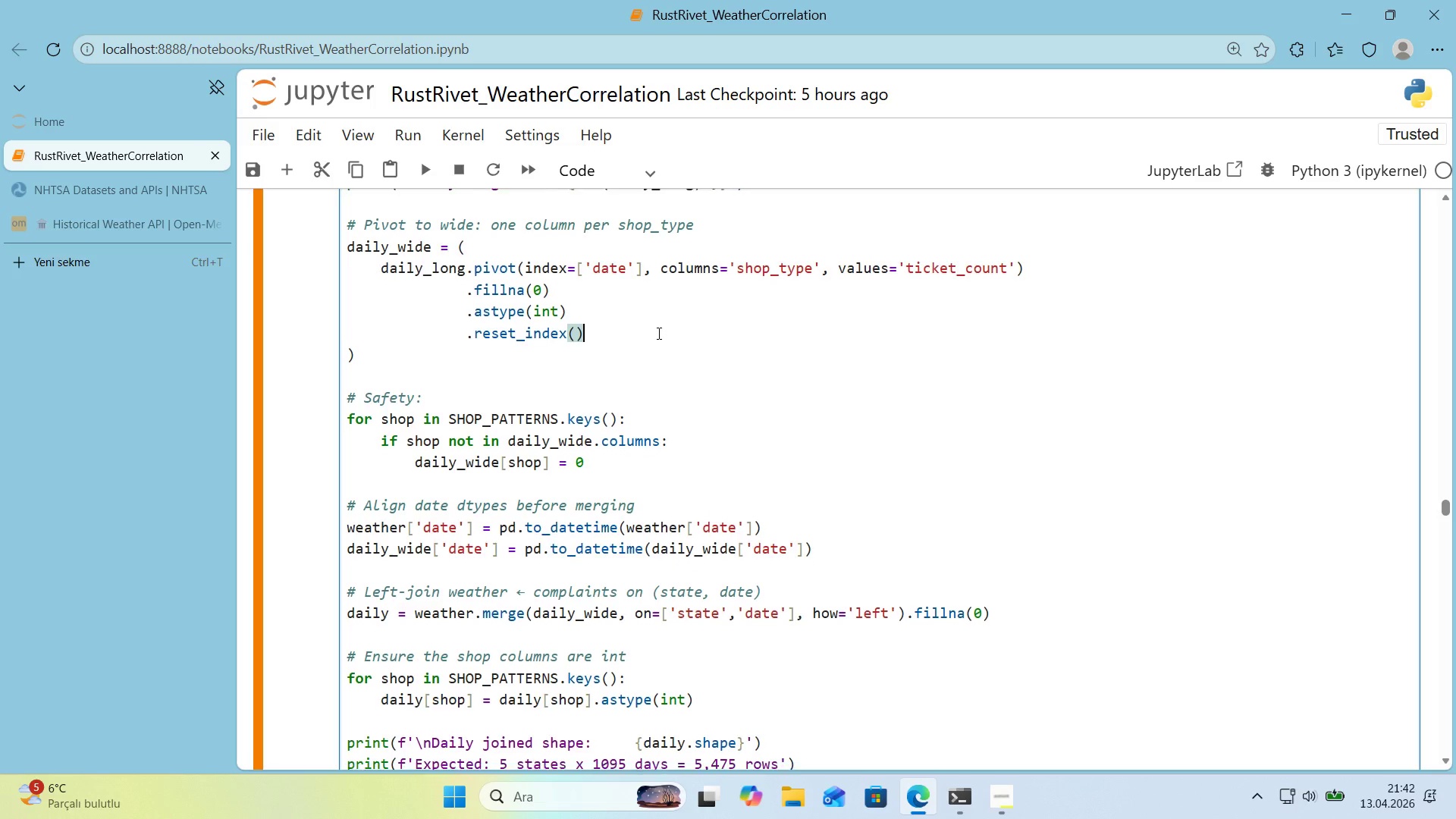 
left_click([537, 278])
 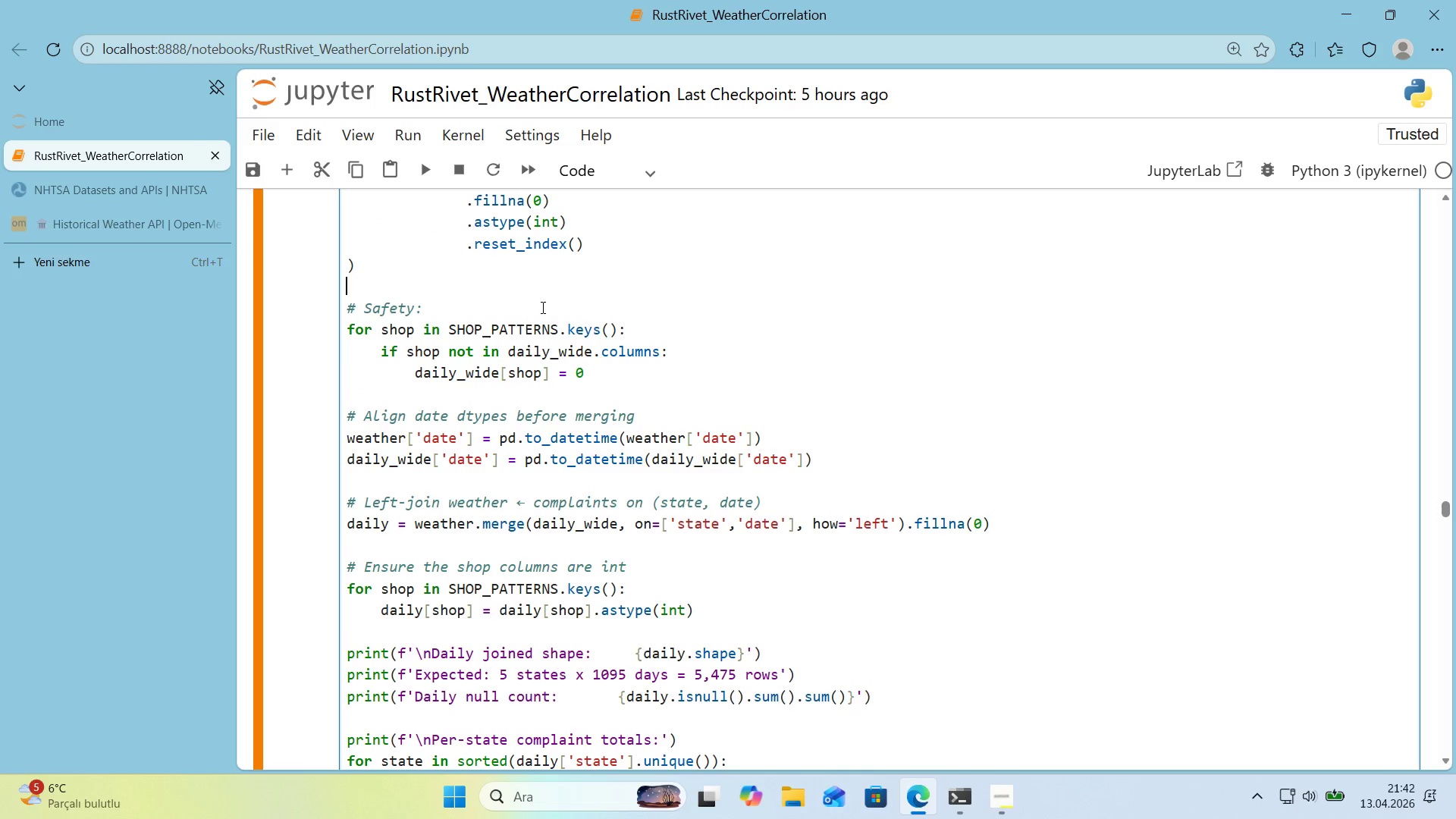 
scroll: coordinate [657, 333], scroll_direction: down, amount: 1.0
 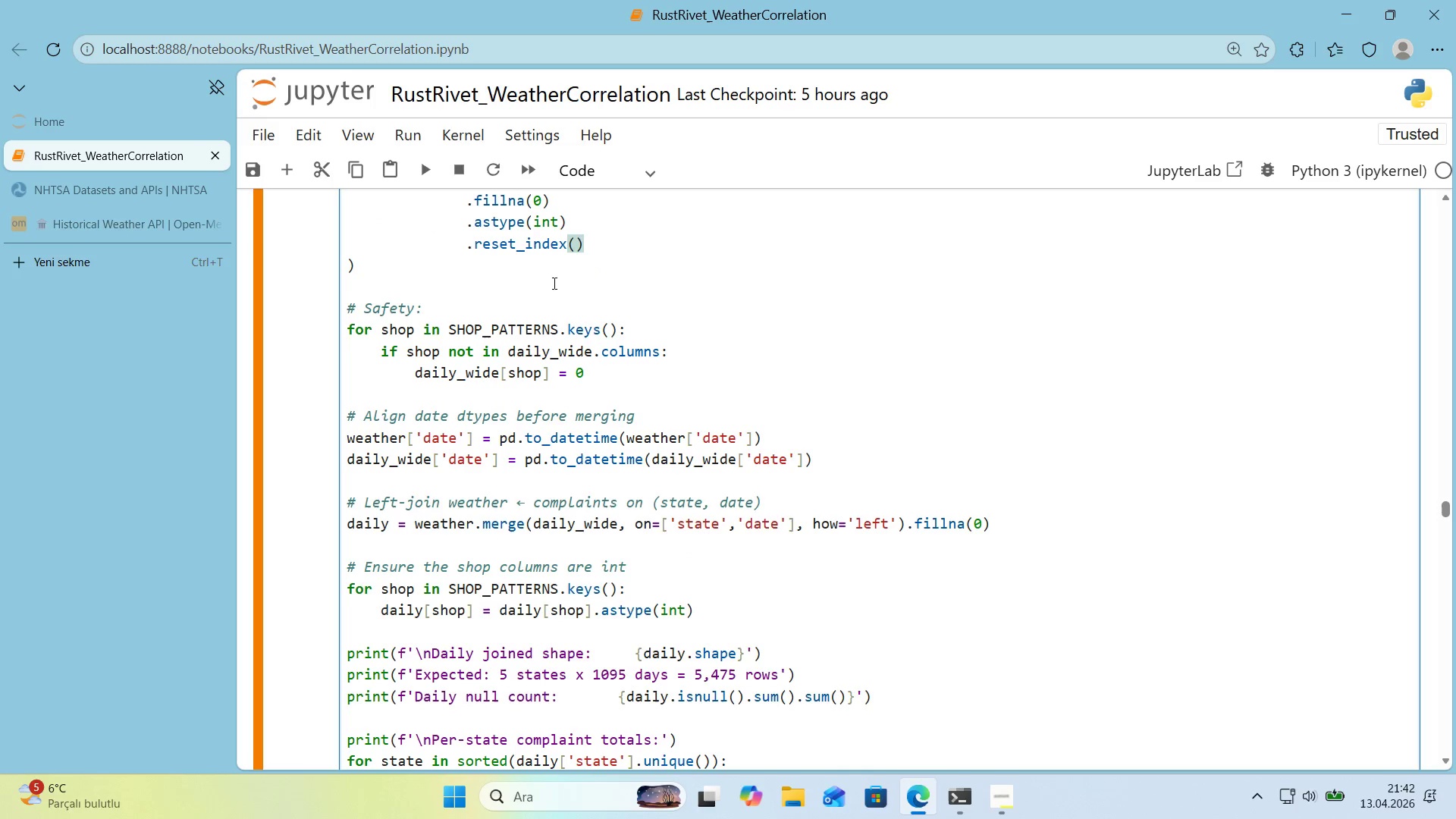 
double_click([541, 307])
 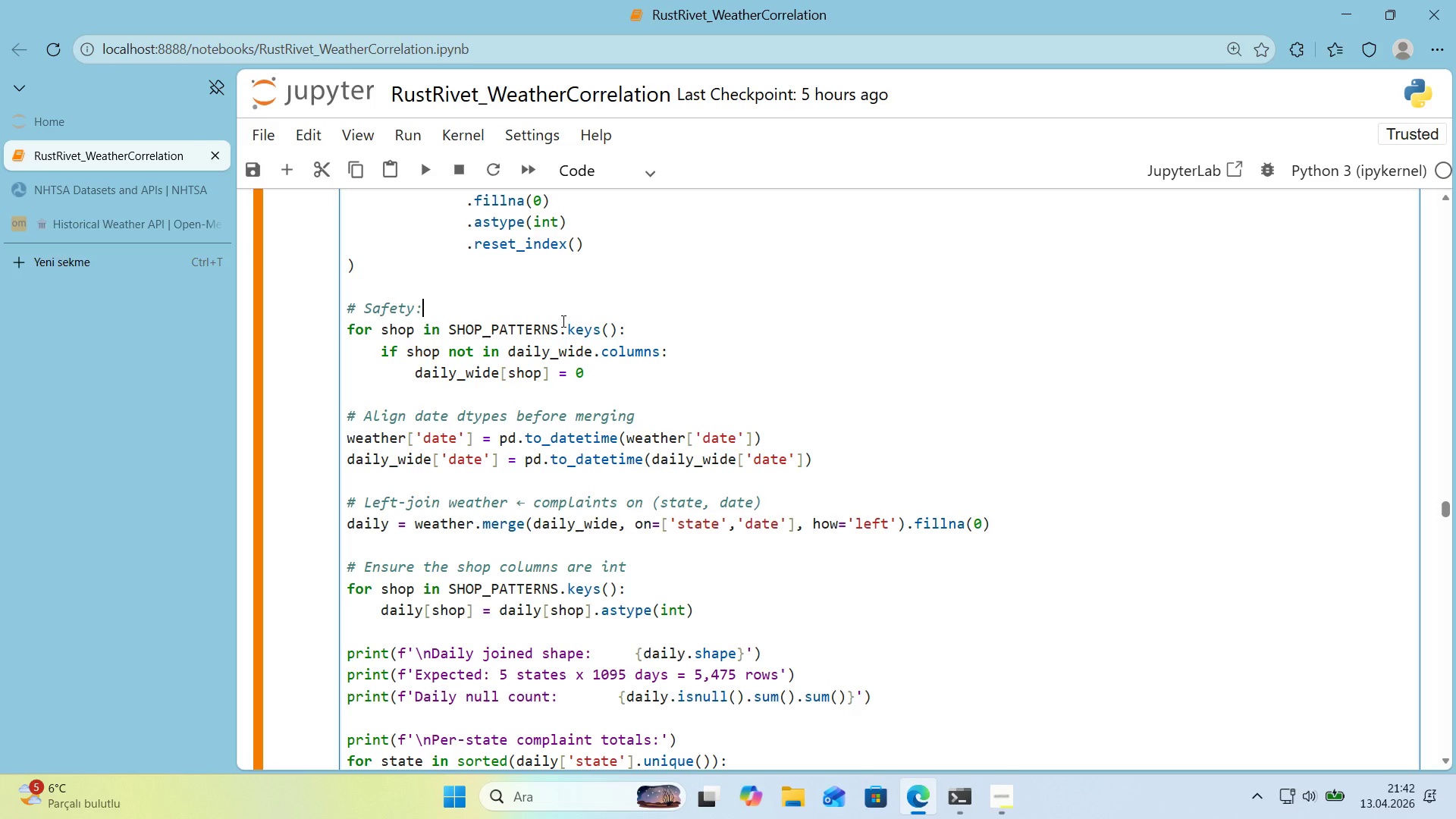 
wait(6.69)
 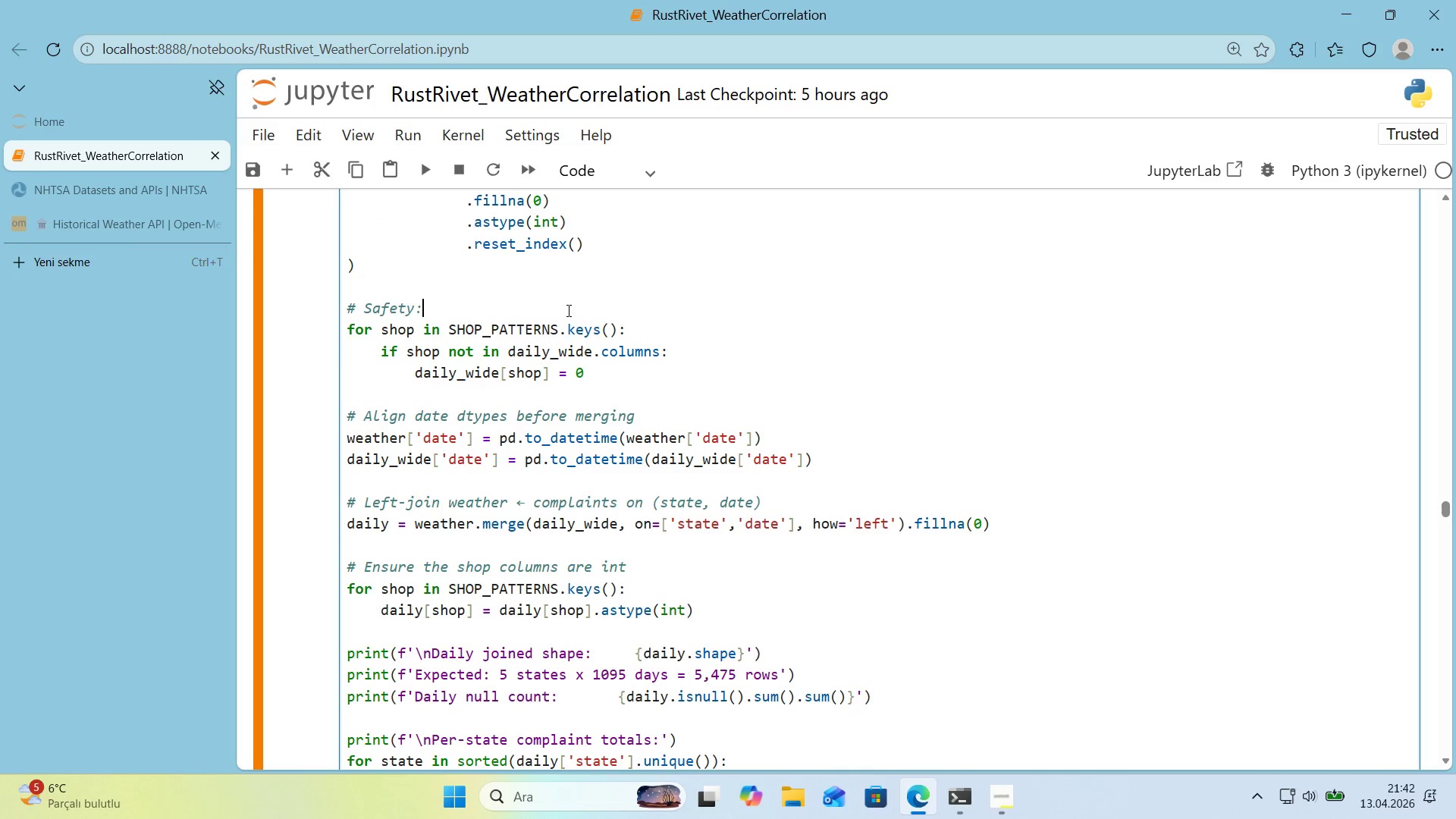 
left_click([636, 332])
 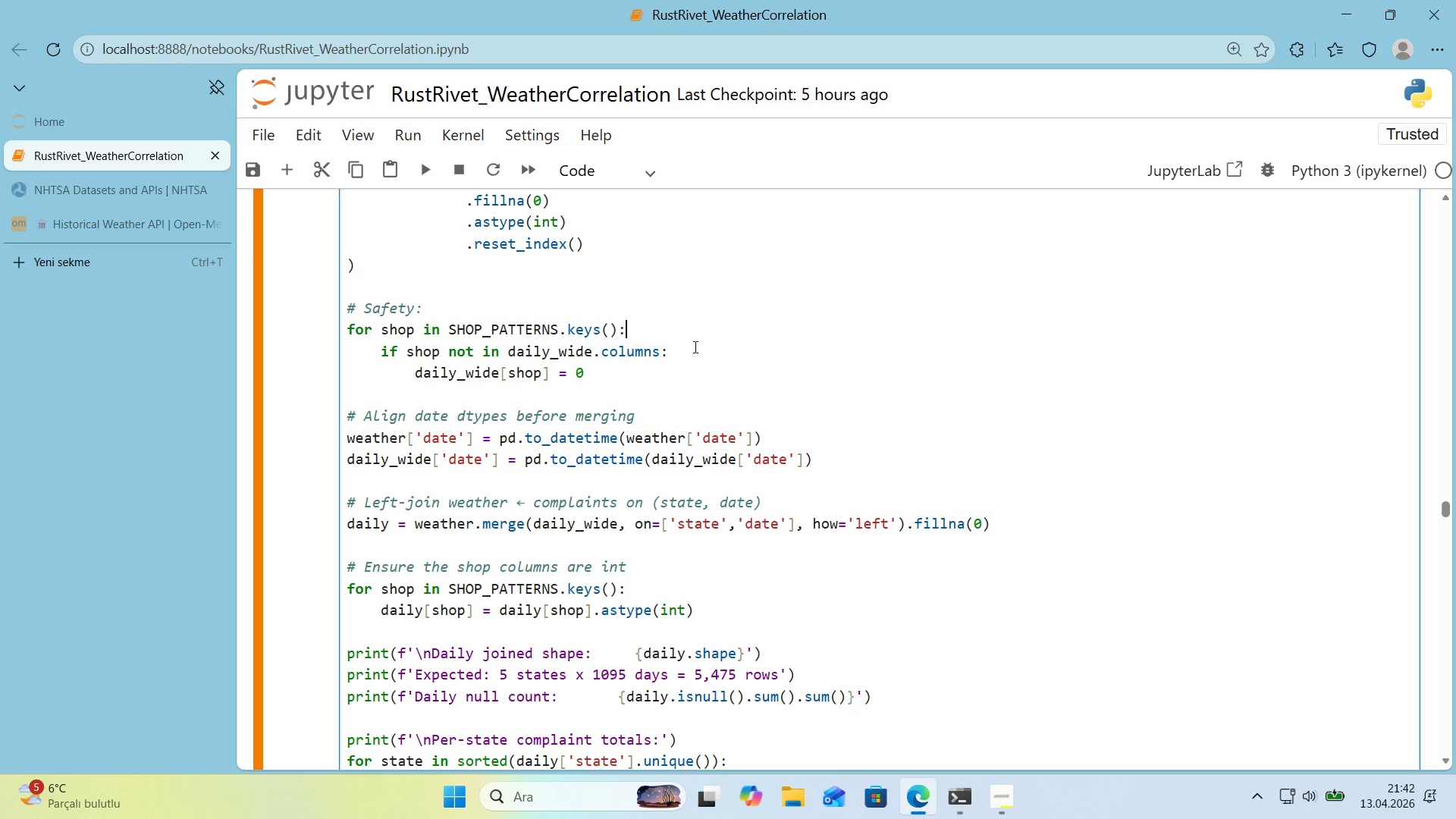 
left_click([694, 347])
 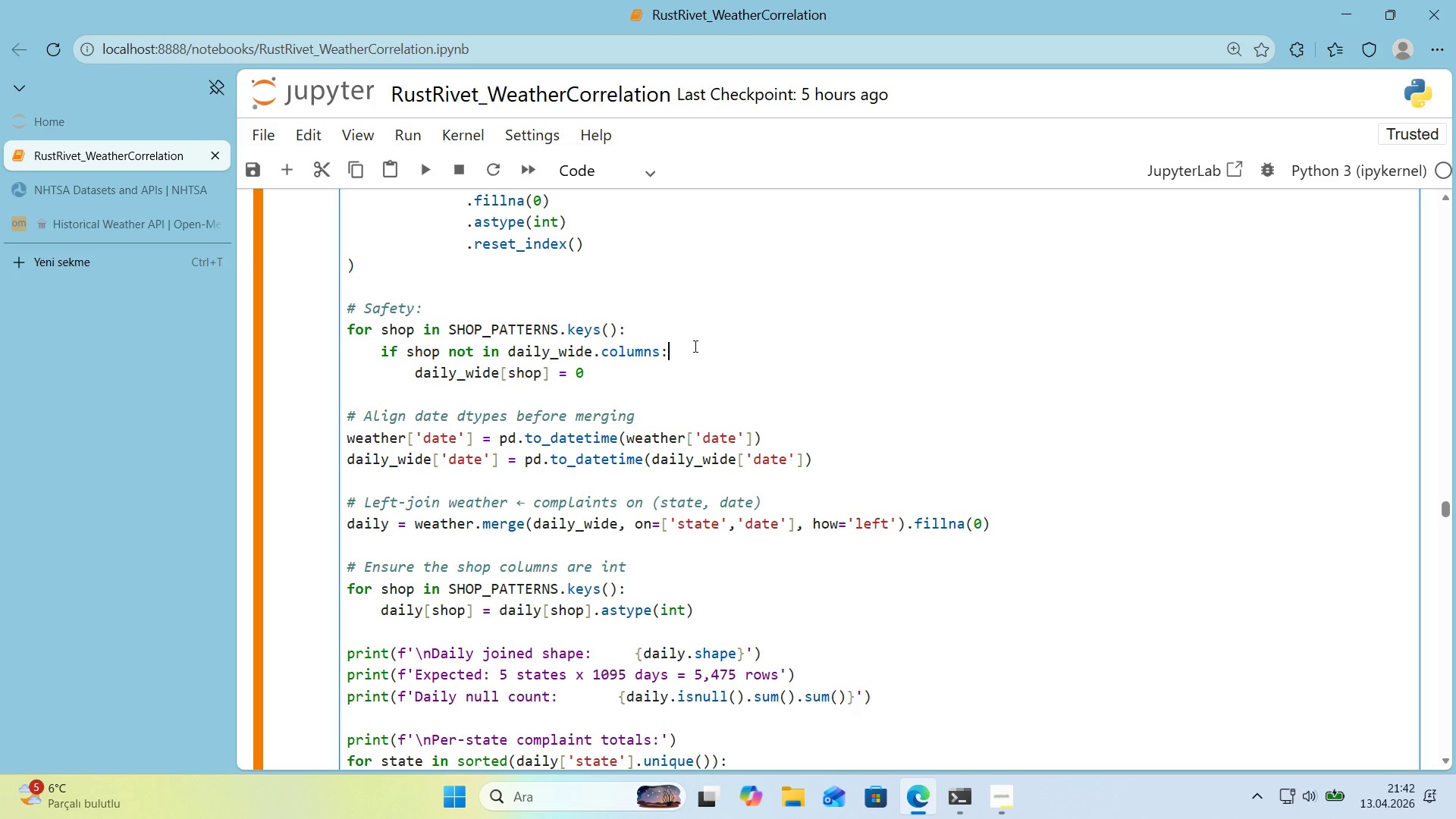 
left_click([670, 360])
 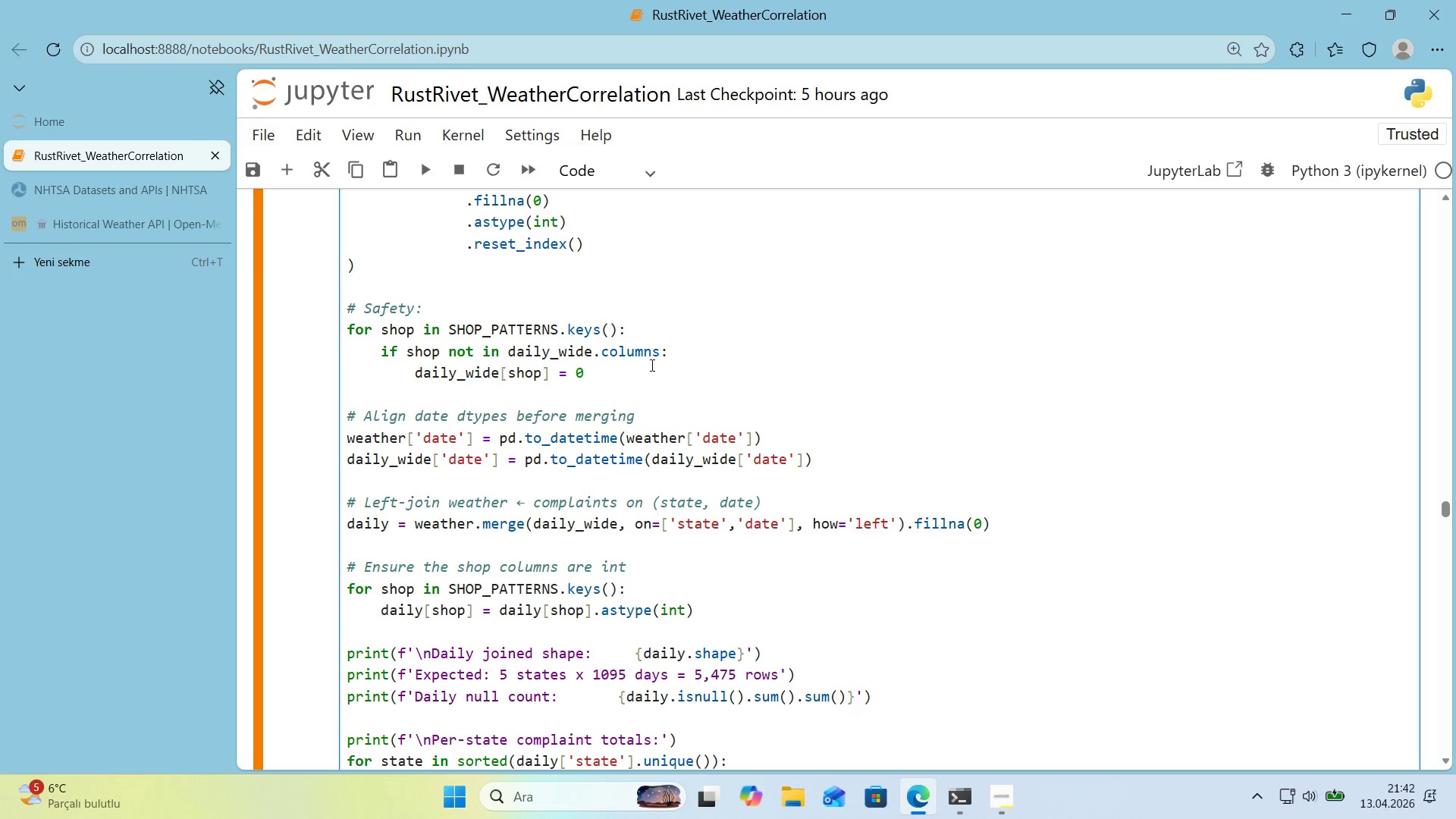 
left_click([632, 366])
 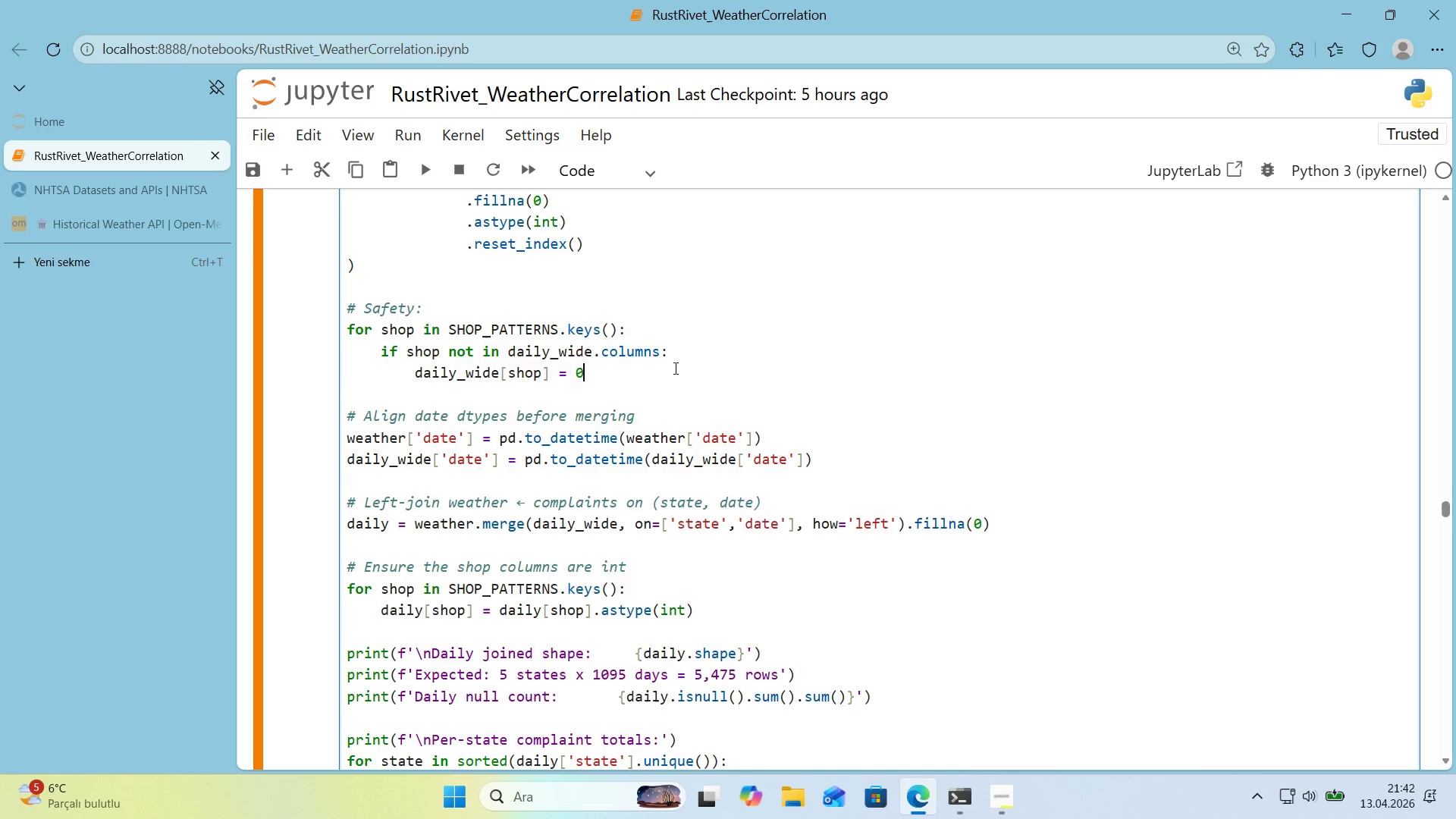 
scroll: coordinate [676, 369], scroll_direction: down, amount: 1.0
 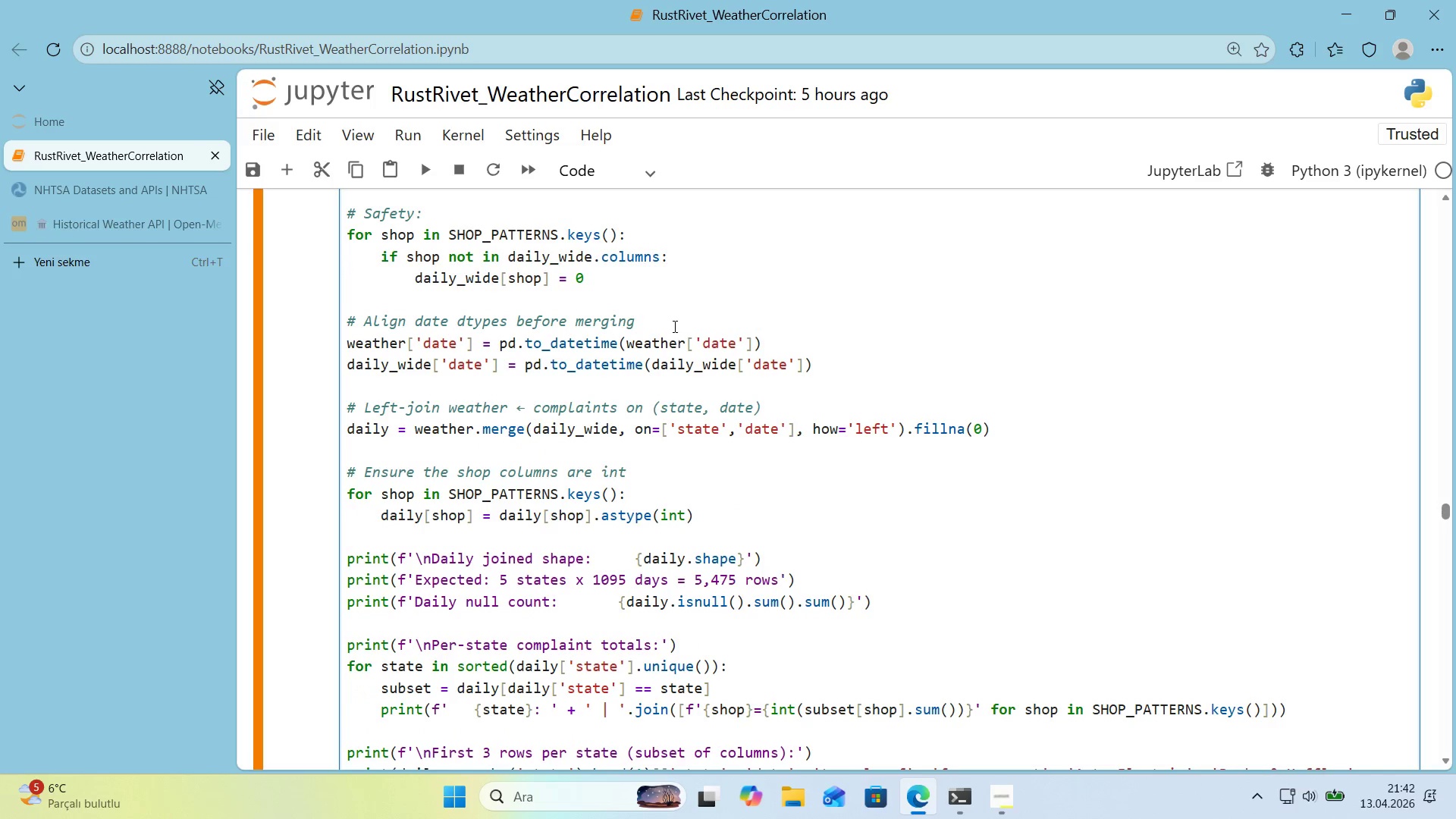 
left_click([673, 325])
 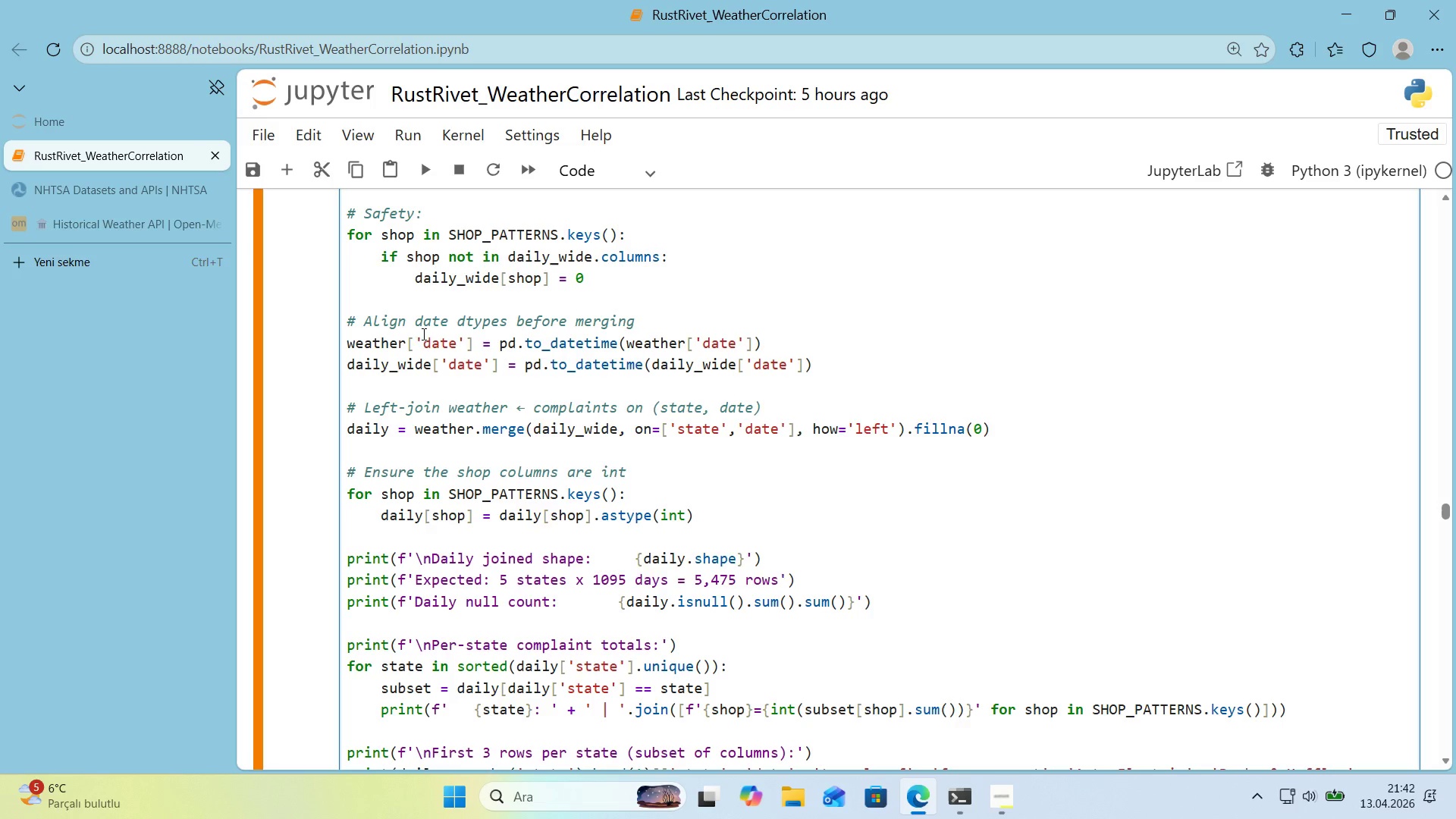 
left_click([596, 350])
 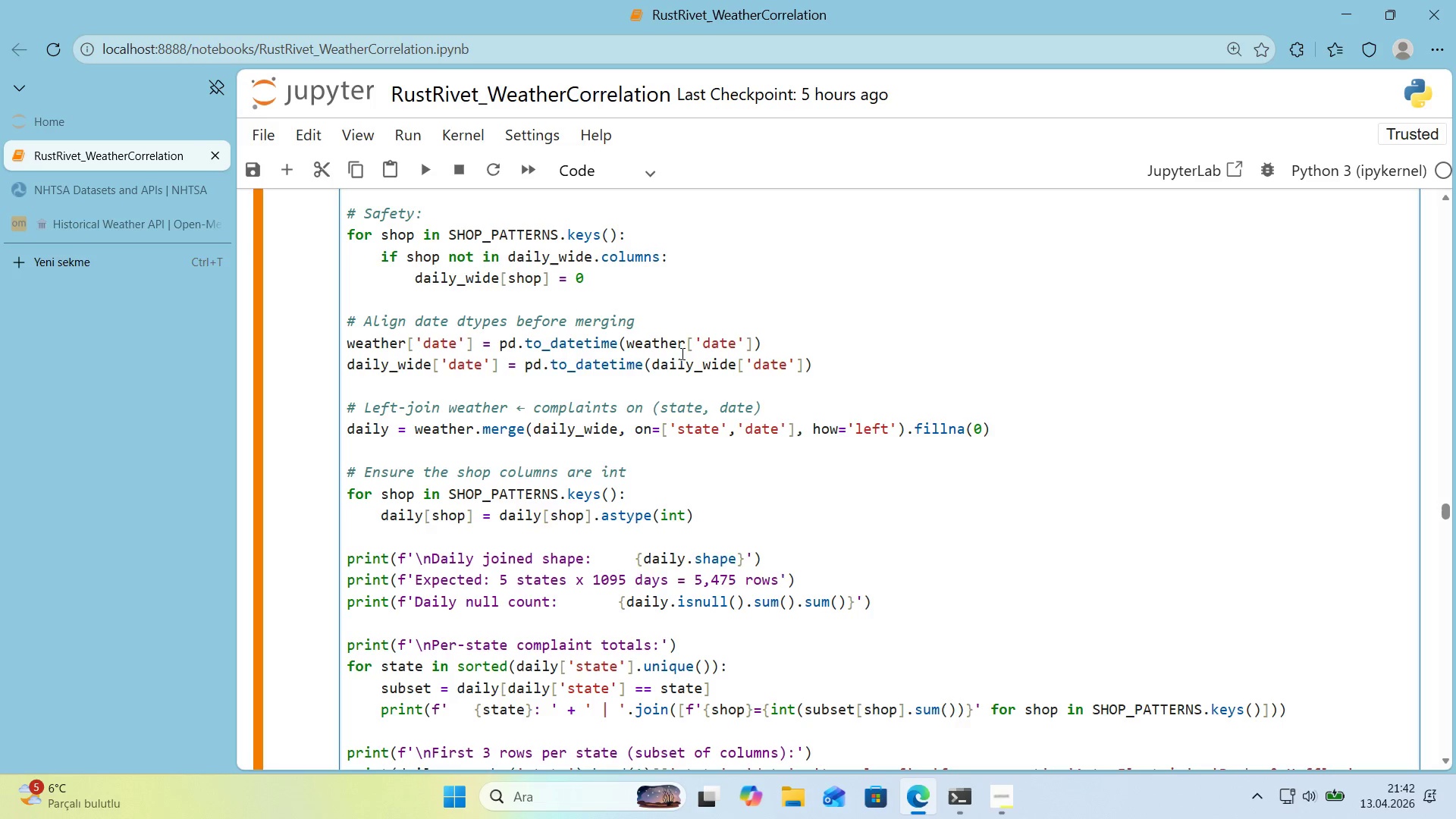 
left_click([672, 353])
 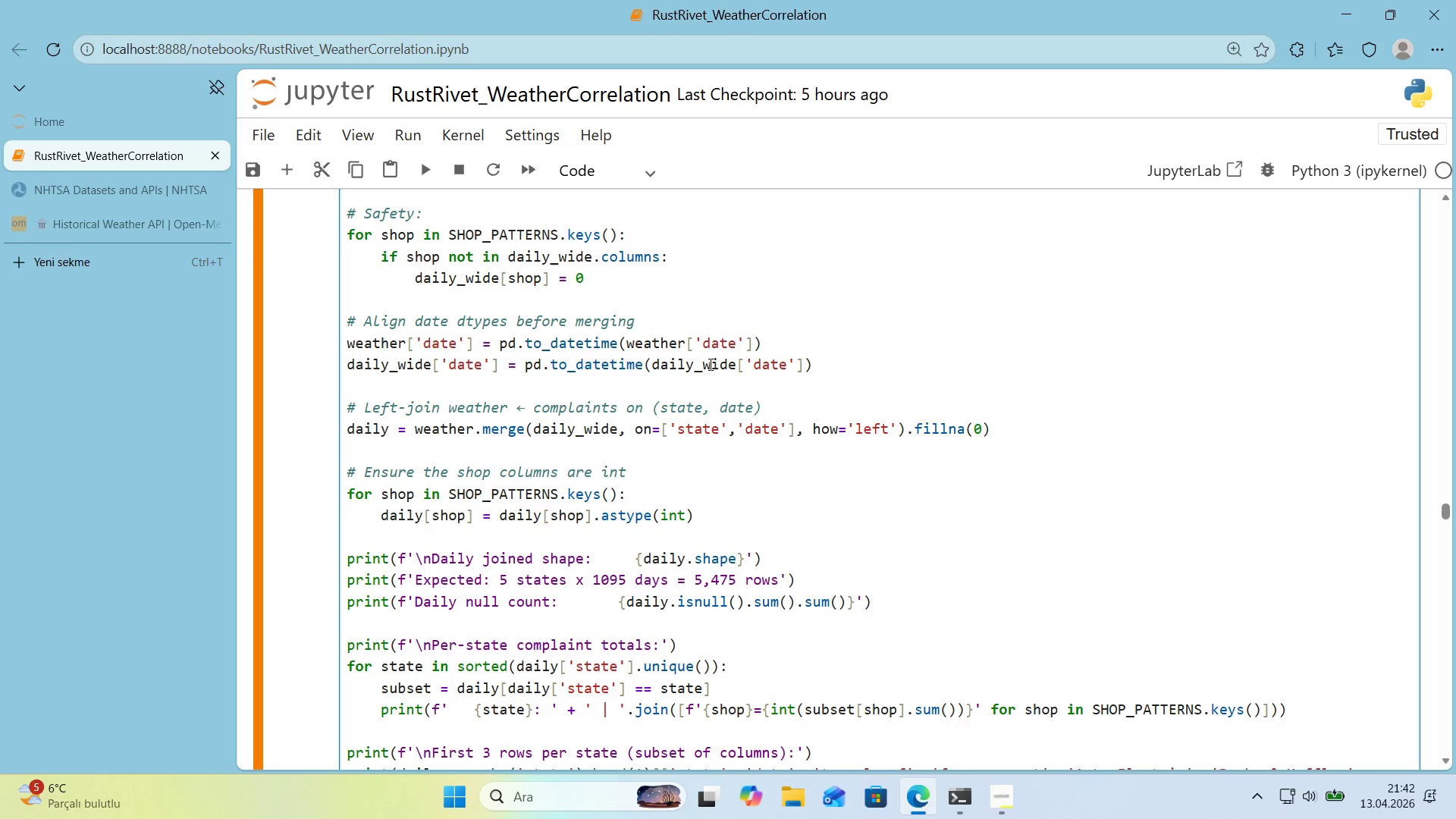 
left_click([842, 366])
 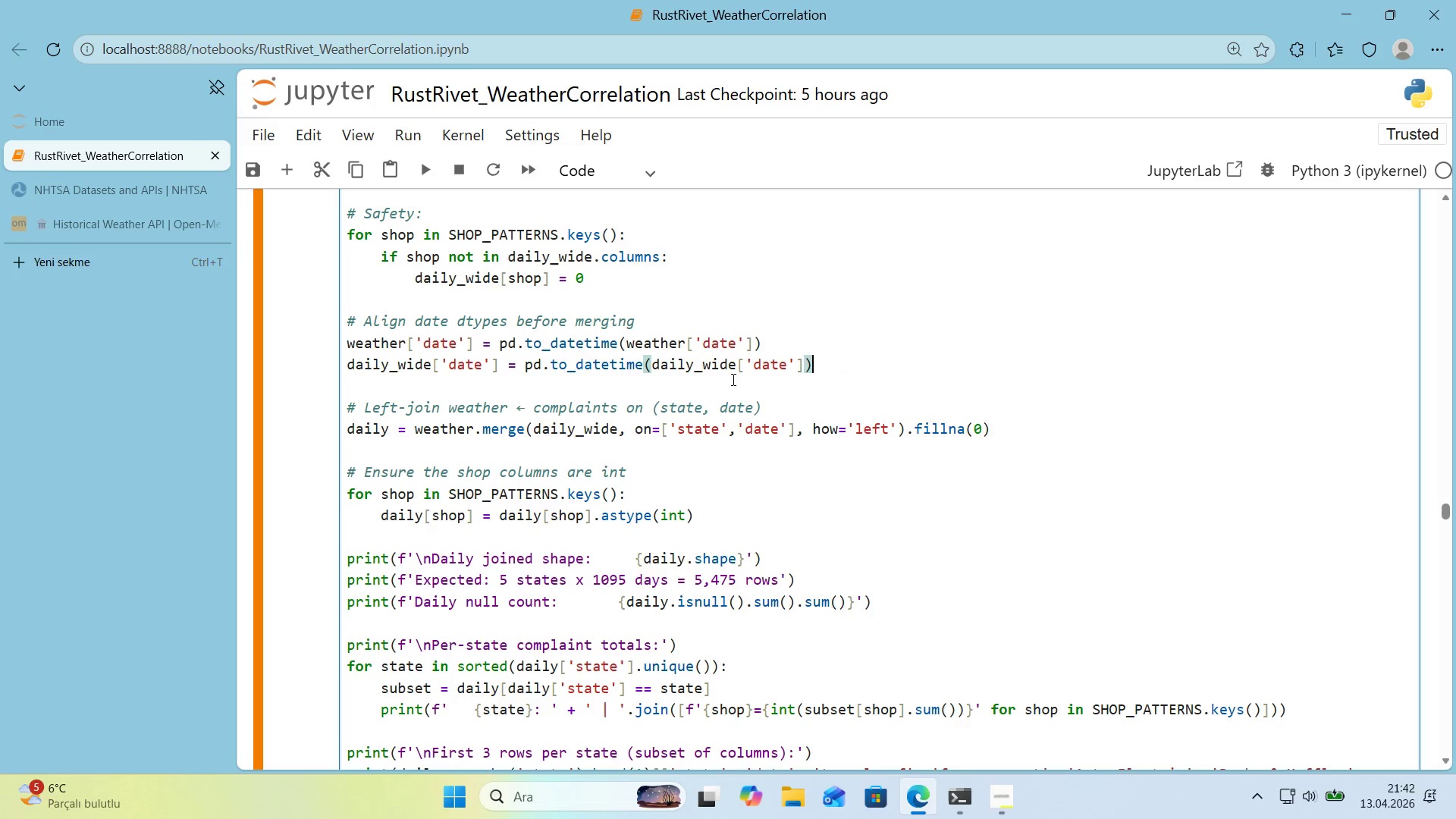 
scroll: coordinate [815, 403], scroll_direction: down, amount: 1.0
 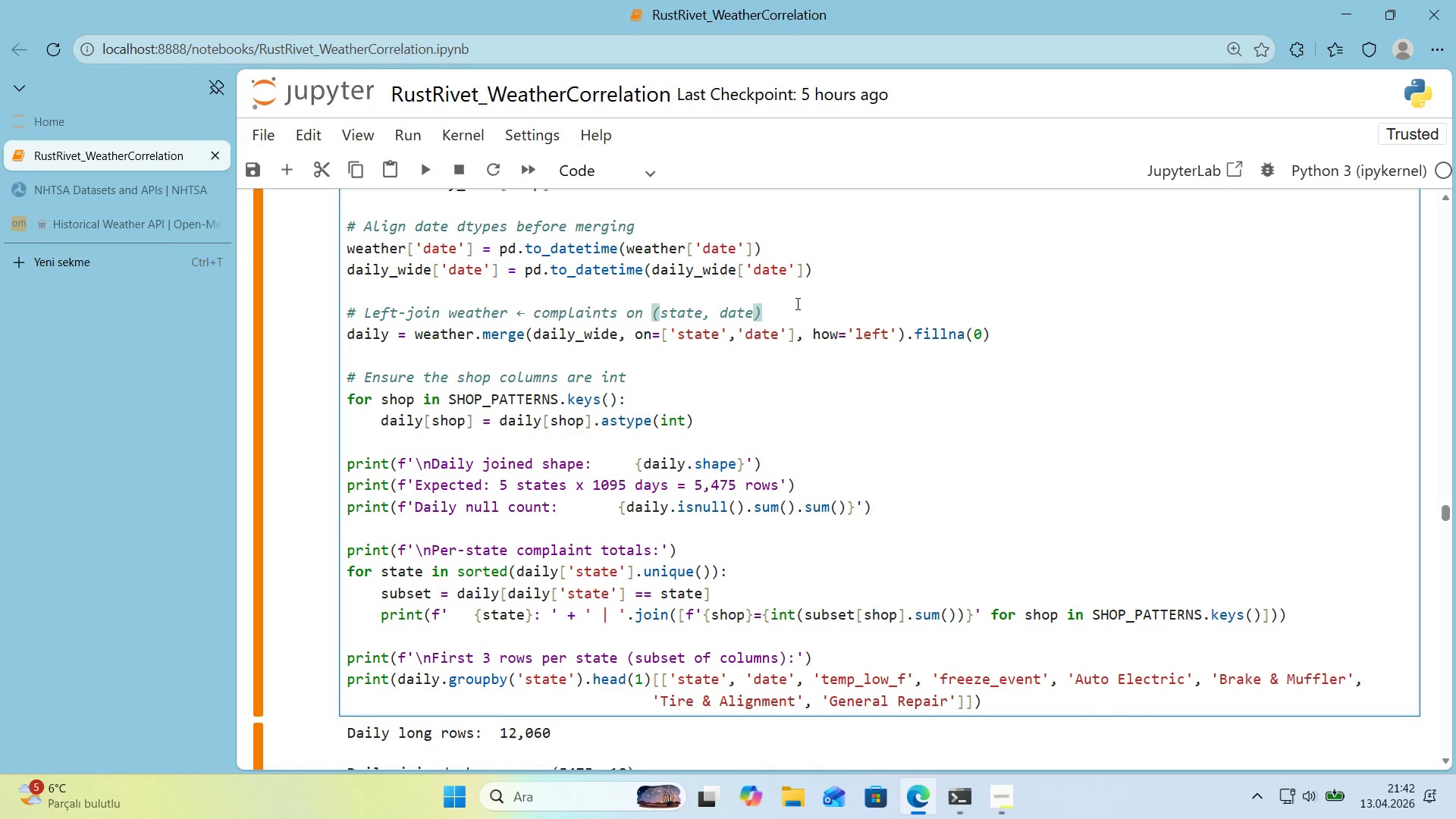 
left_click_drag(start_coordinate=[787, 303], to_coordinate=[625, 312])
 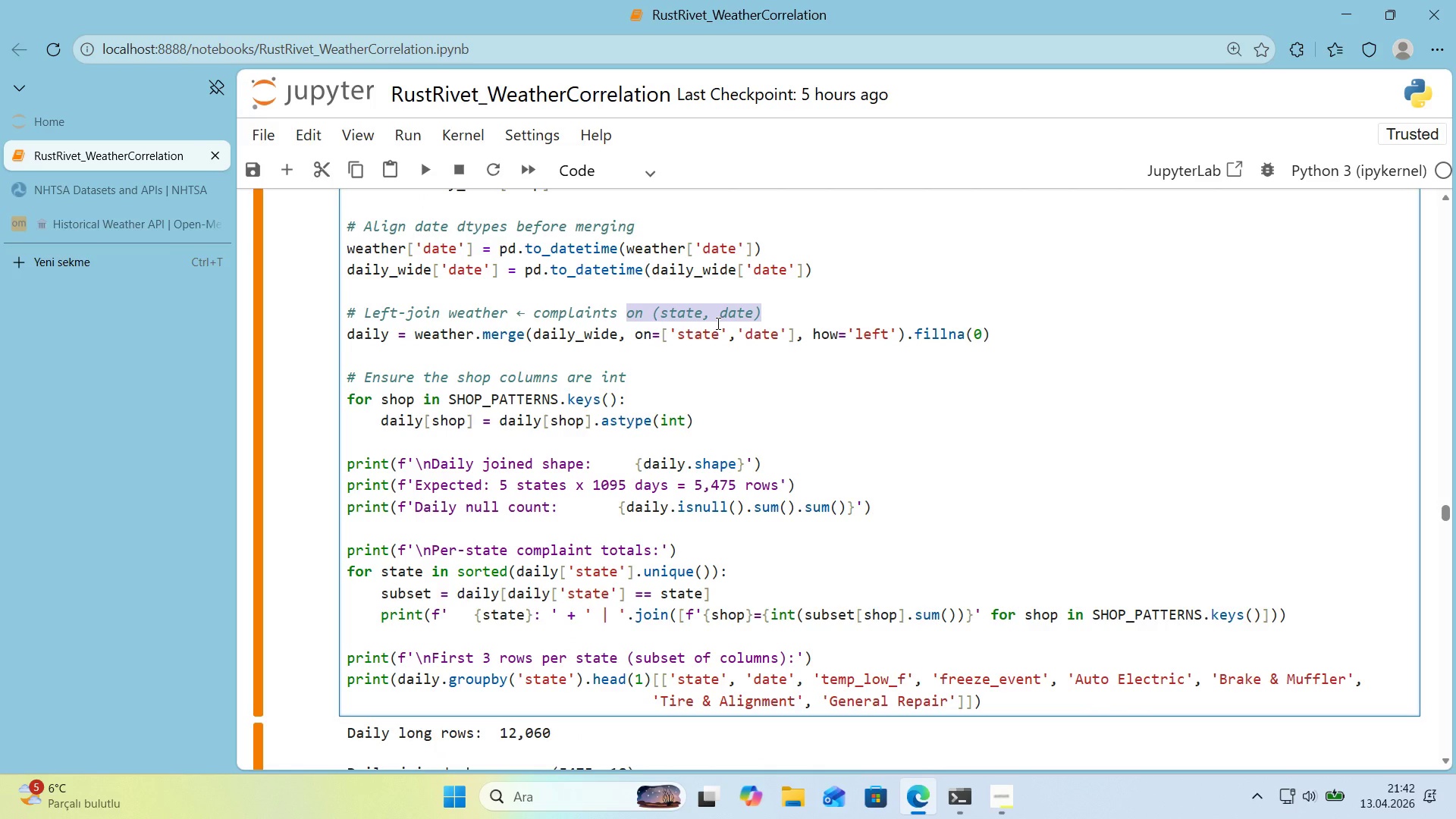 
key(Backspace)
 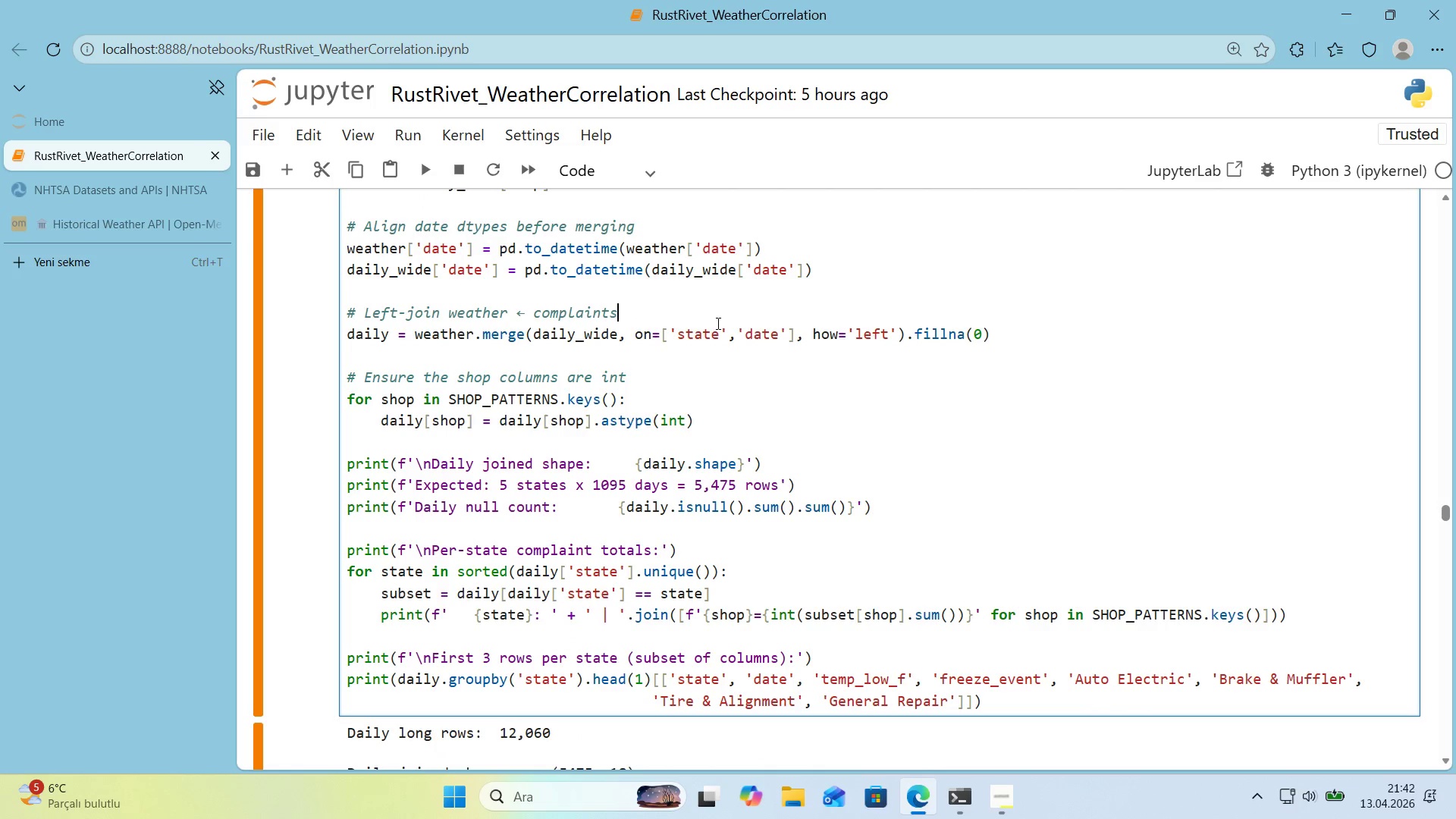 
key(Backspace)
 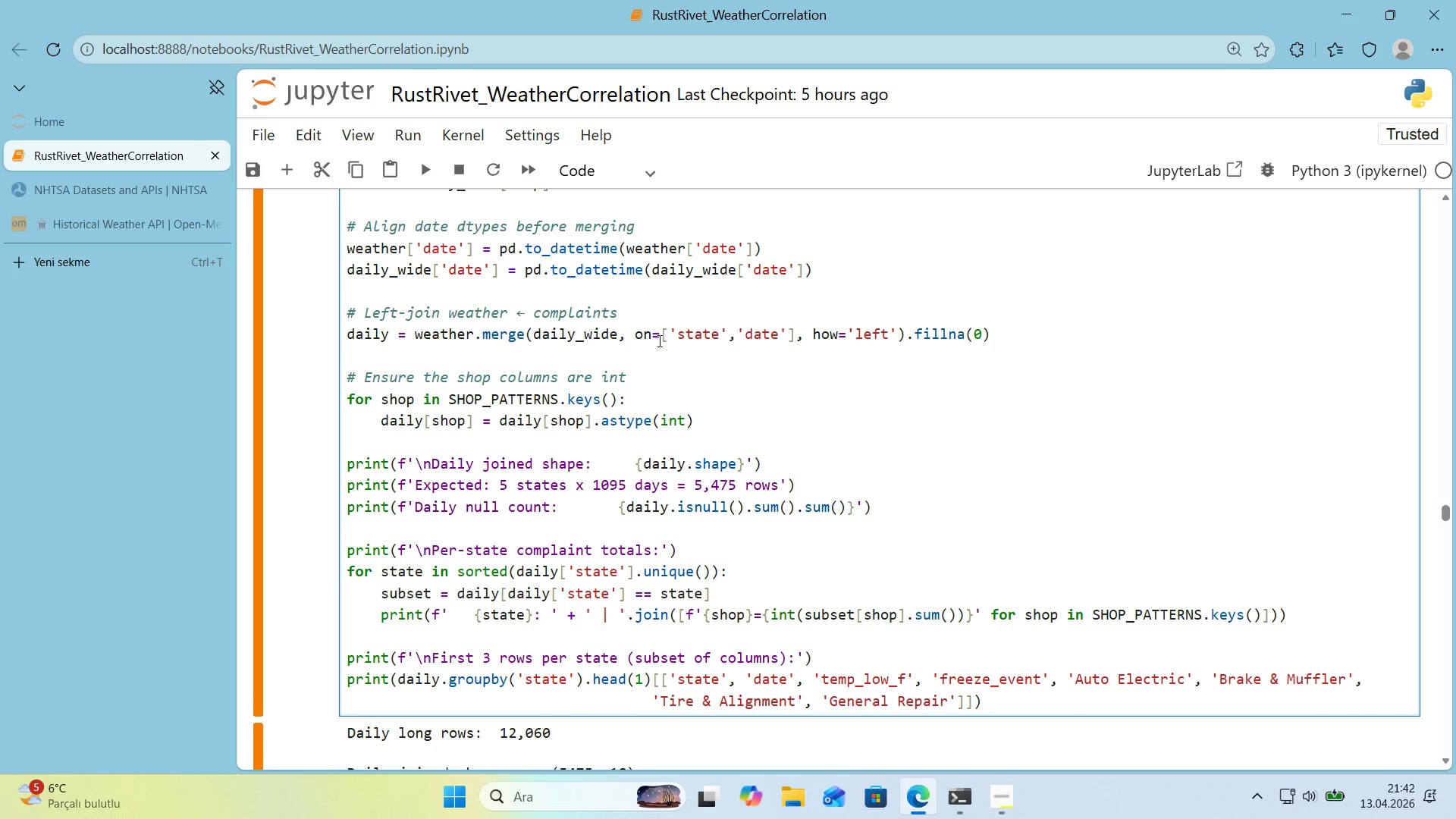 
wait(7.73)
 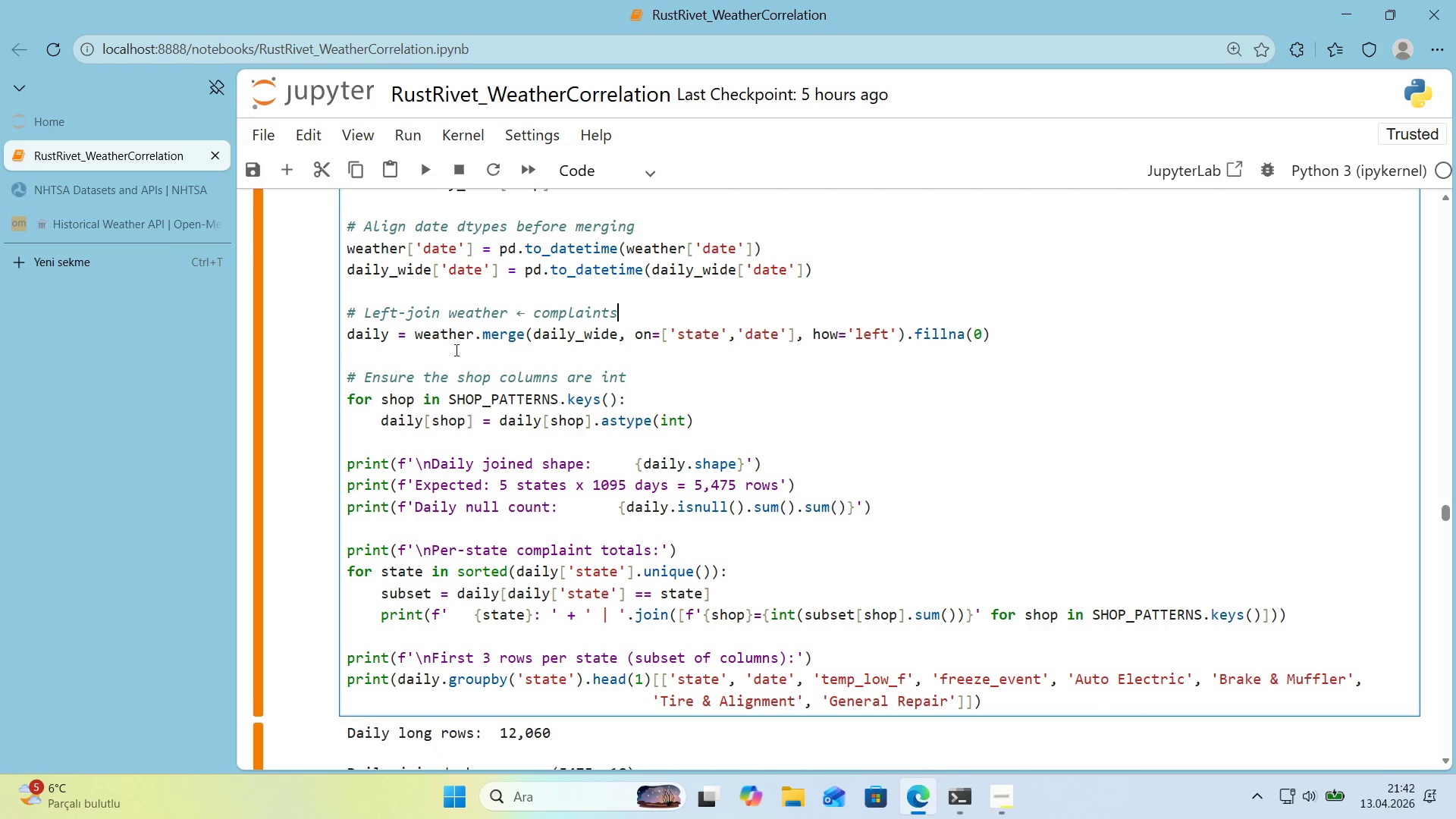 
left_click_drag(start_coordinate=[795, 334], to_coordinate=[662, 344])
 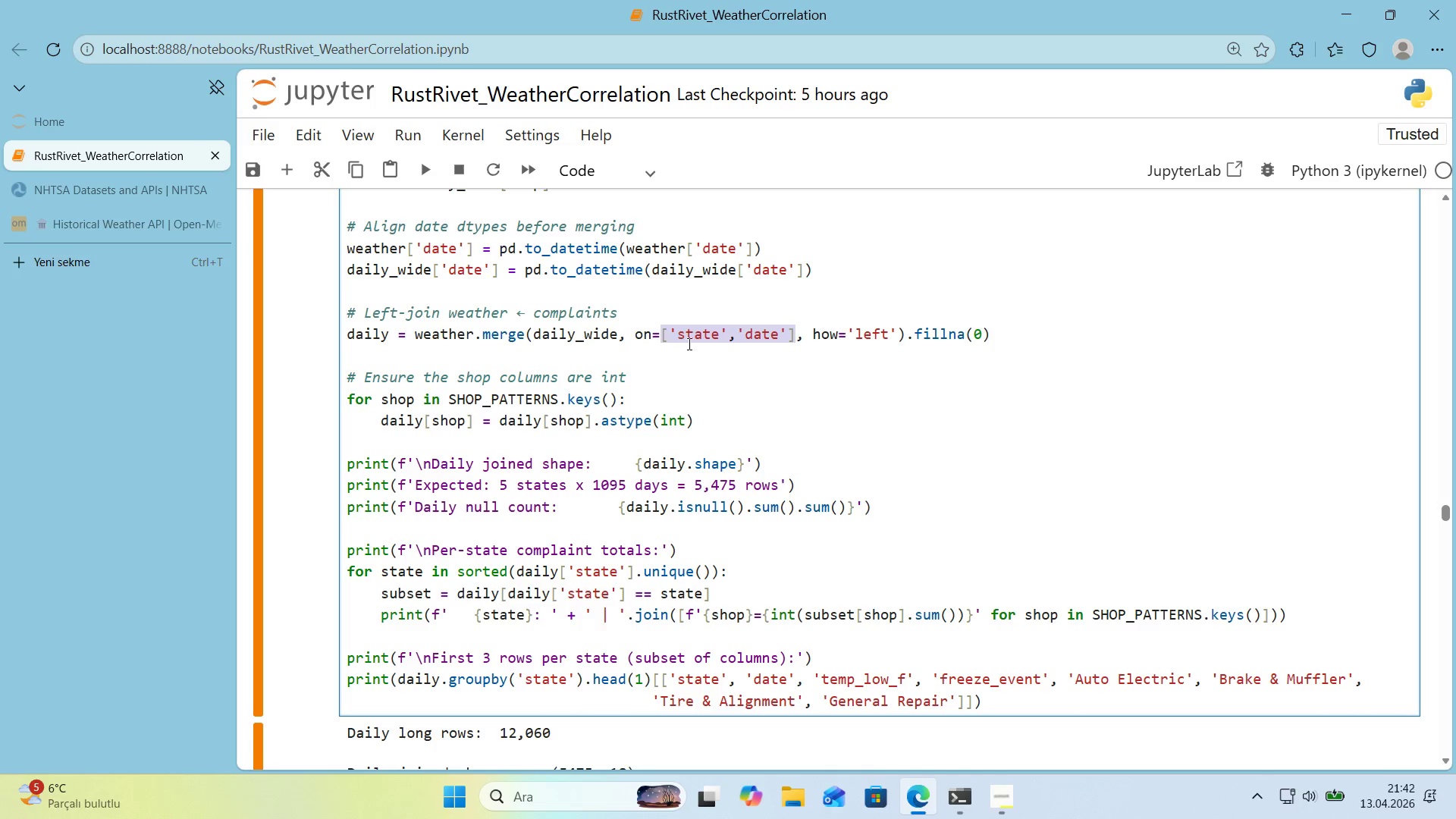 
type(da)
key(Backspace)
key(Backspace)
type(@@)
 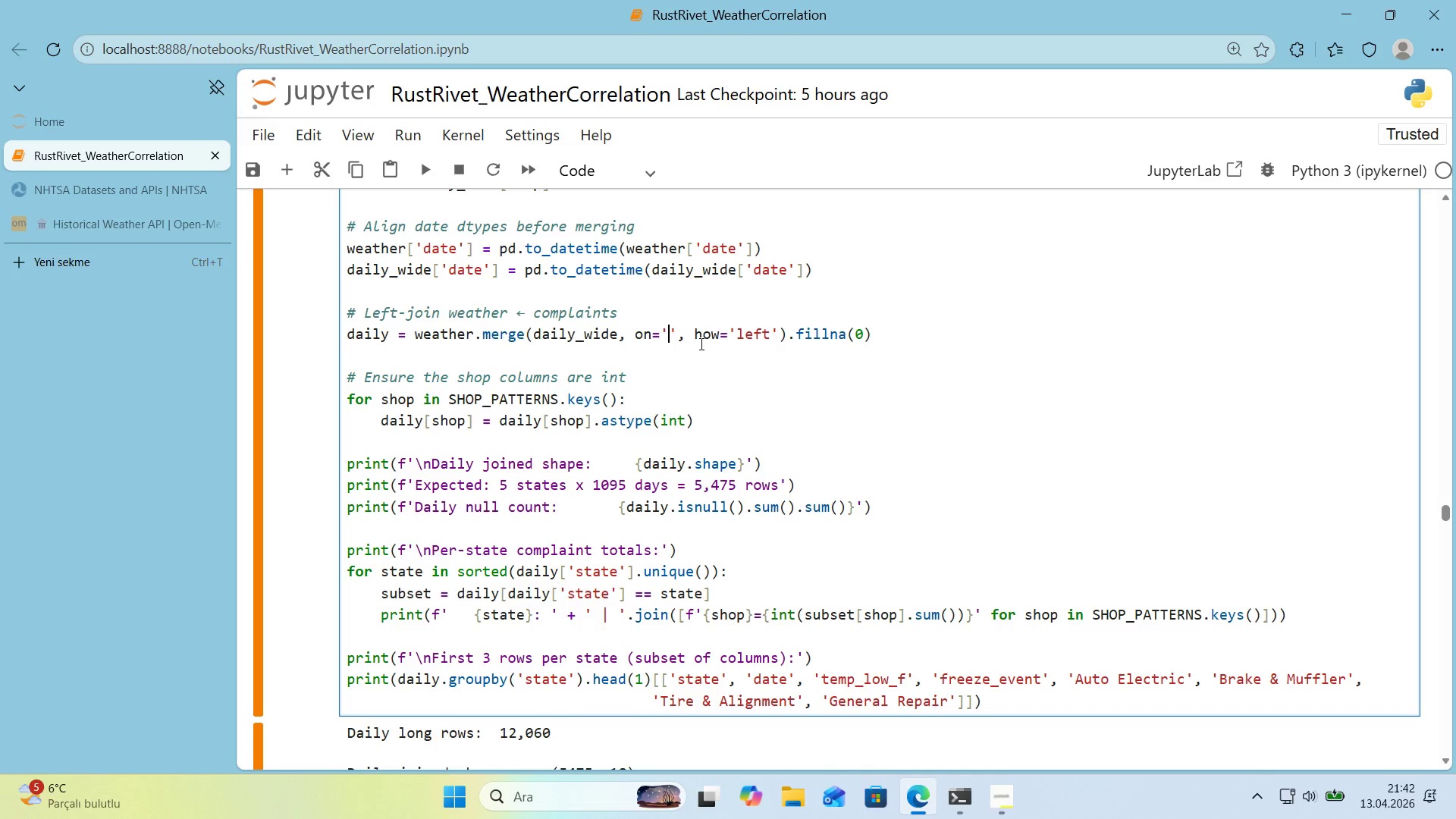 
key(ArrowLeft)
 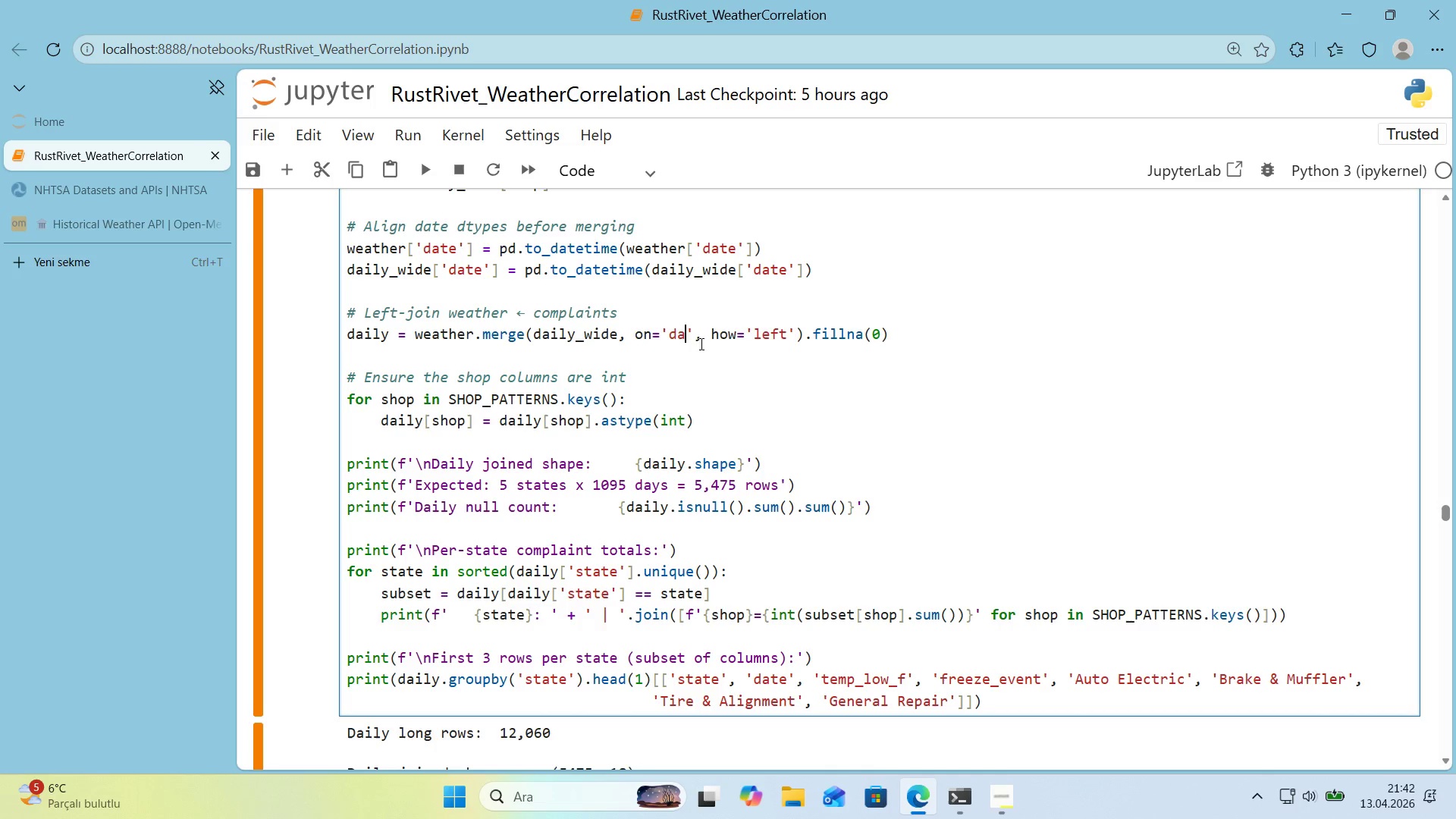 
type(date)
 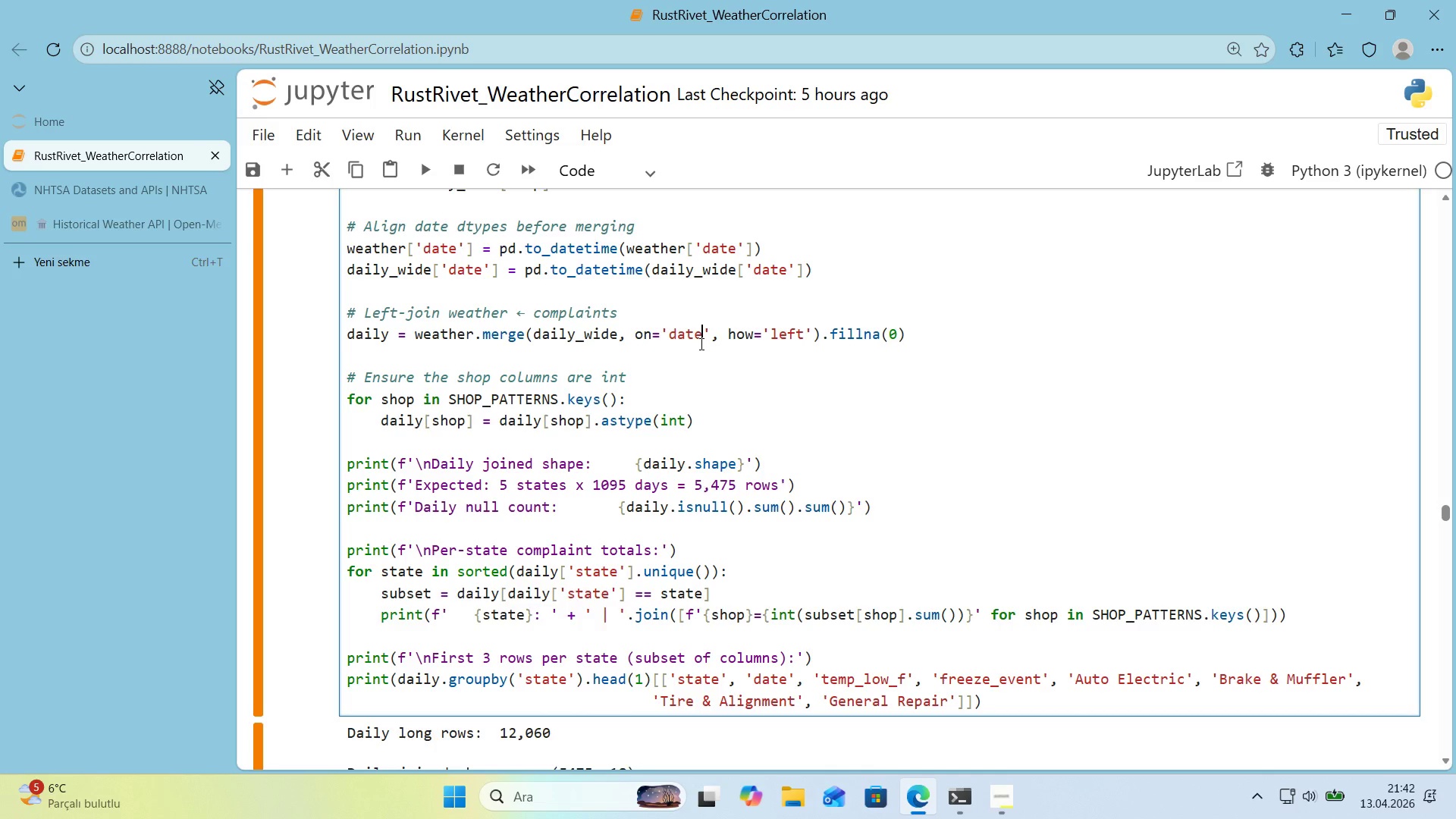 
scroll: coordinate [690, 344], scroll_direction: up, amount: 4.0
 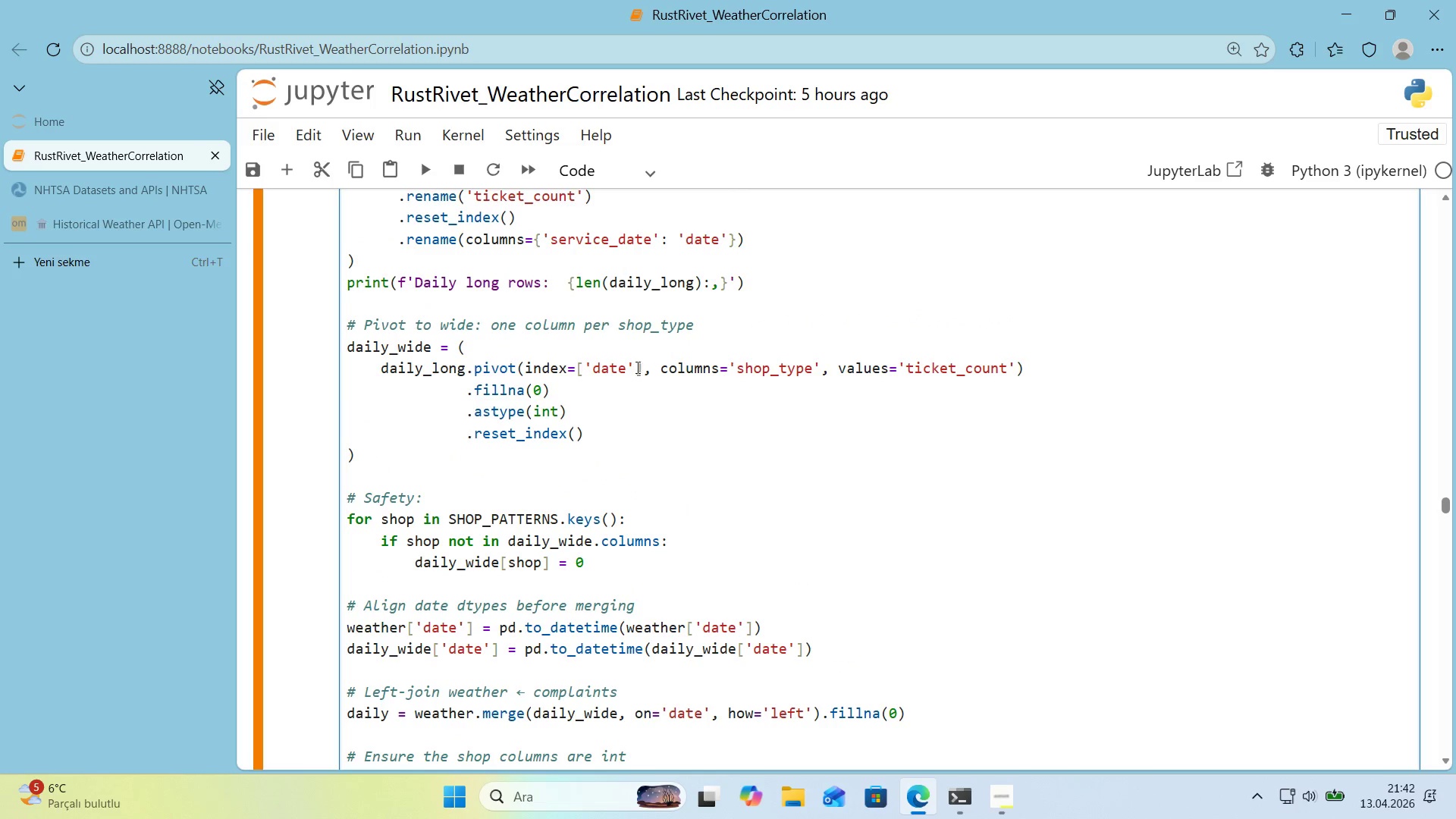 
left_click([644, 369])
 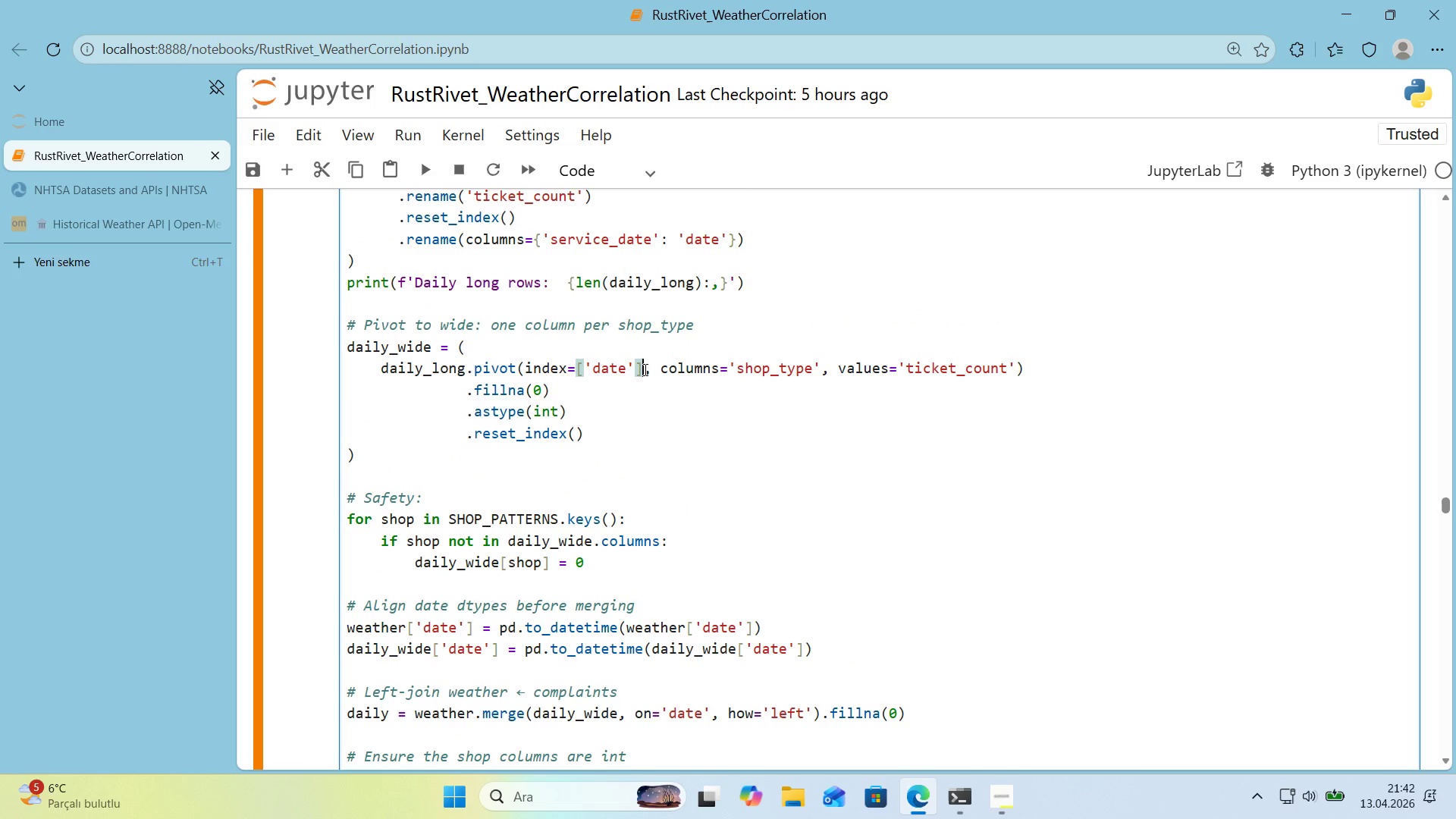 
key(Backspace)
 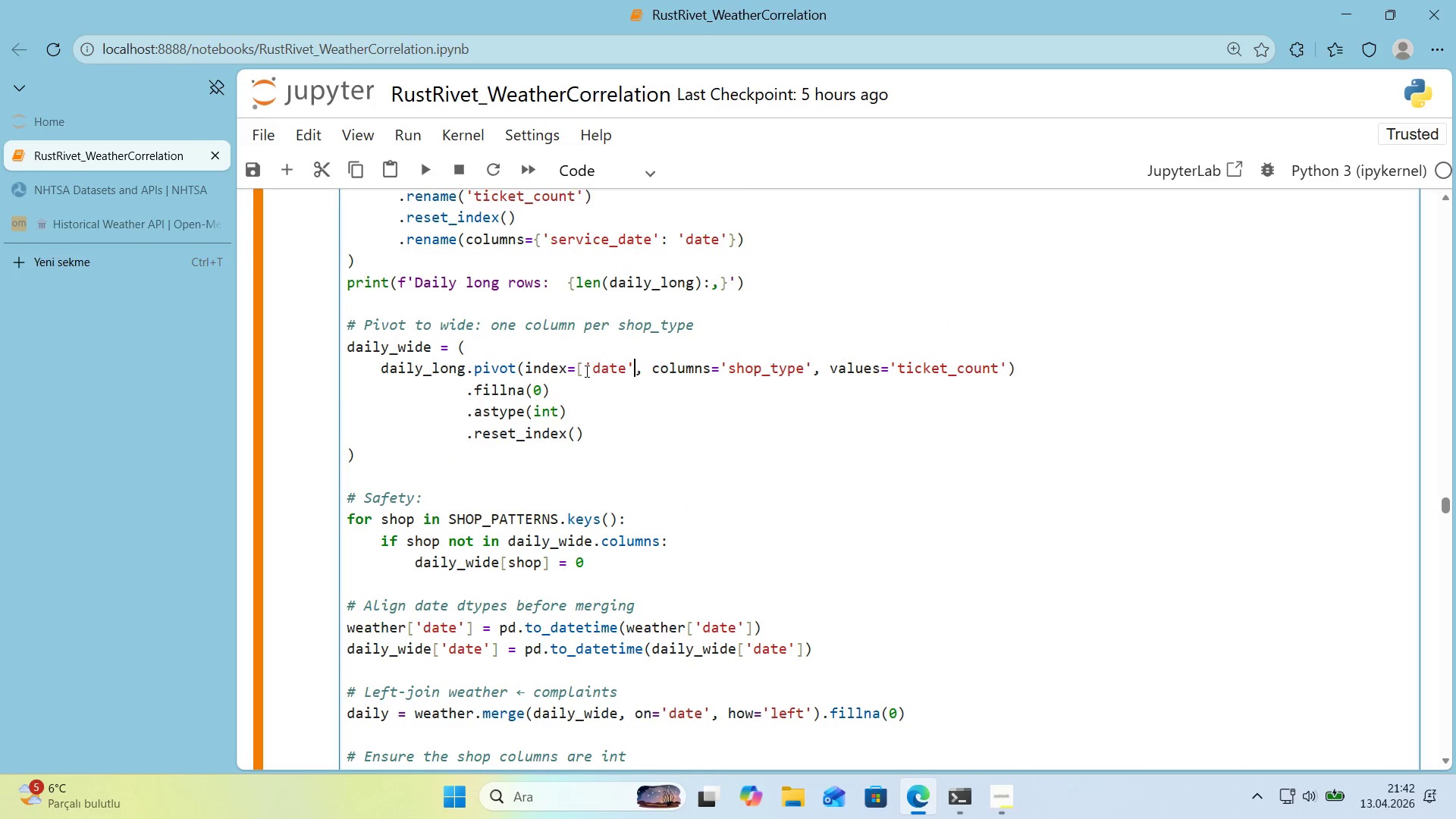 
left_click([585, 371])
 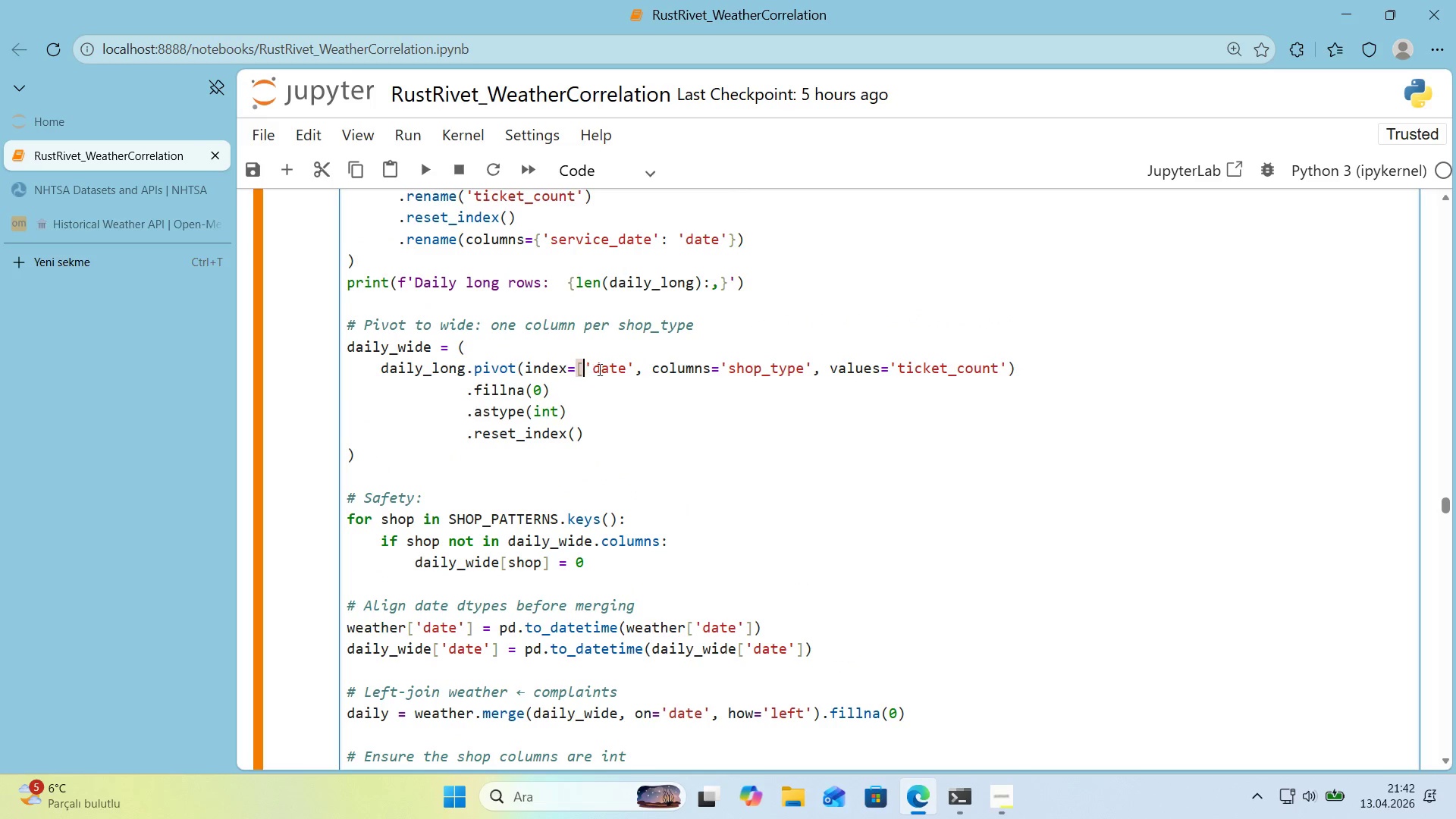 
key(Backspace)
 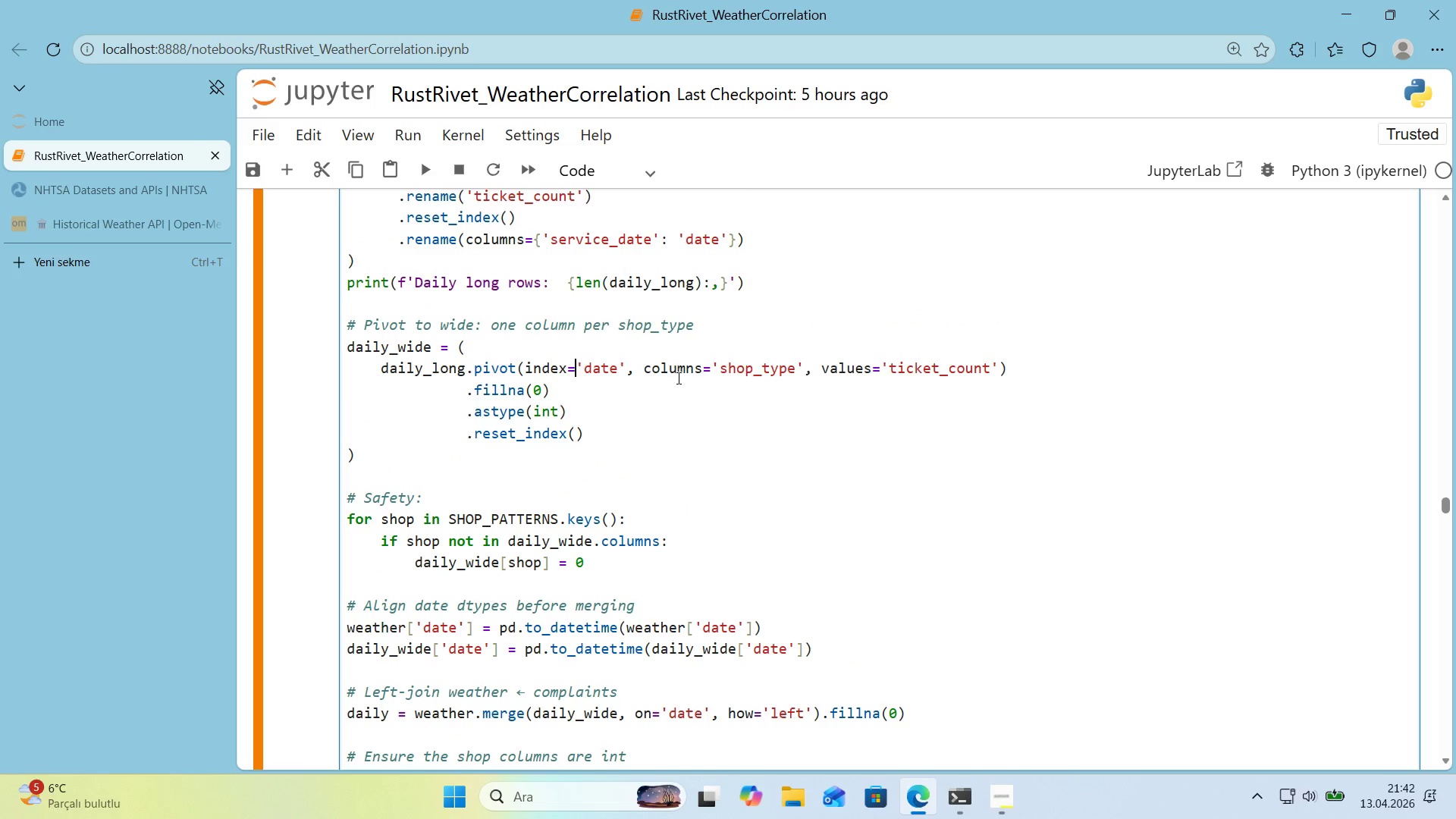 
scroll: coordinate [677, 382], scroll_direction: down, amount: 3.0
 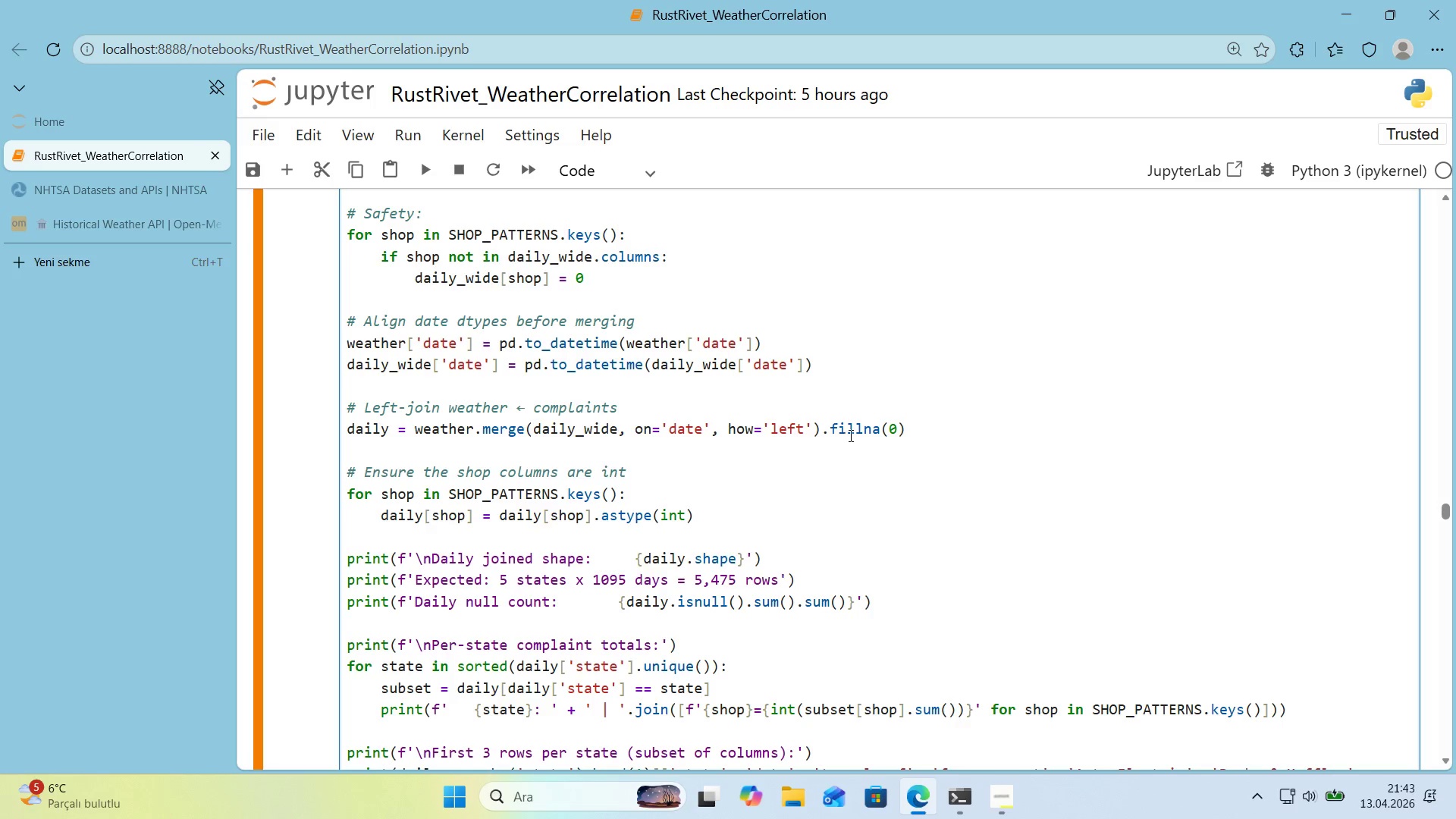 
left_click([655, 471])
 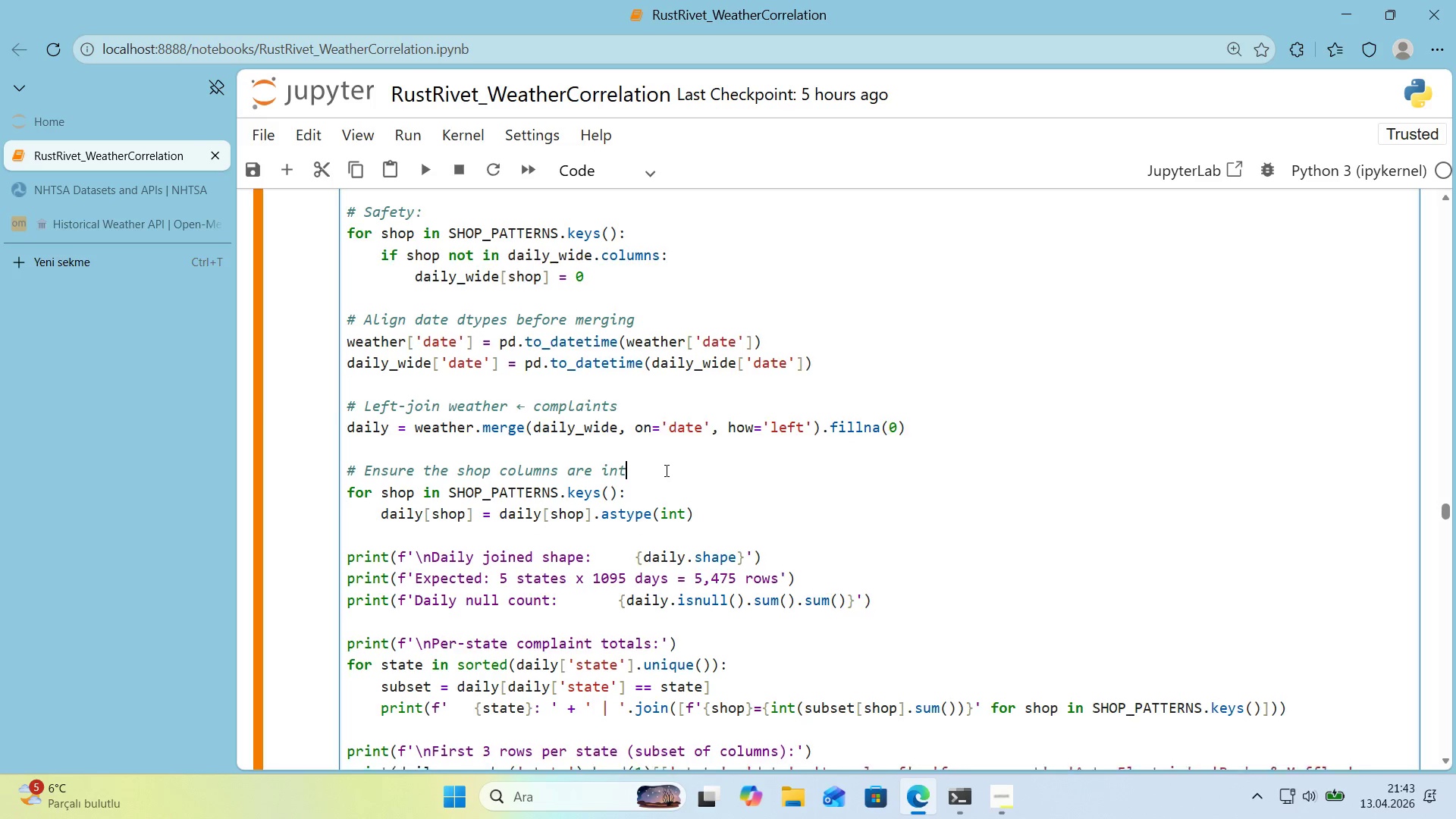 
scroll: coordinate [665, 470], scroll_direction: down, amount: 1.0
 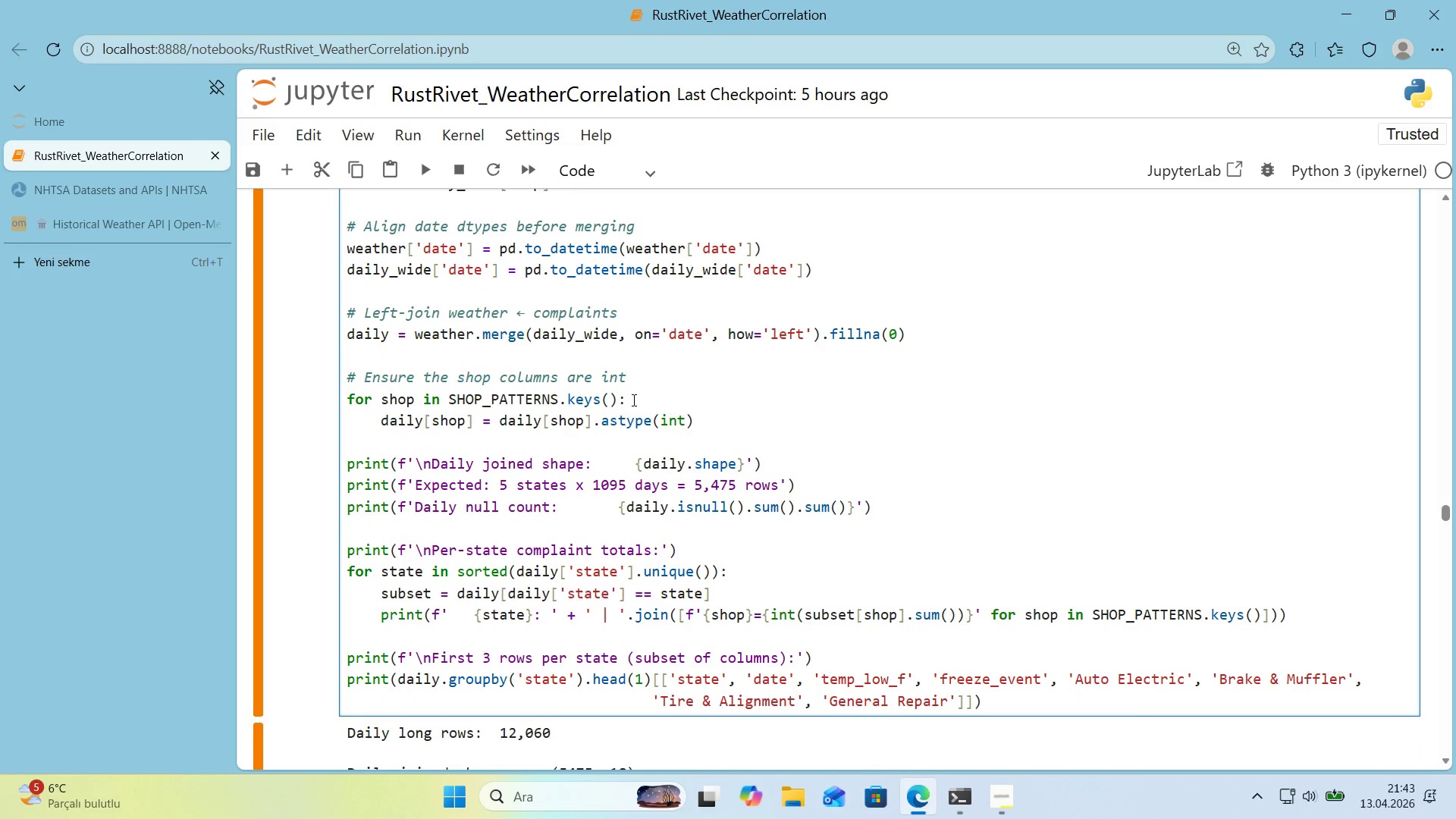 
wait(6.68)
 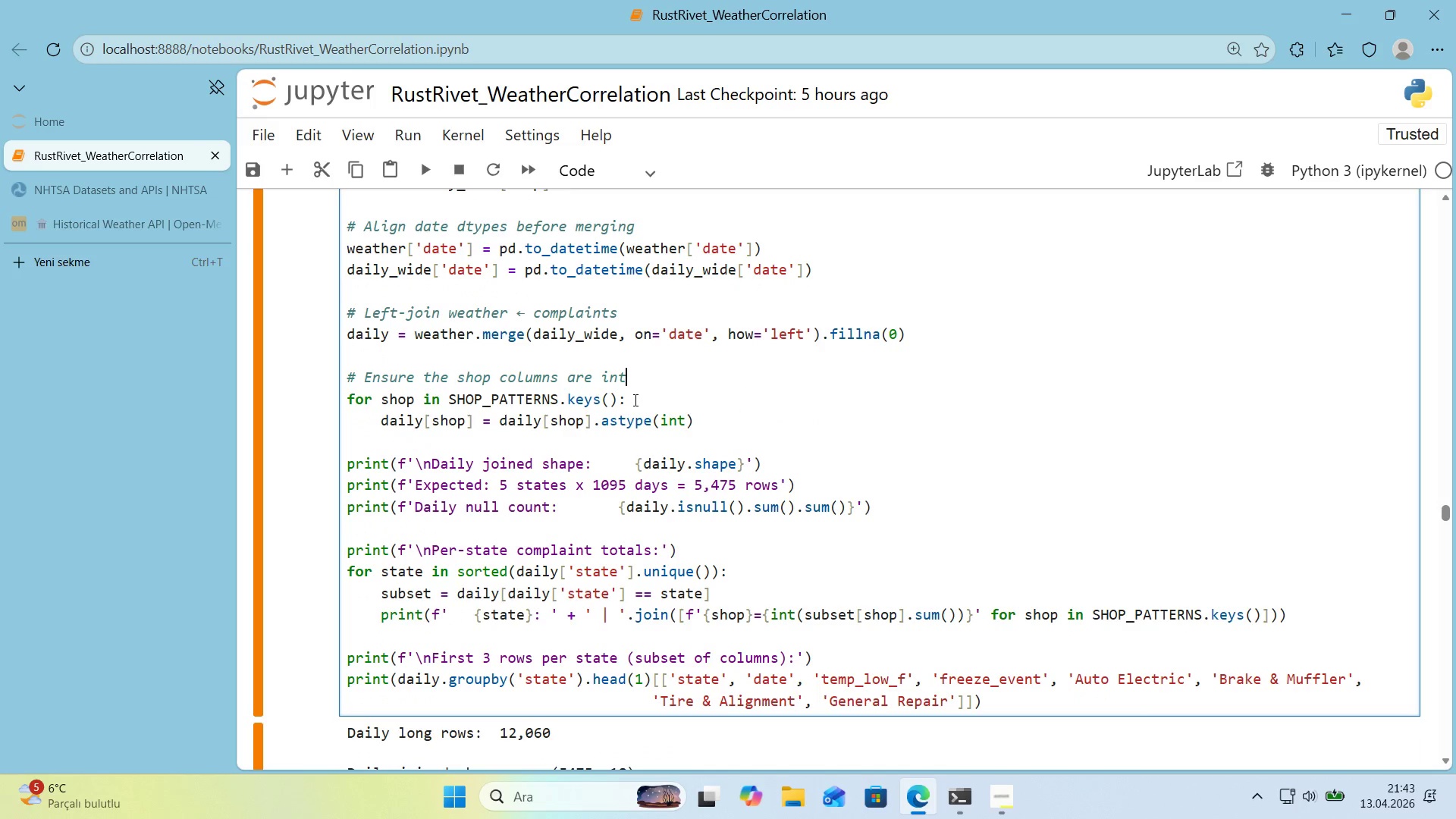 
type( after the f'llna)
 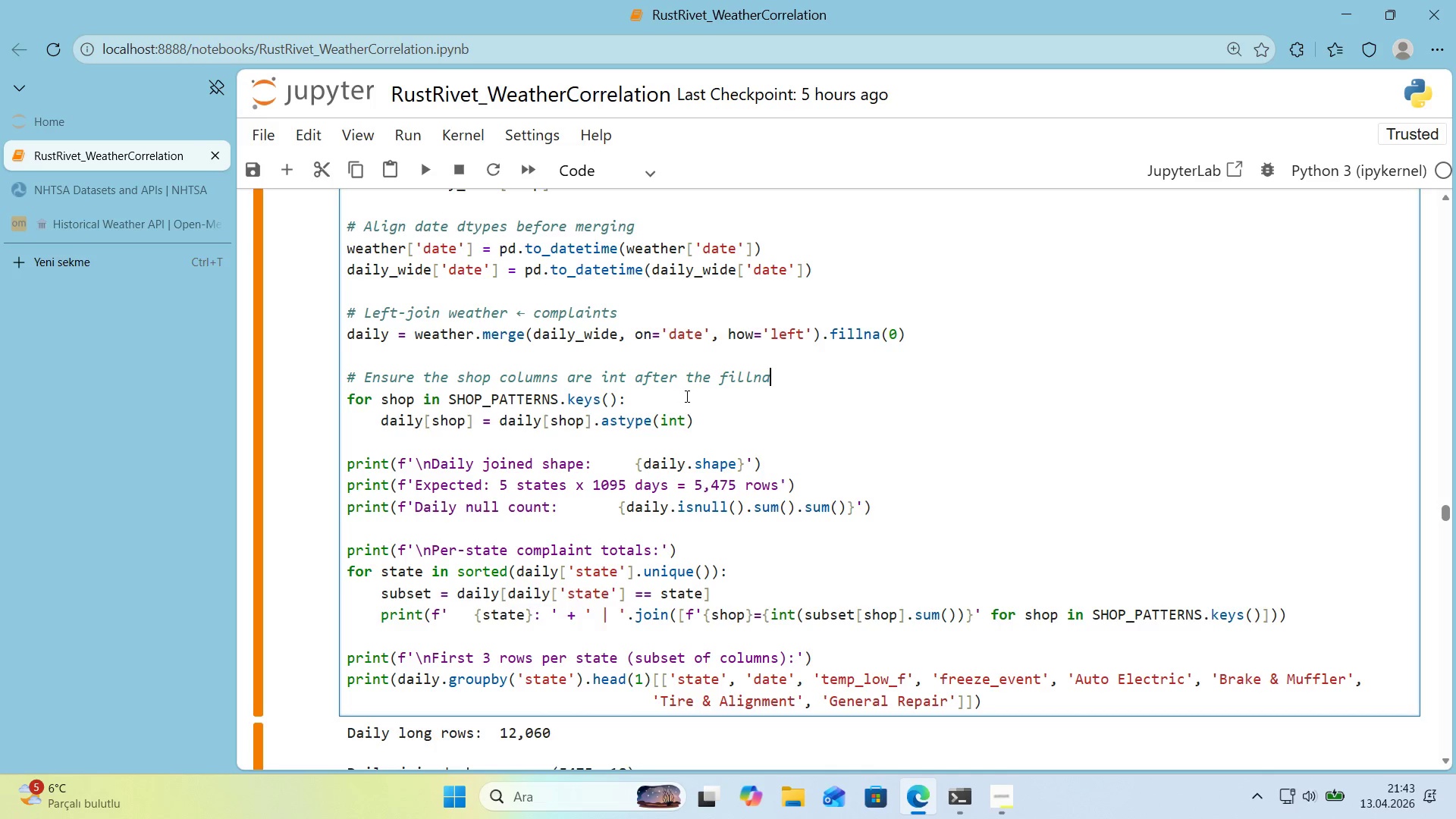 
left_click([654, 392])
 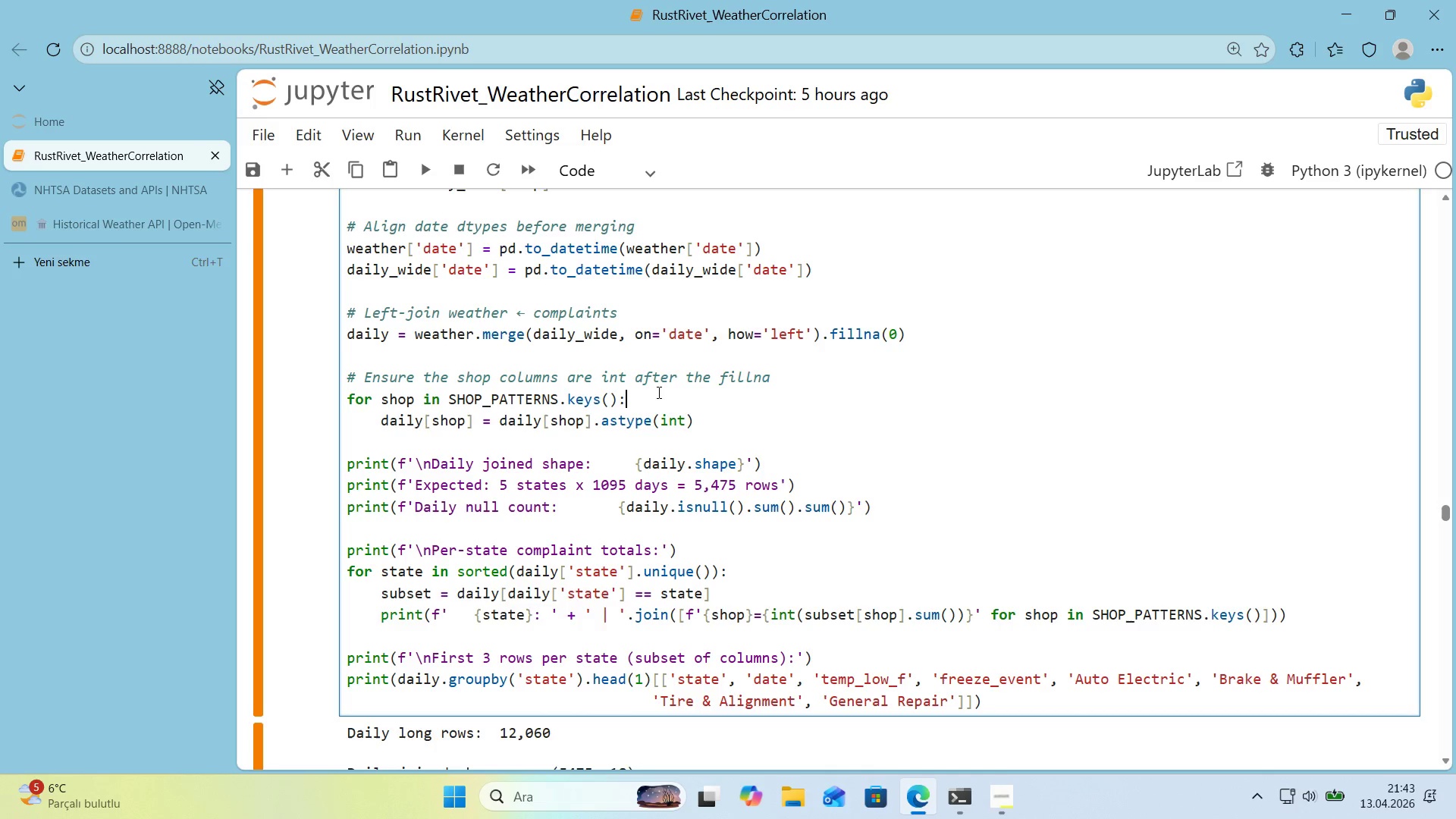 
left_click([457, 419])
 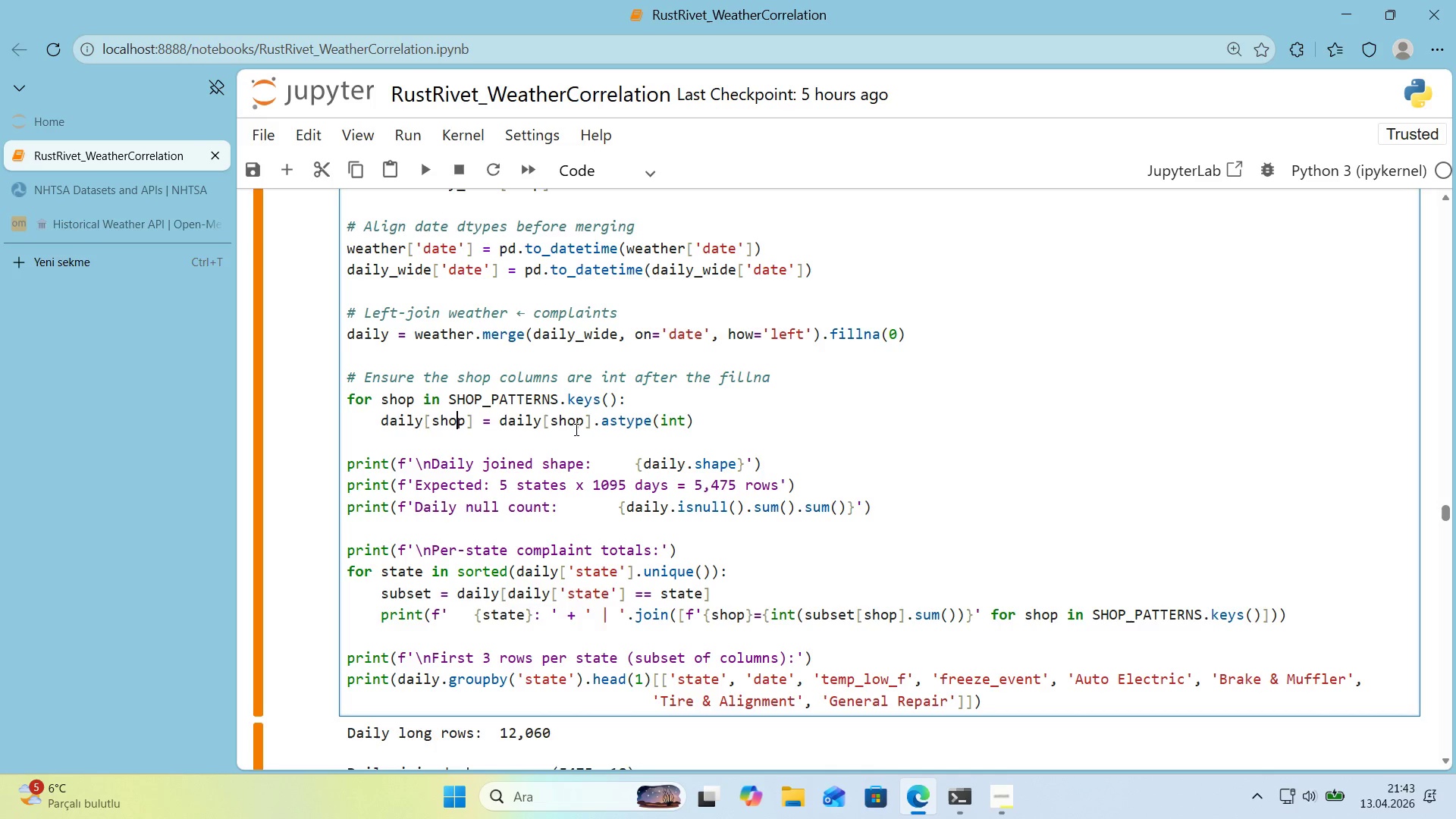 
left_click([723, 428])
 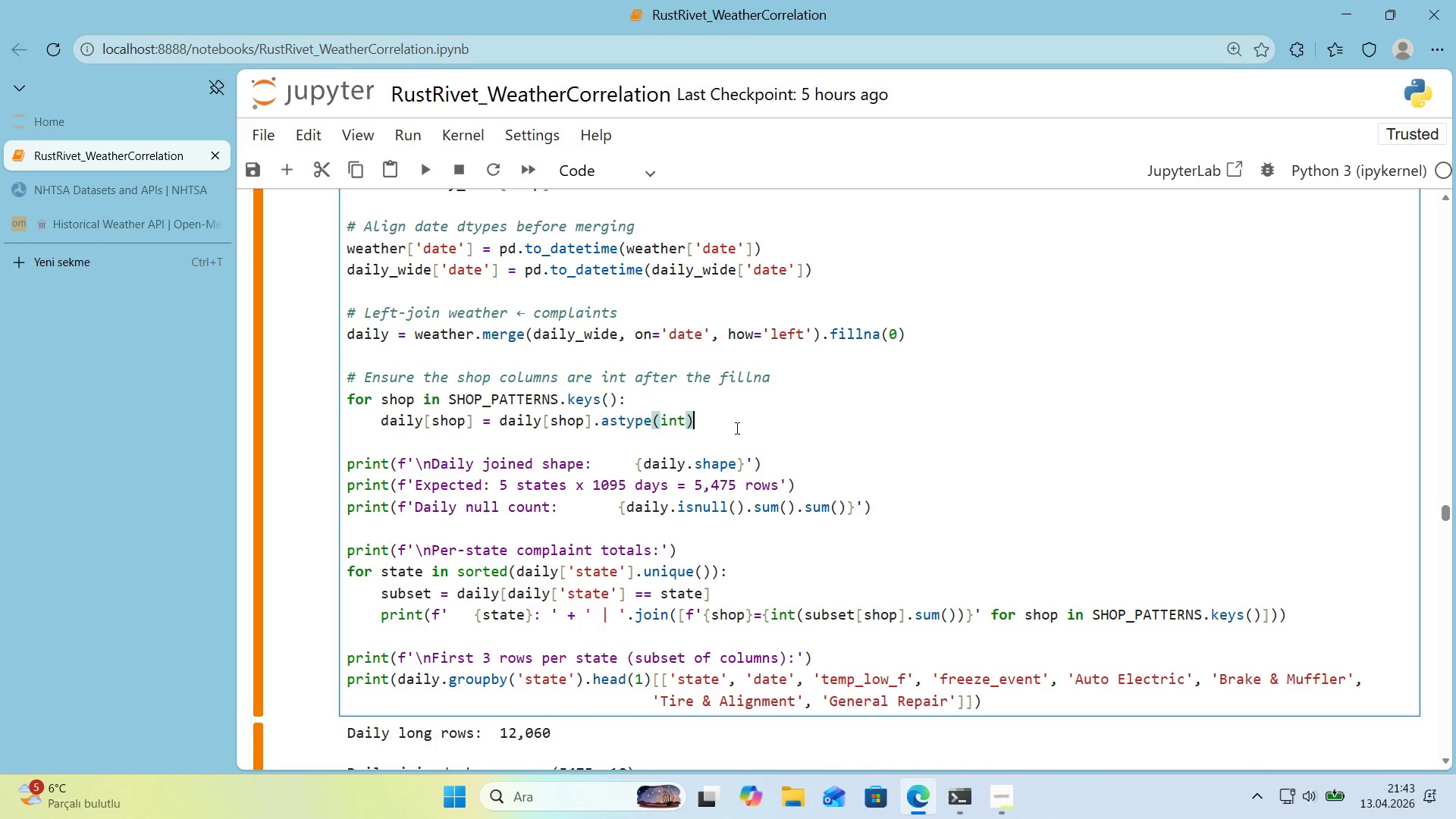 
scroll: coordinate [735, 428], scroll_direction: down, amount: 1.0
 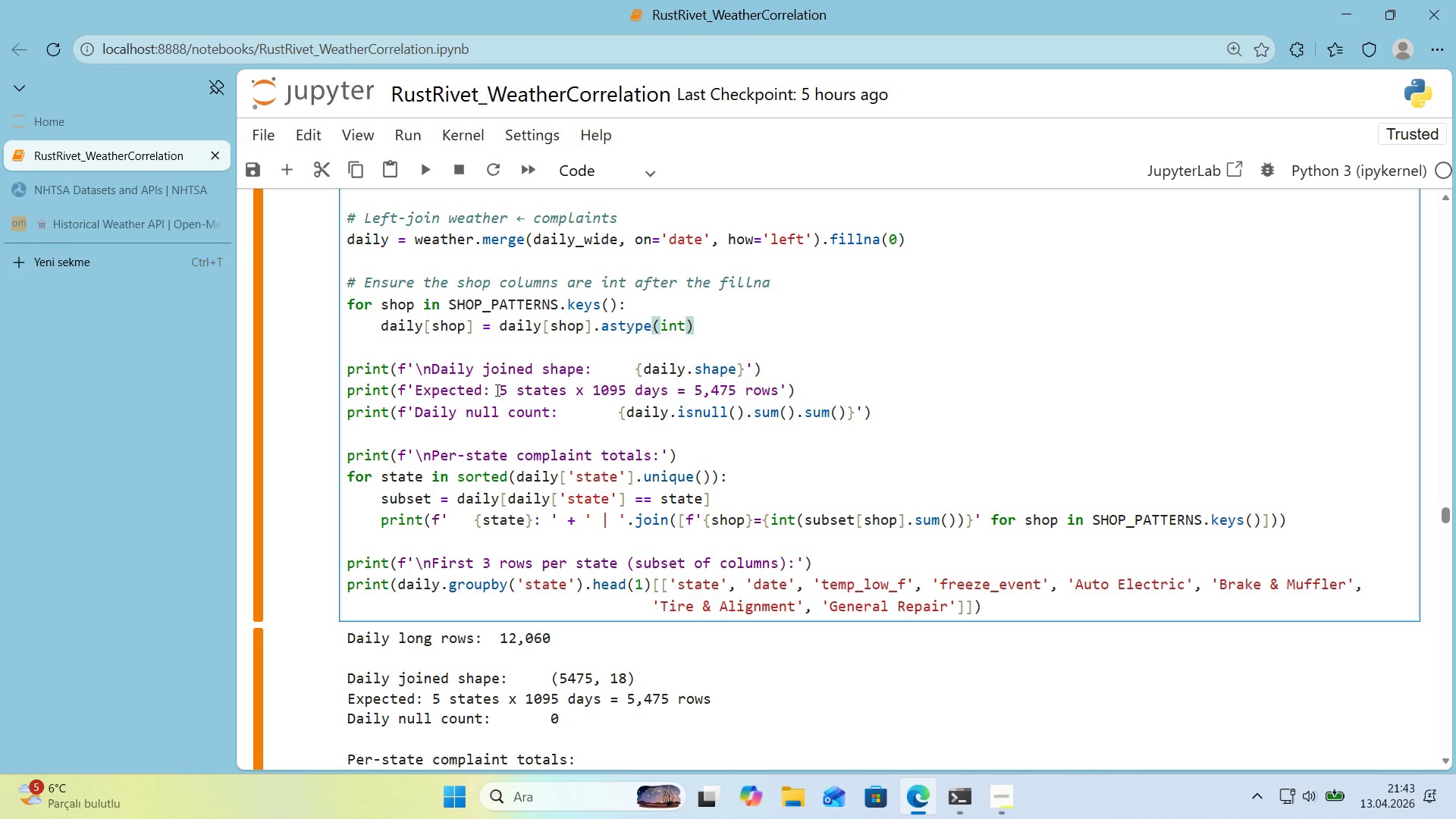 
left_click_drag(start_coordinate=[806, 388], to_coordinate=[351, 387])
 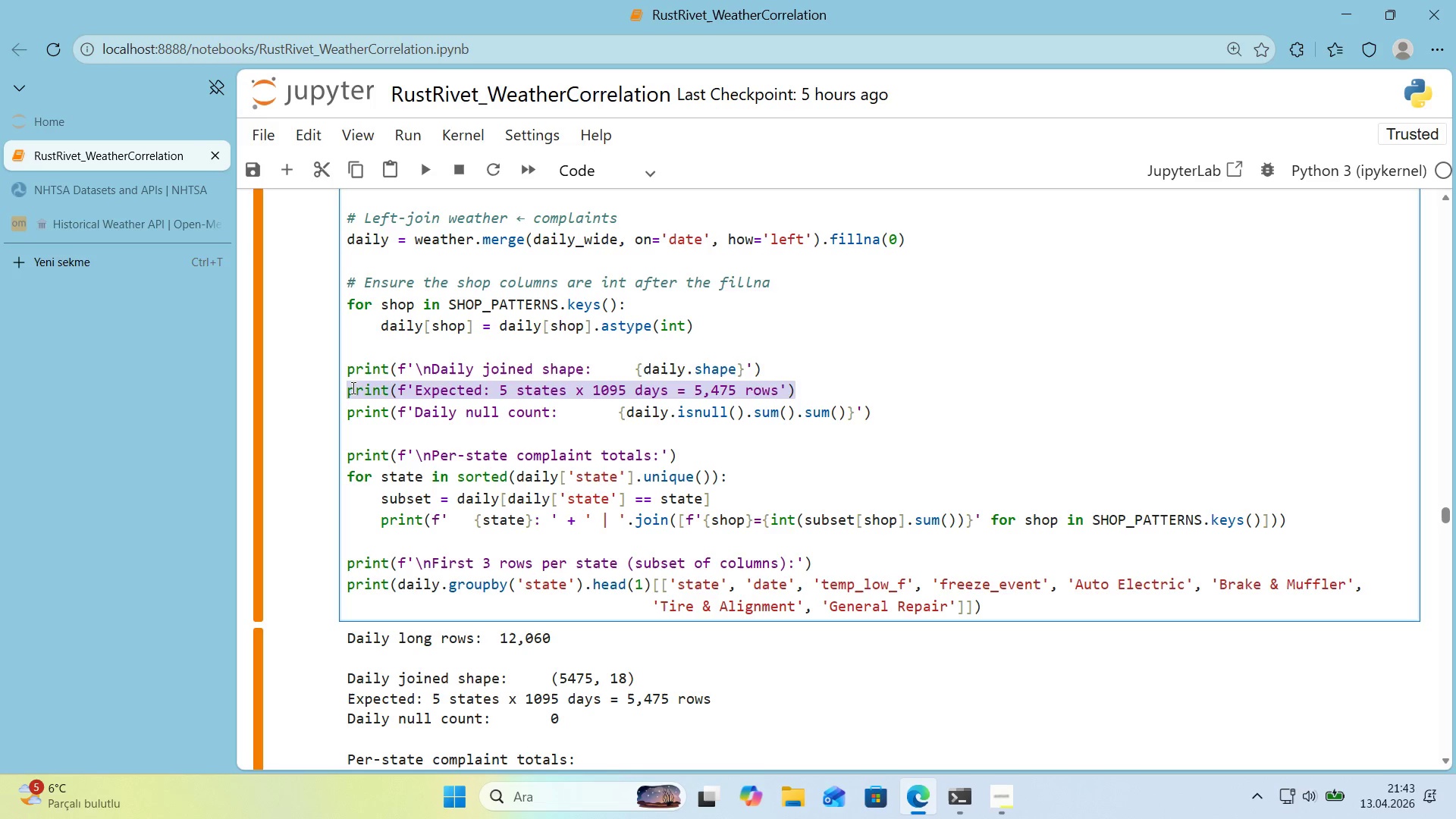 
type(pr'nt*()
 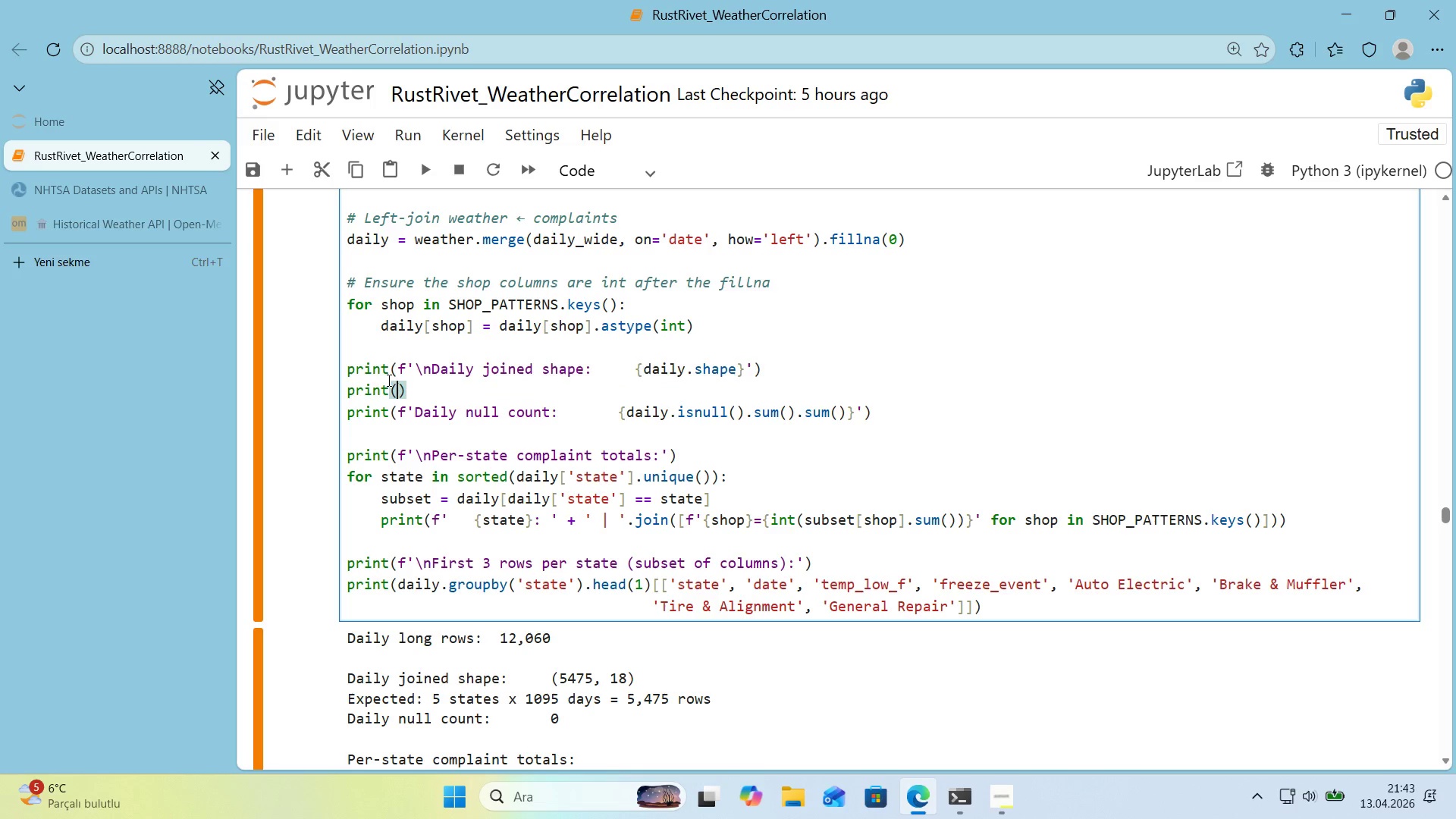 
 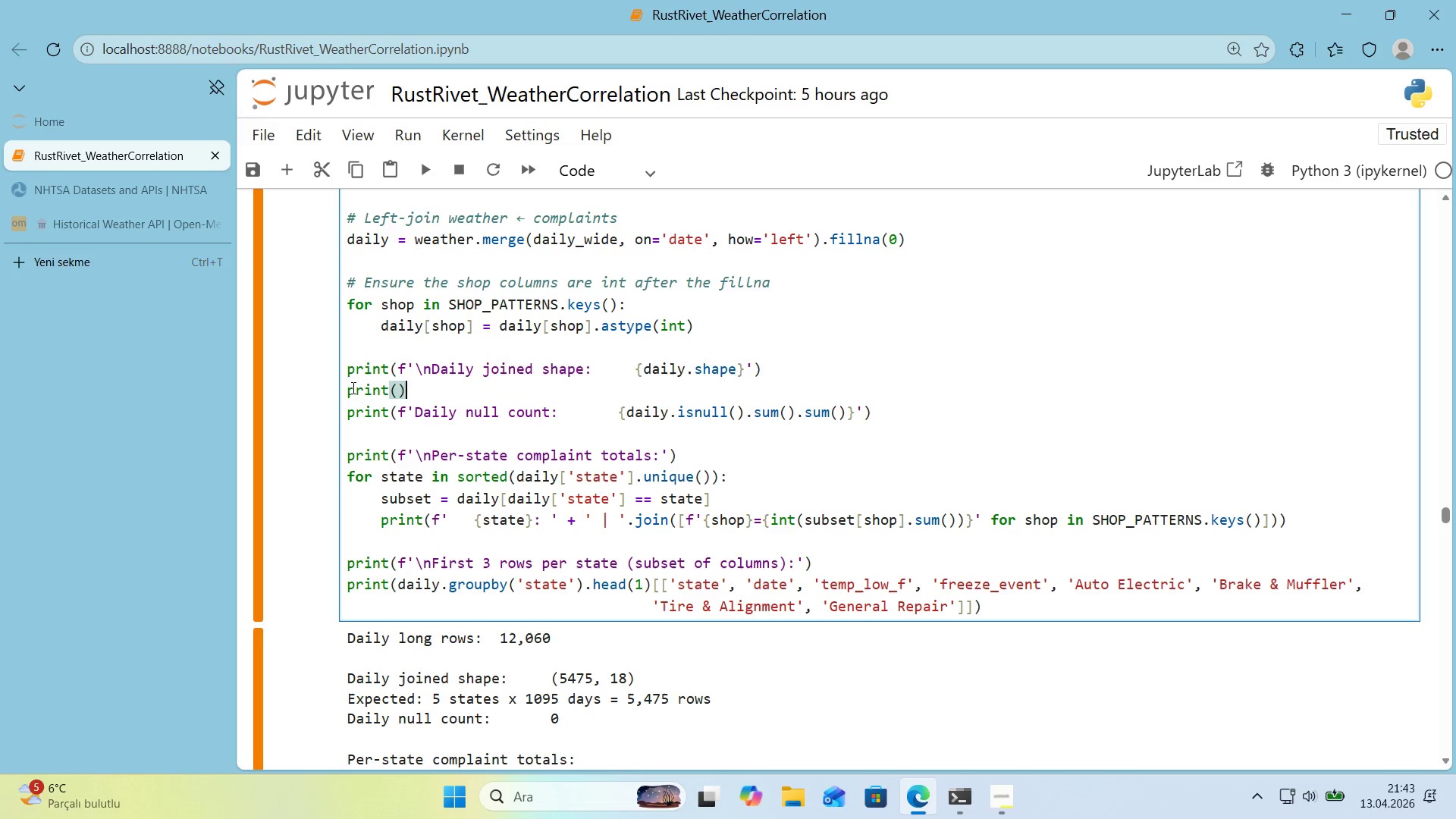 
key(ArrowLeft)
 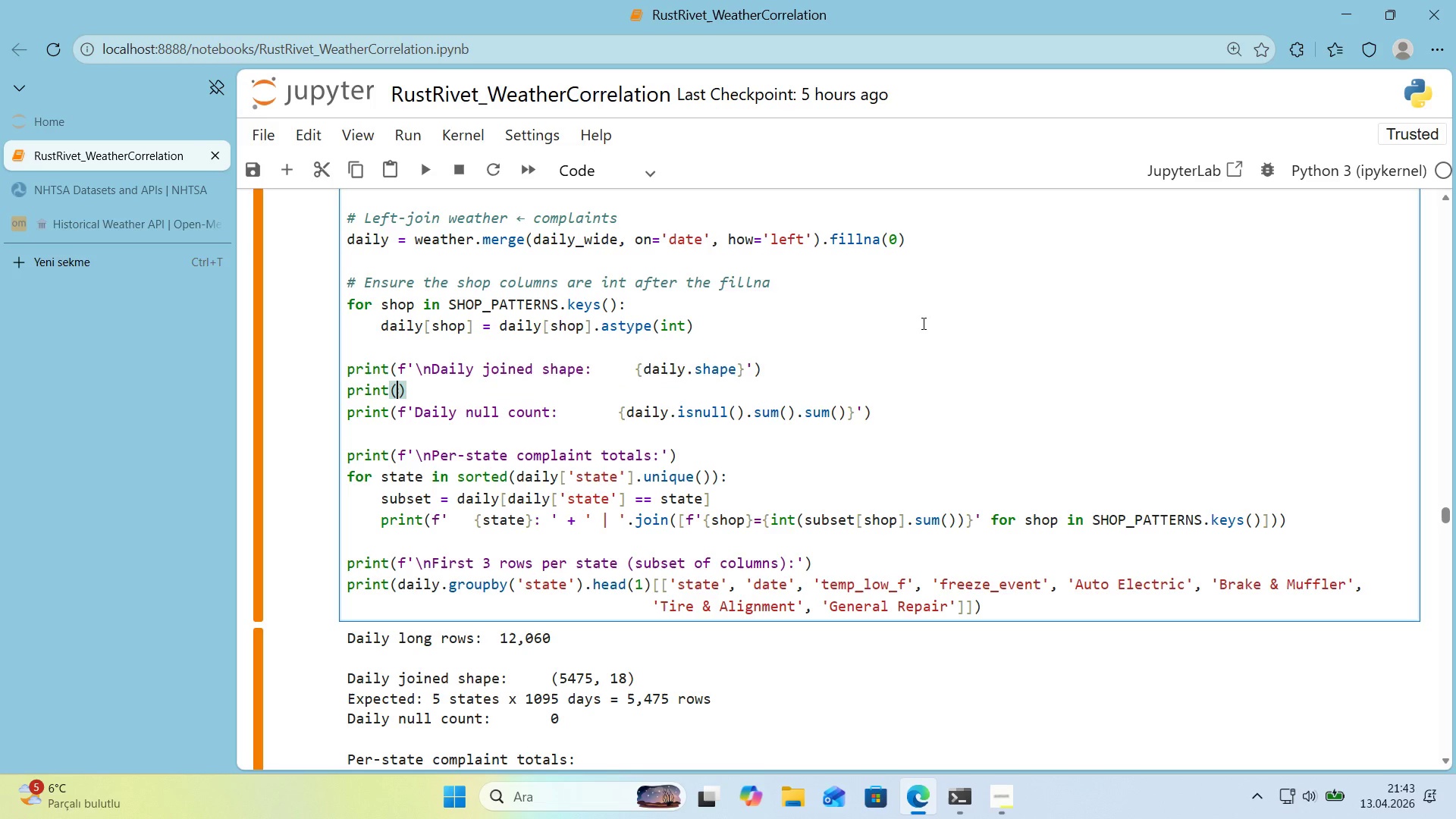 
type(f@@)
 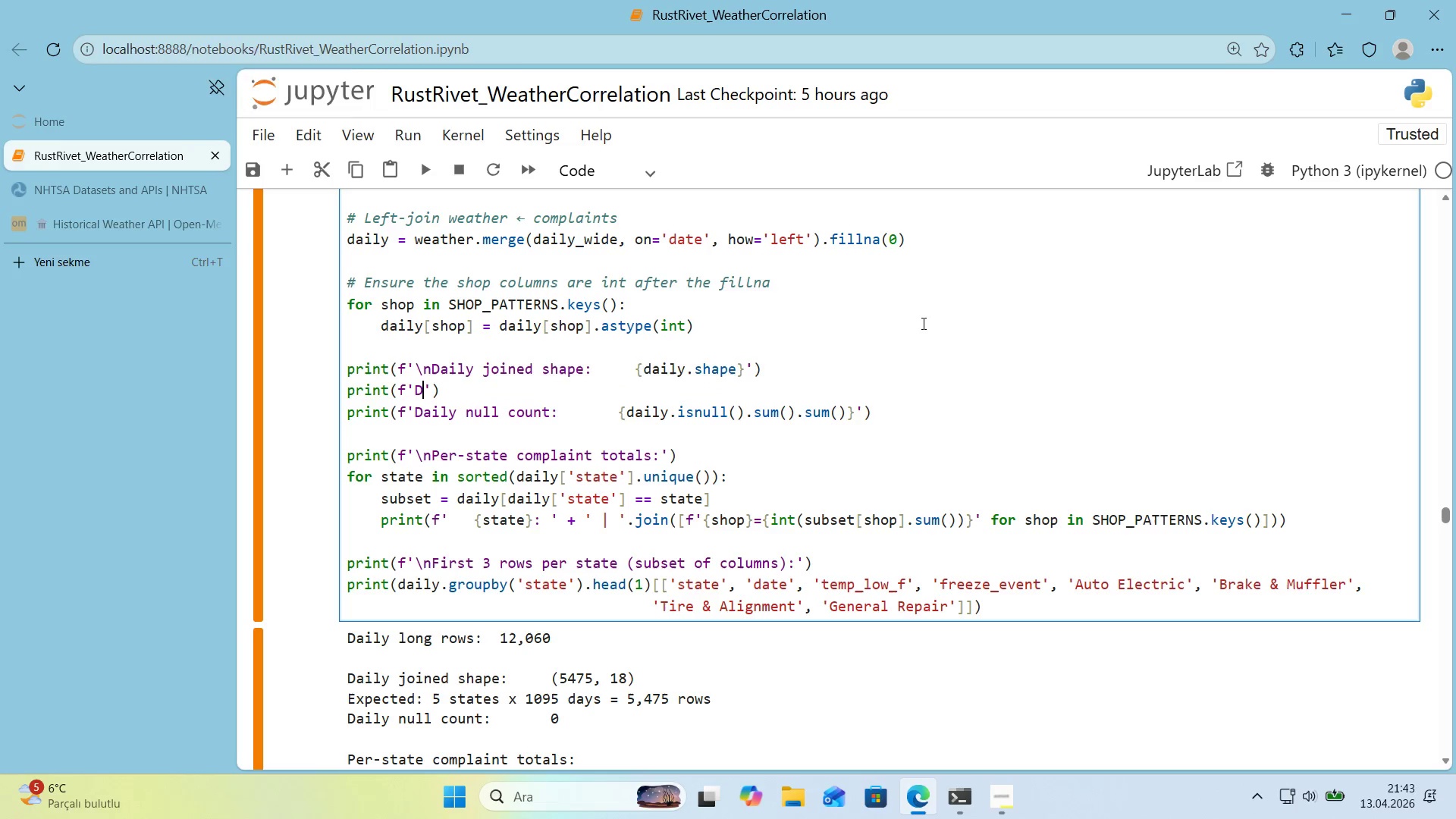 
 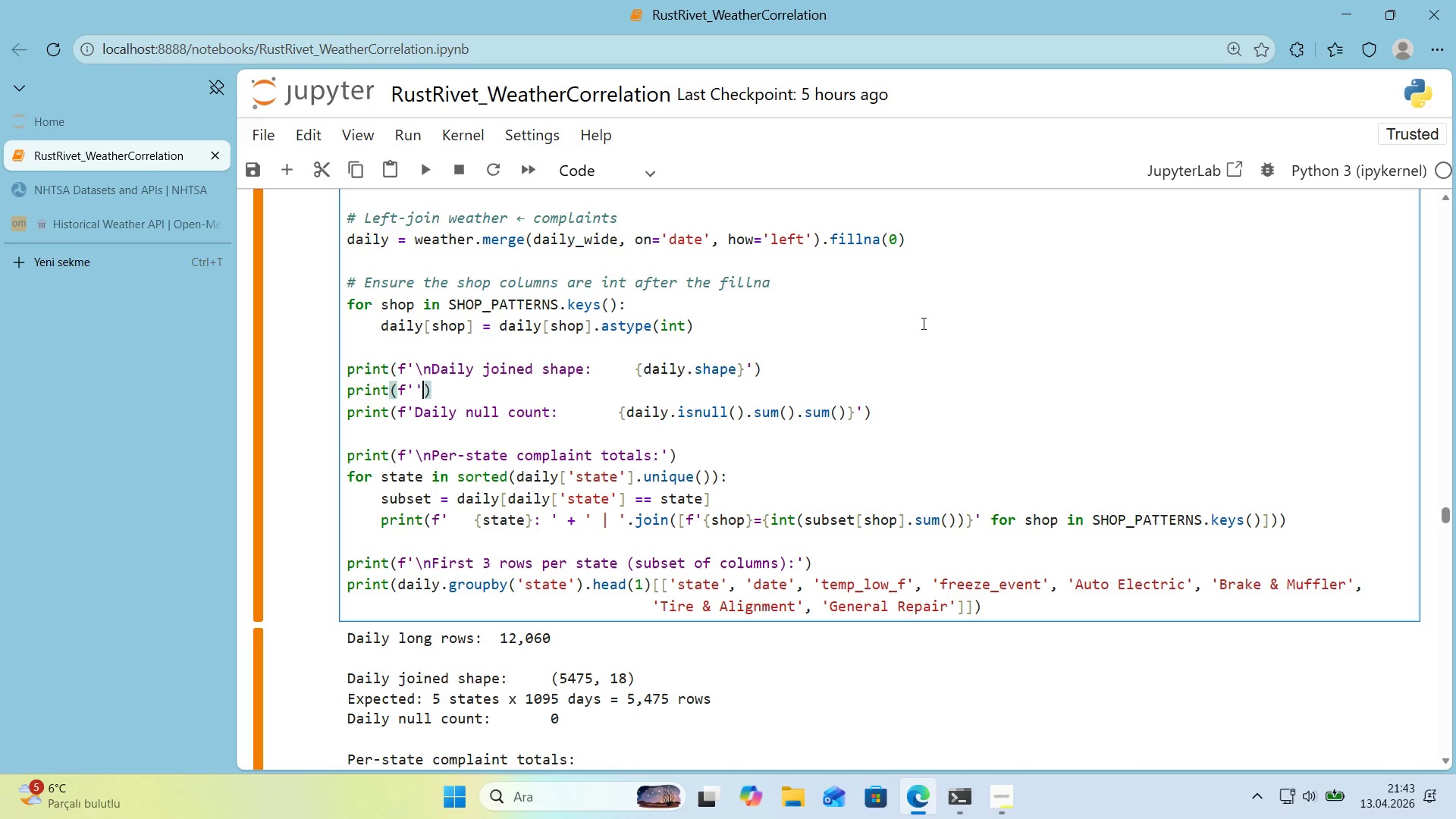 
key(ArrowLeft)
 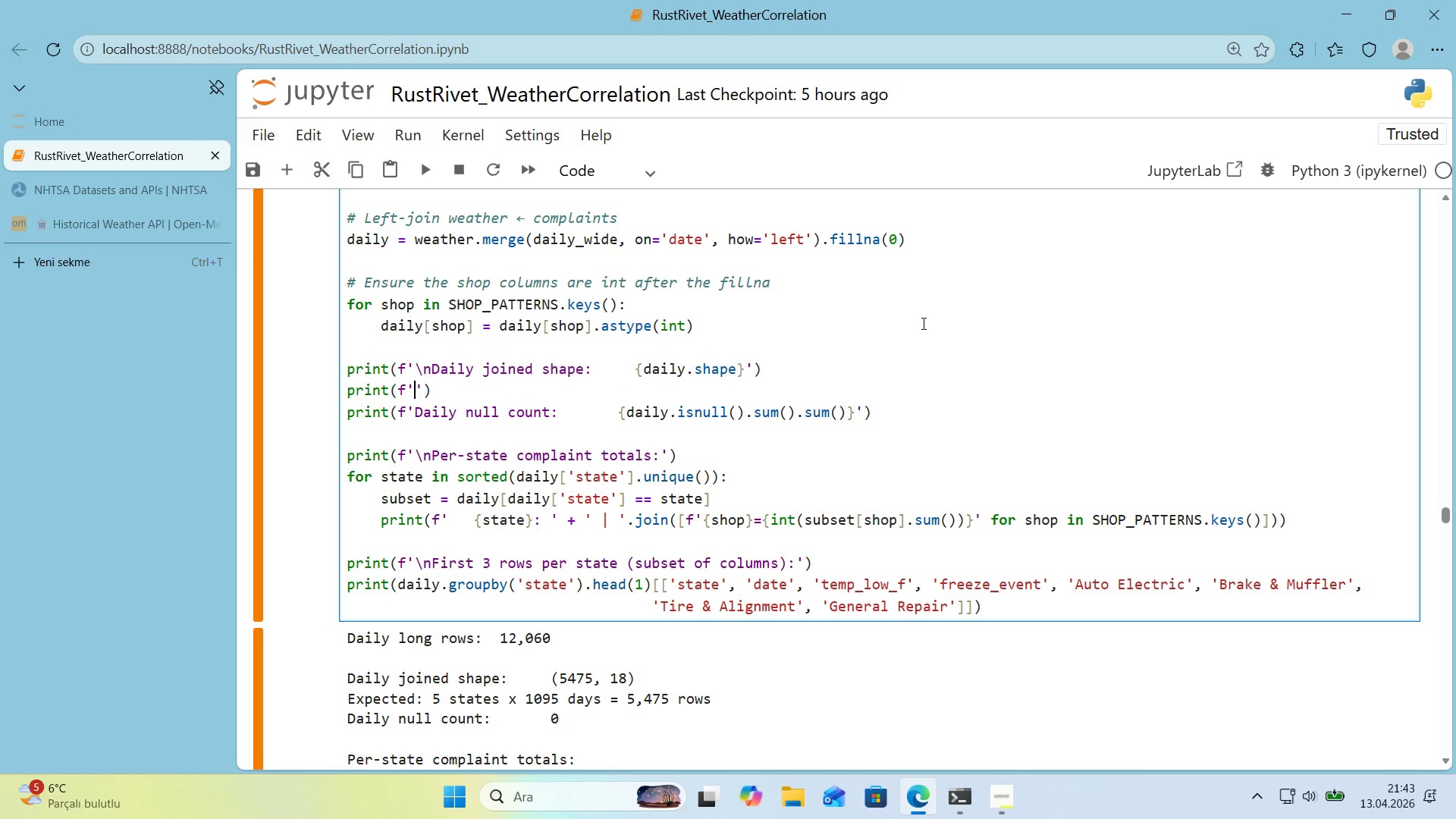 
type(Da'ly null count>    )
 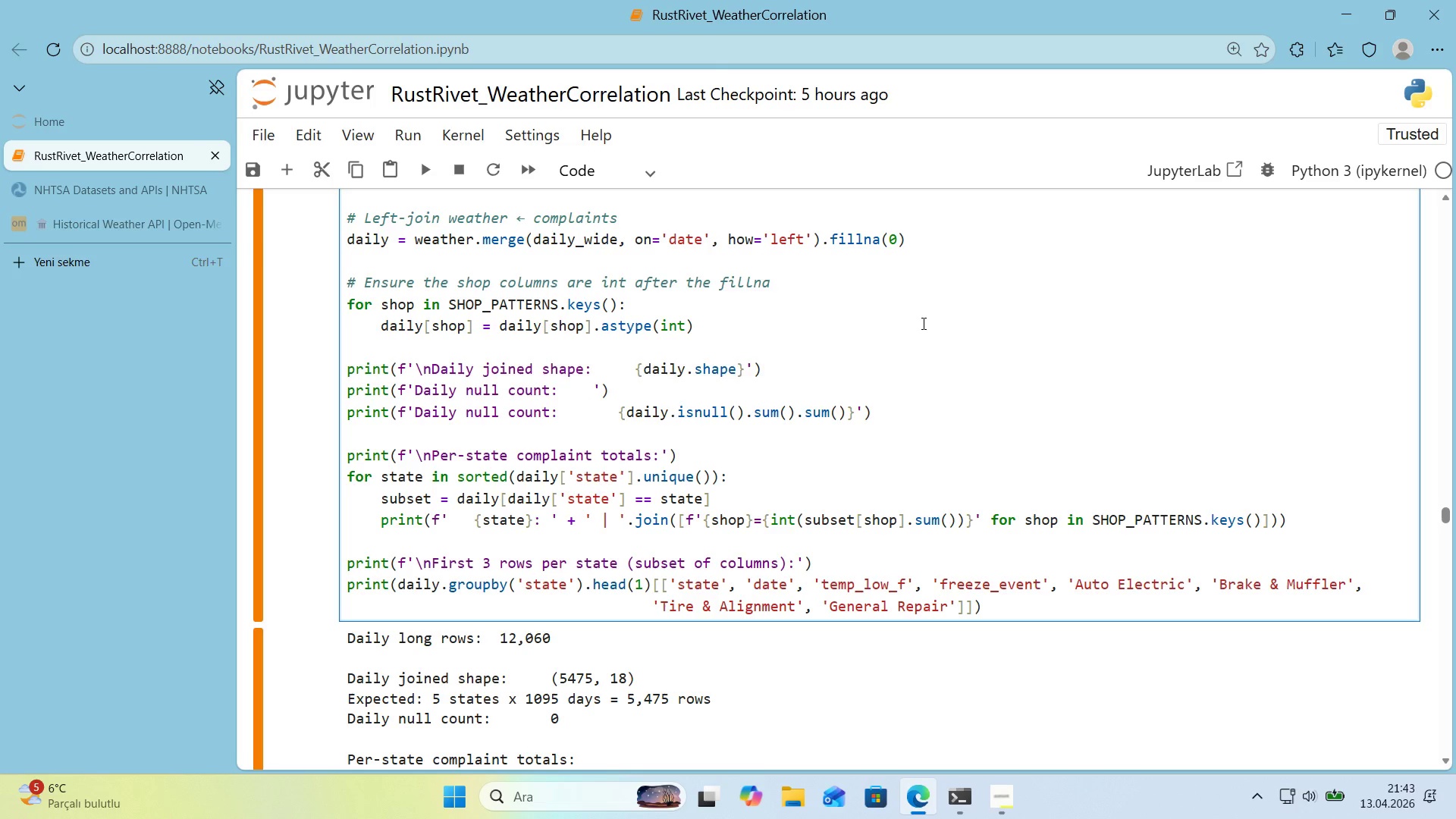 
key(Alt+Control+7)
 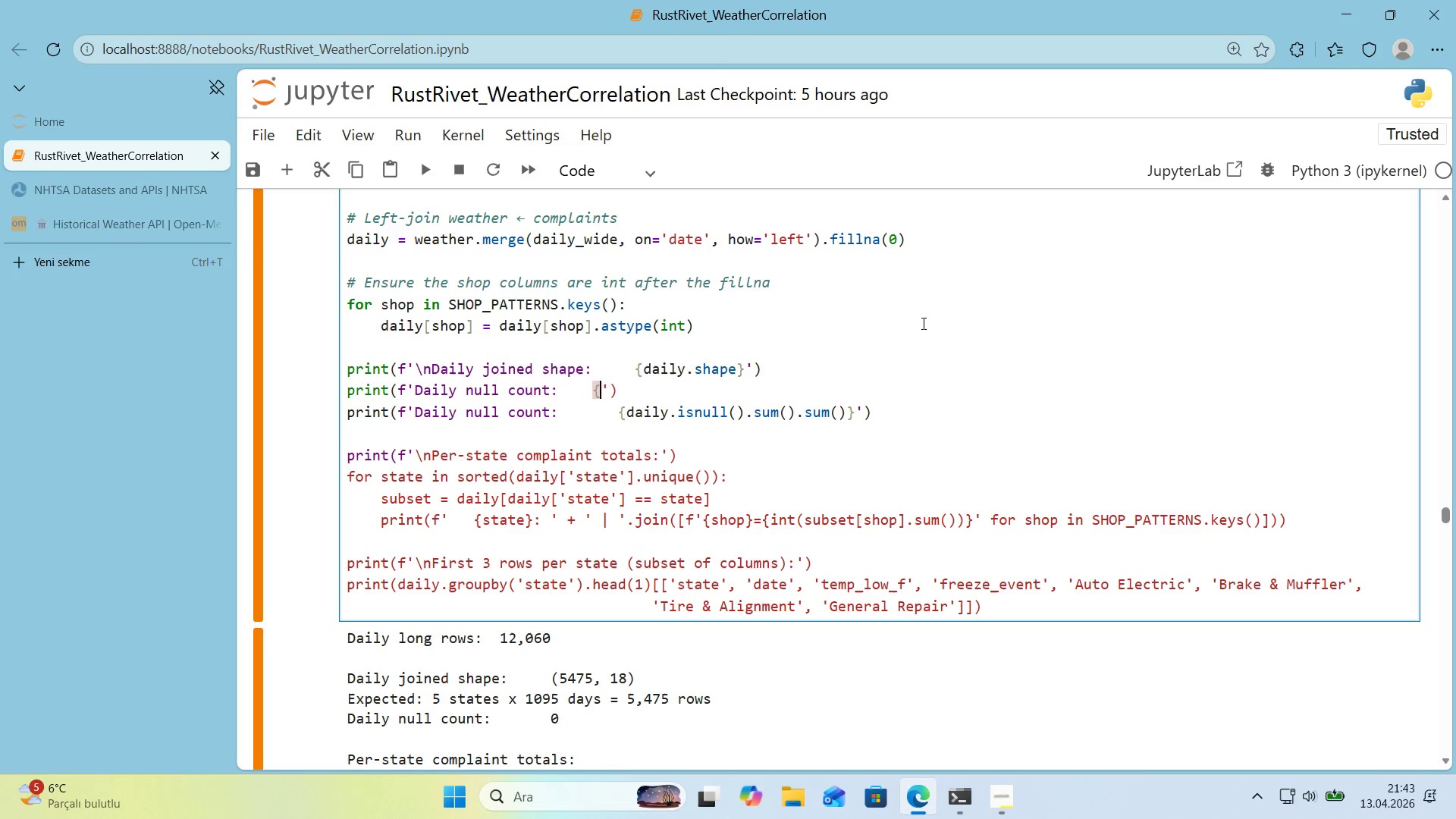 
key(Alt+Control+0)
 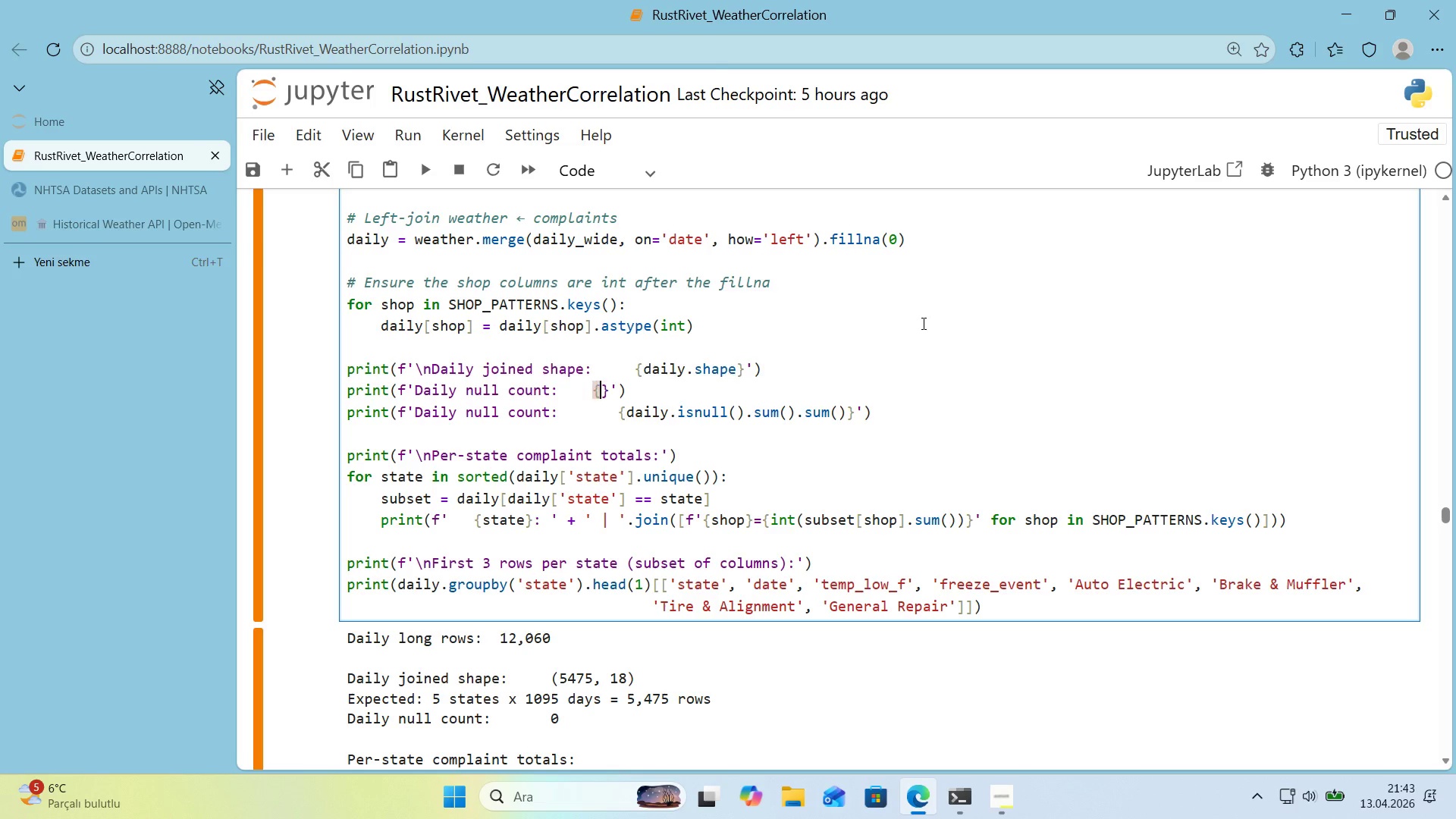 
key(ArrowLeft)
 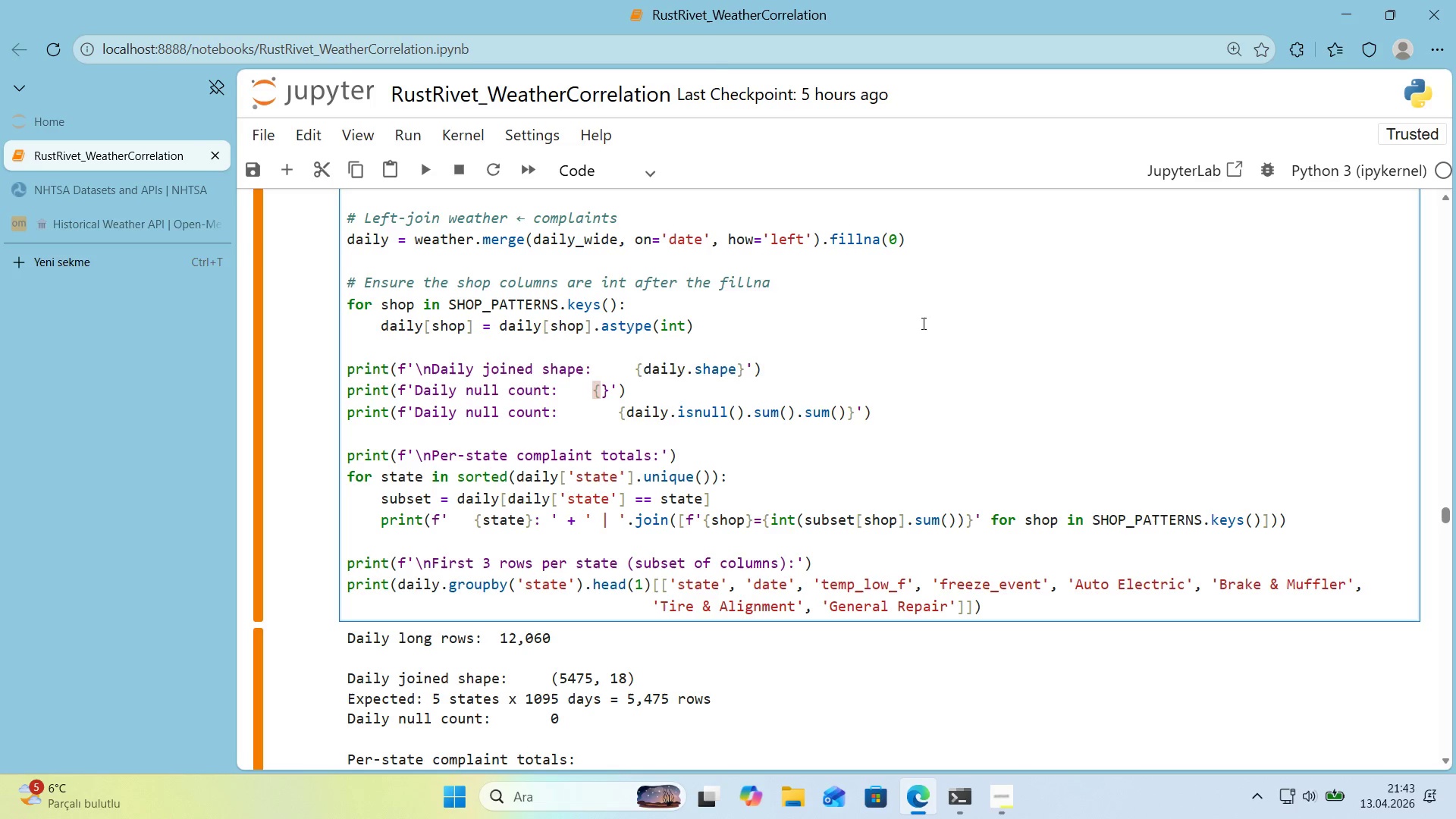 
type(da'ly.'snull*(.sum*(.sum**()
key(Backspace)
key(Backspace)
type(()
 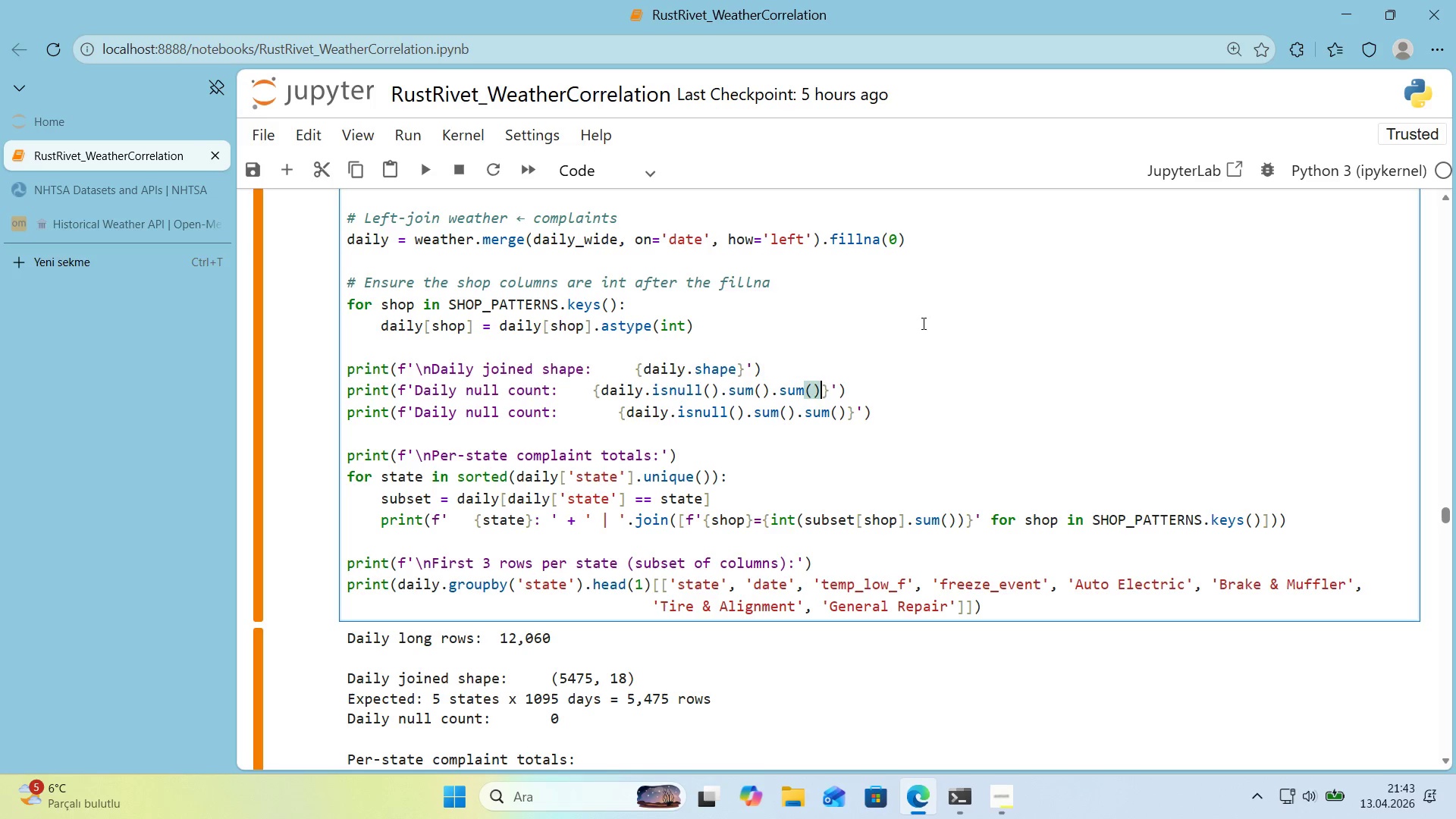 
key(Alt+Control+0)
 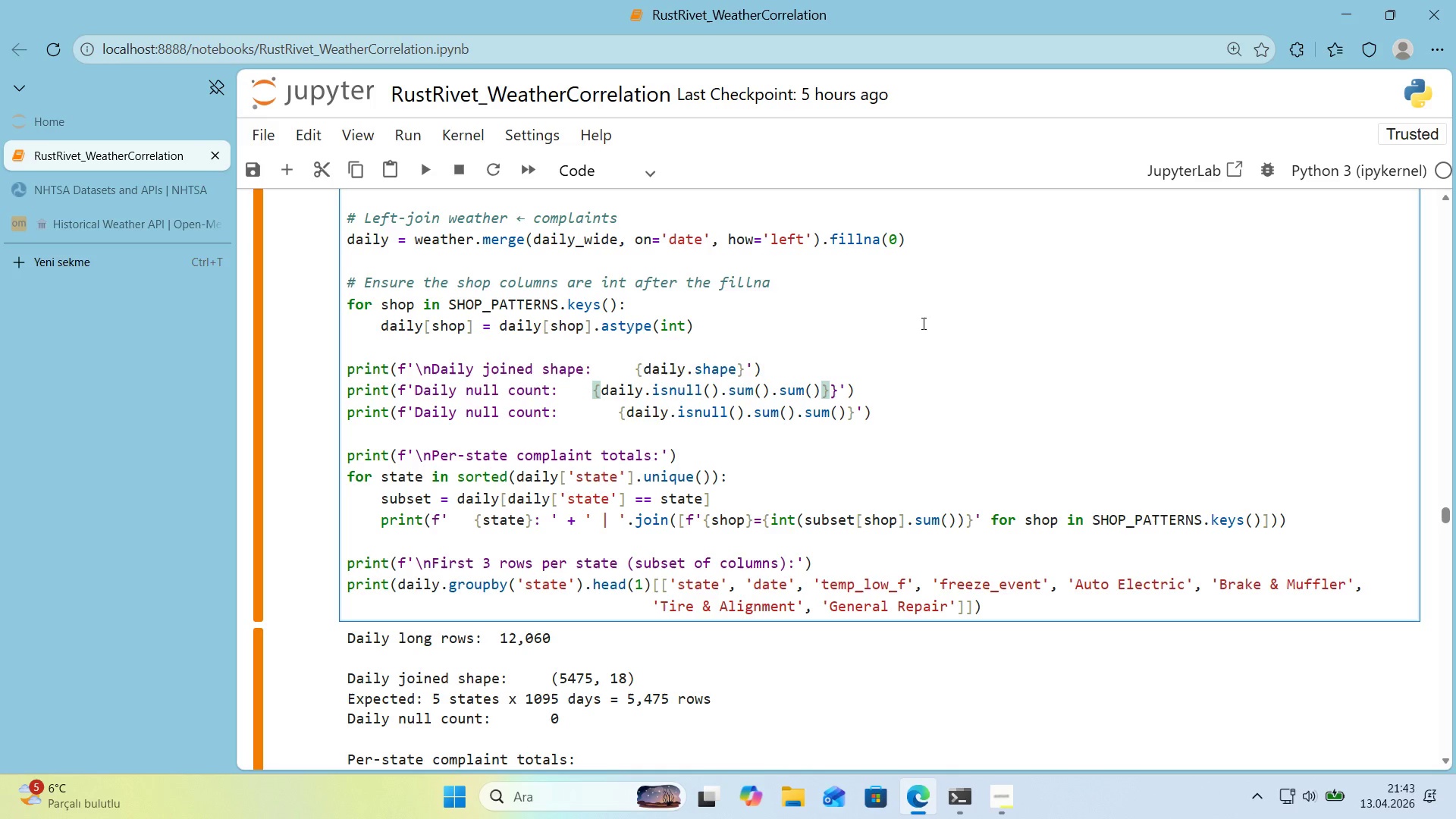 
key(ArrowRight)
 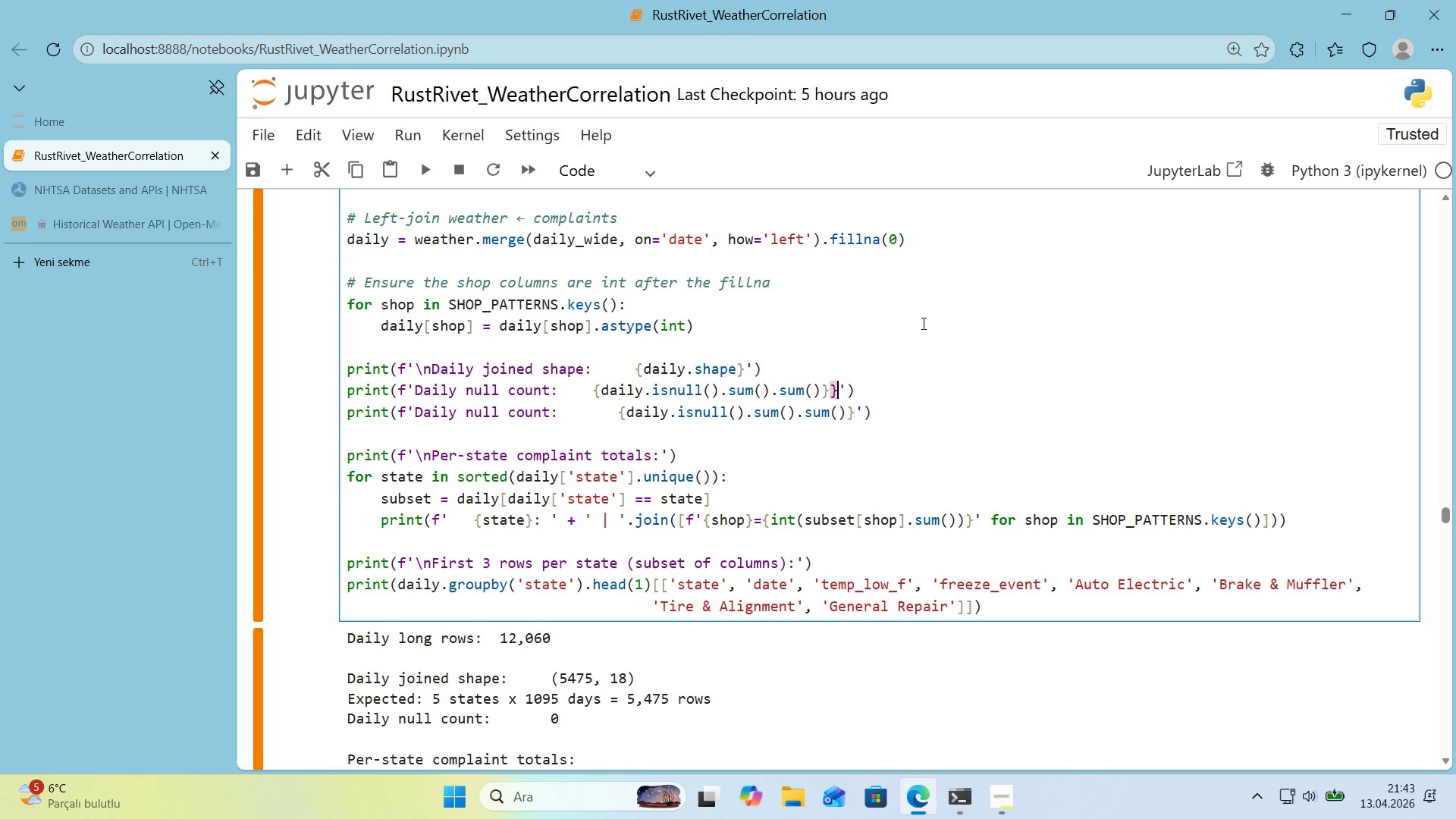 
key(Backspace)
 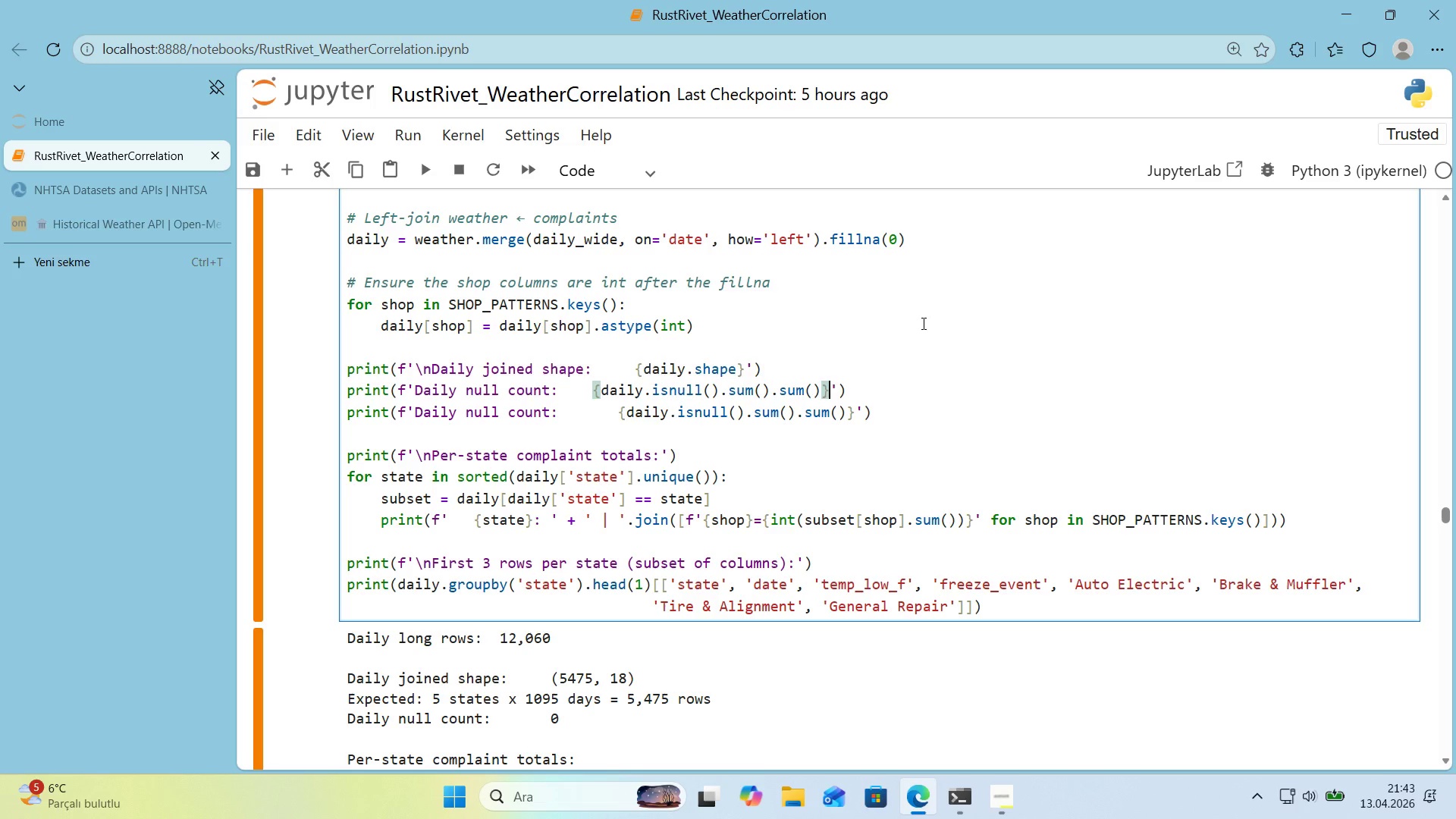 
key(ArrowRight)
 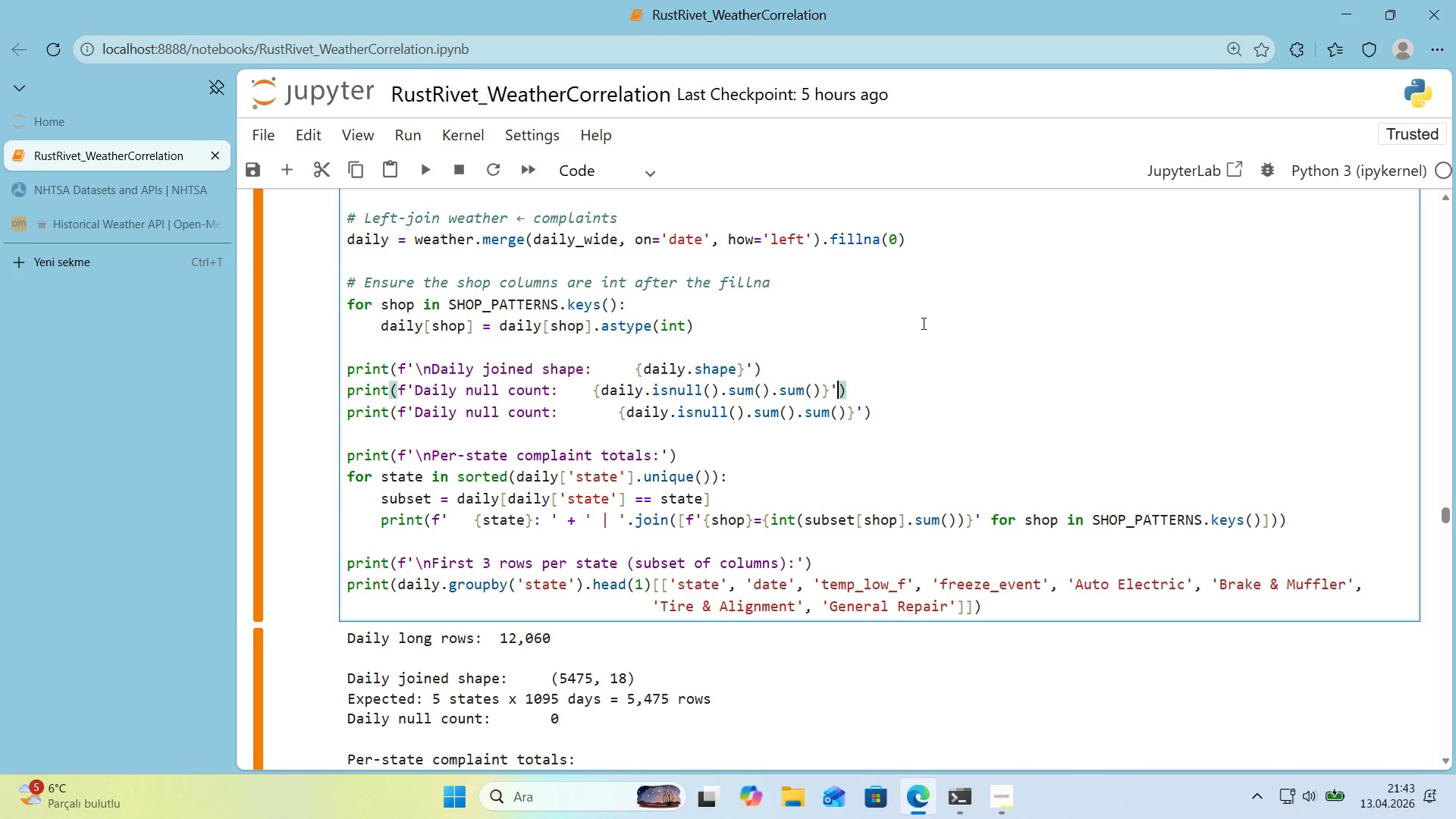 
key(ArrowRight)
 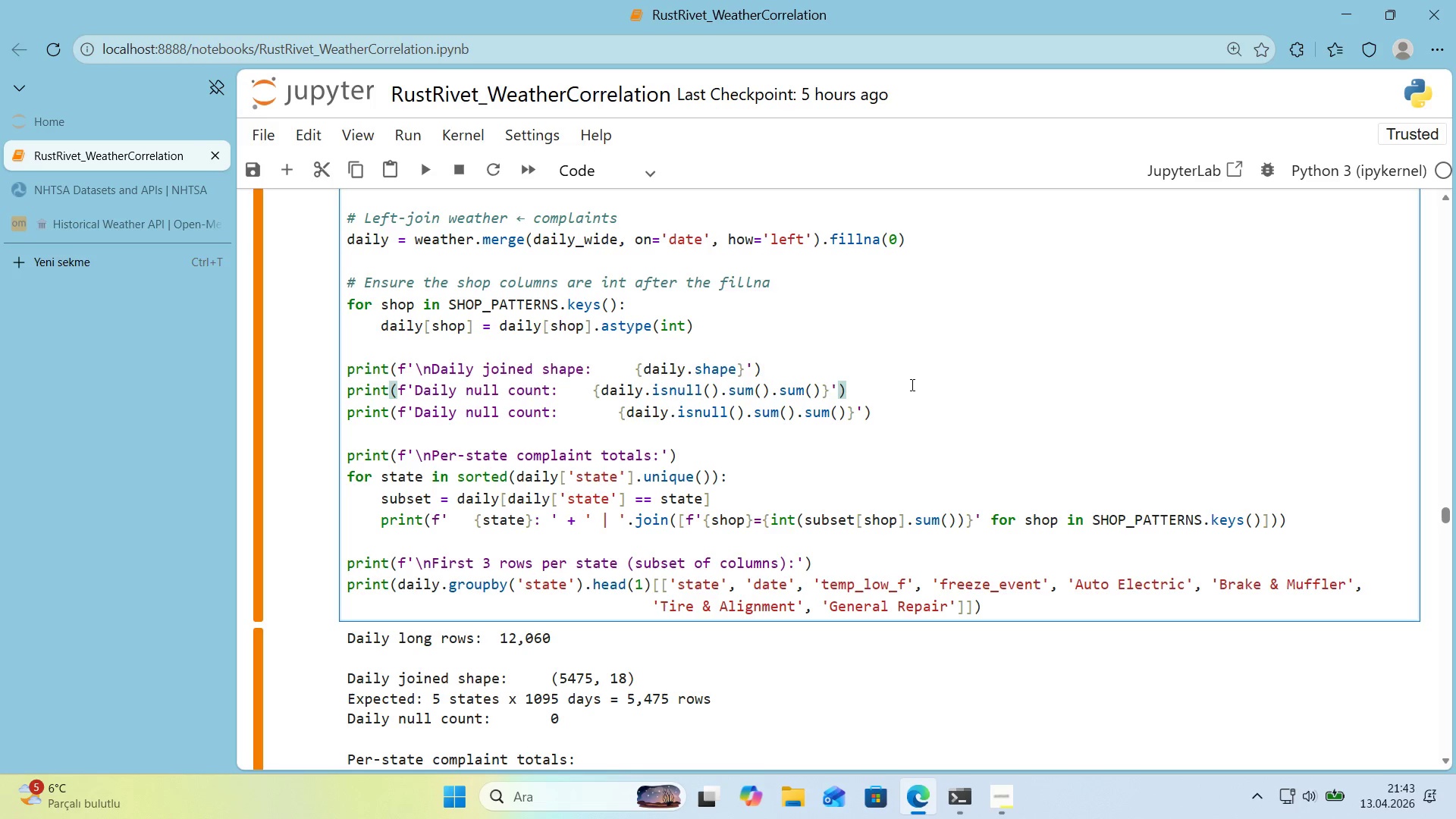 
left_click_drag(start_coordinate=[913, 412], to_coordinate=[344, 410])
 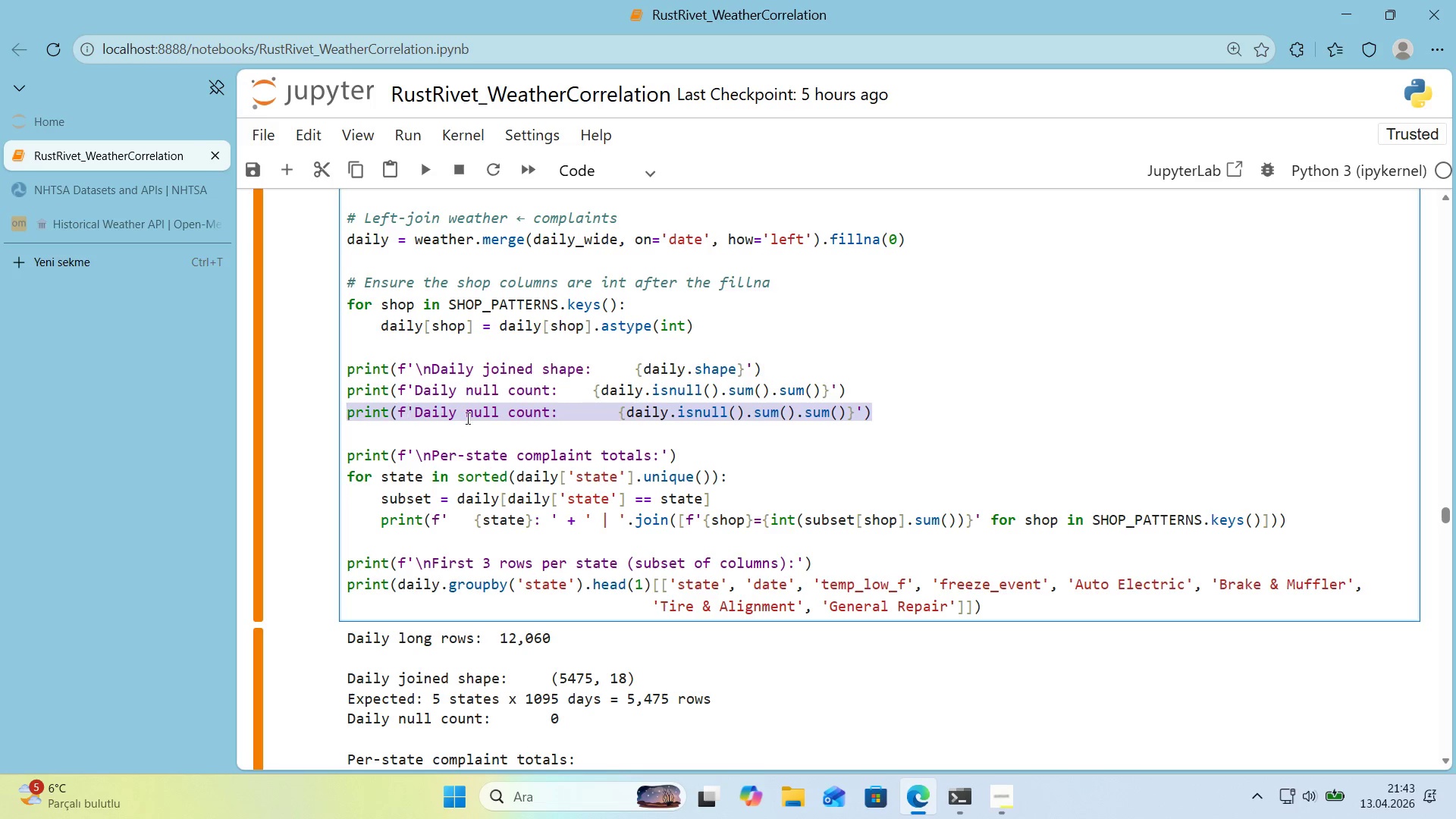 
key(Backspace)
 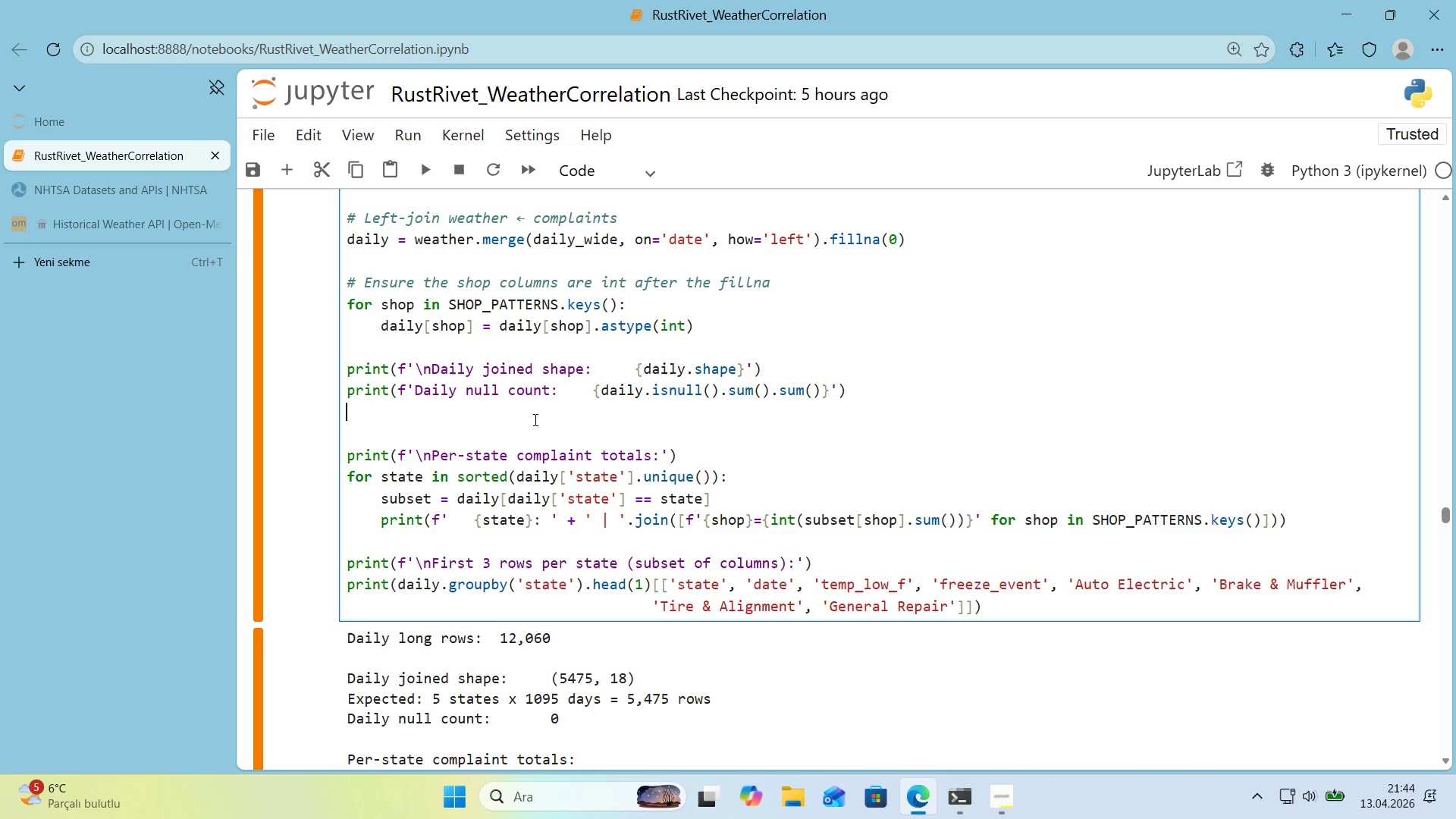 
key(Backspace)
 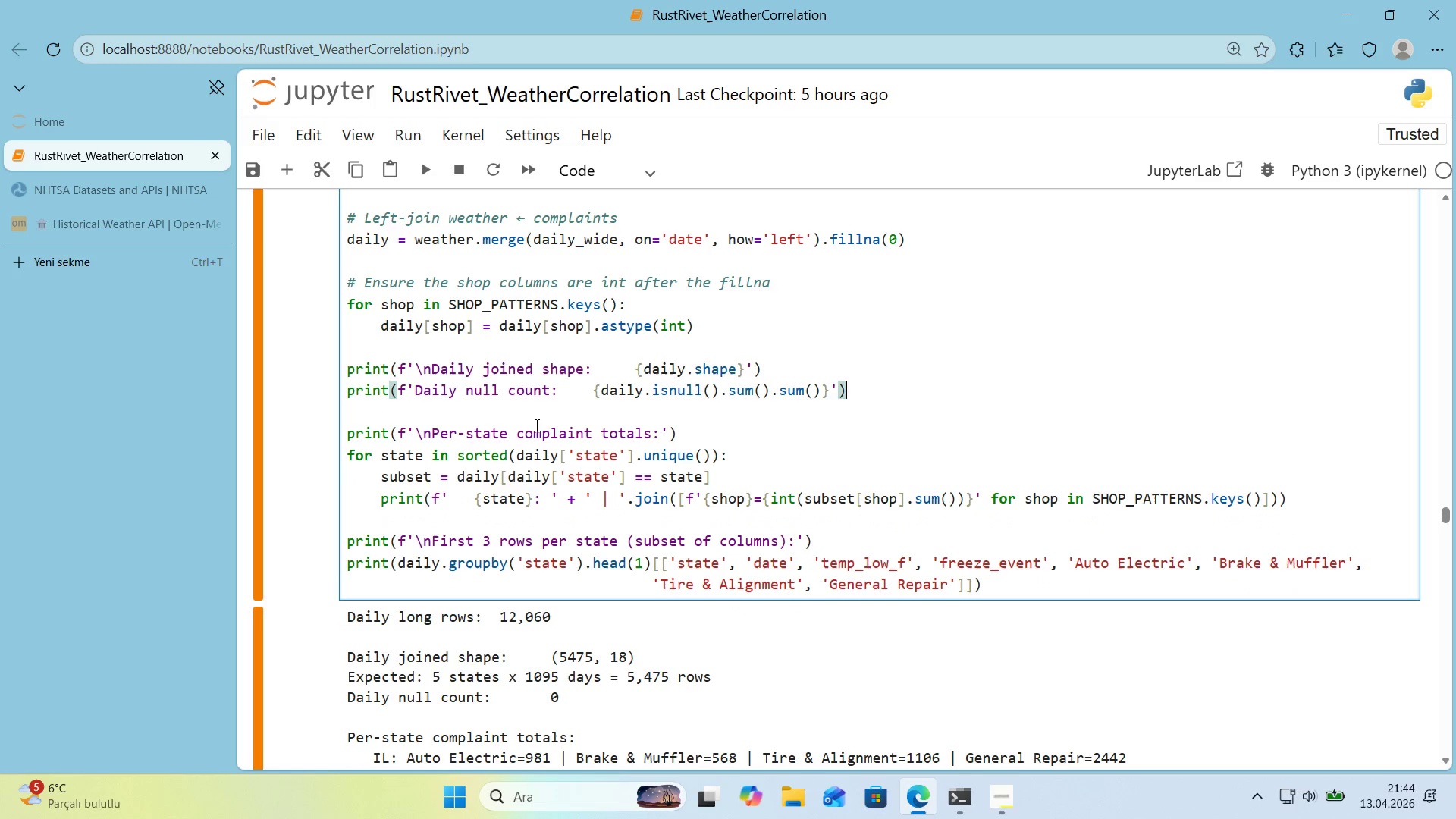 
left_click([531, 420])
 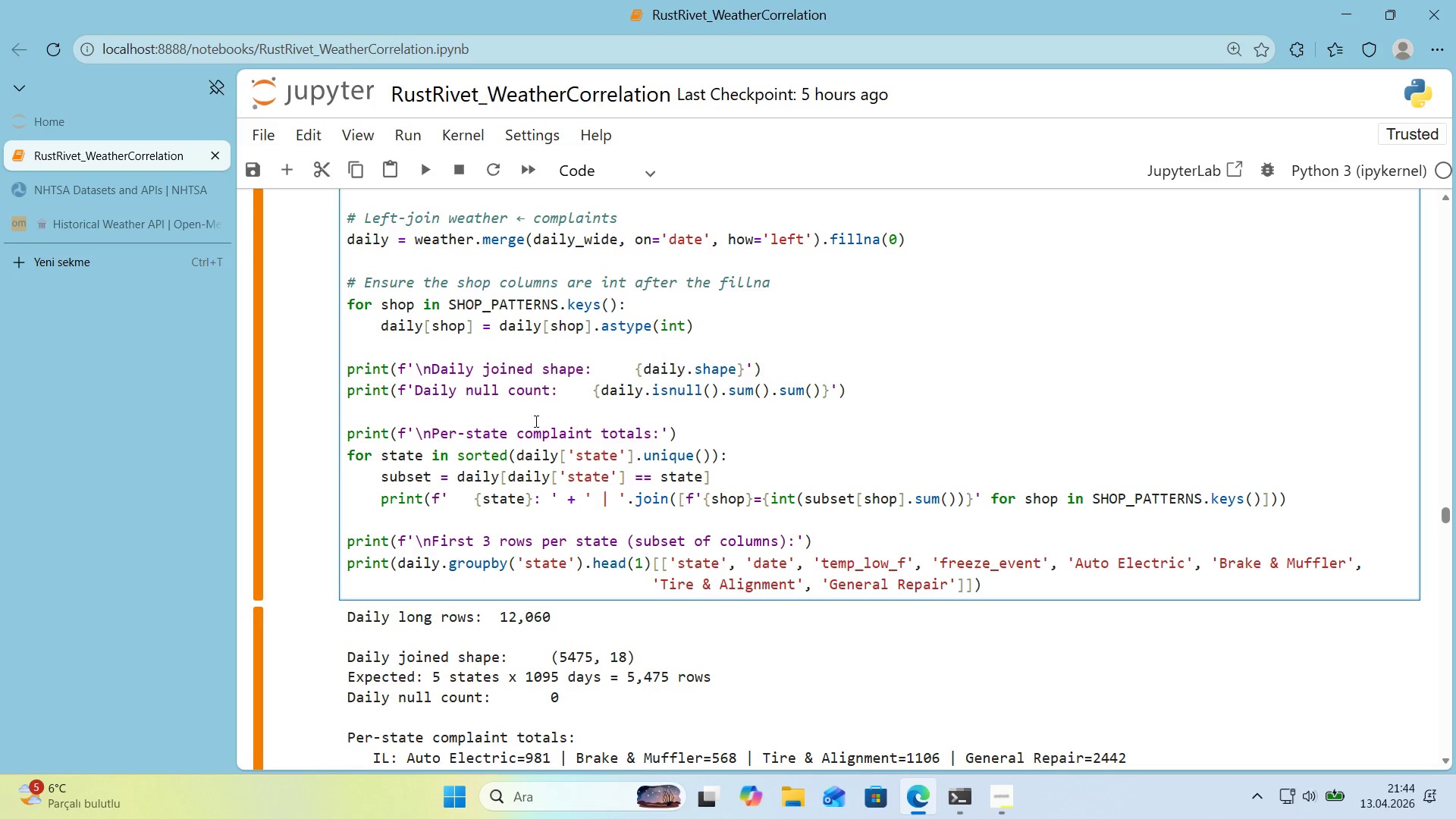 
type(pr'nt*()
 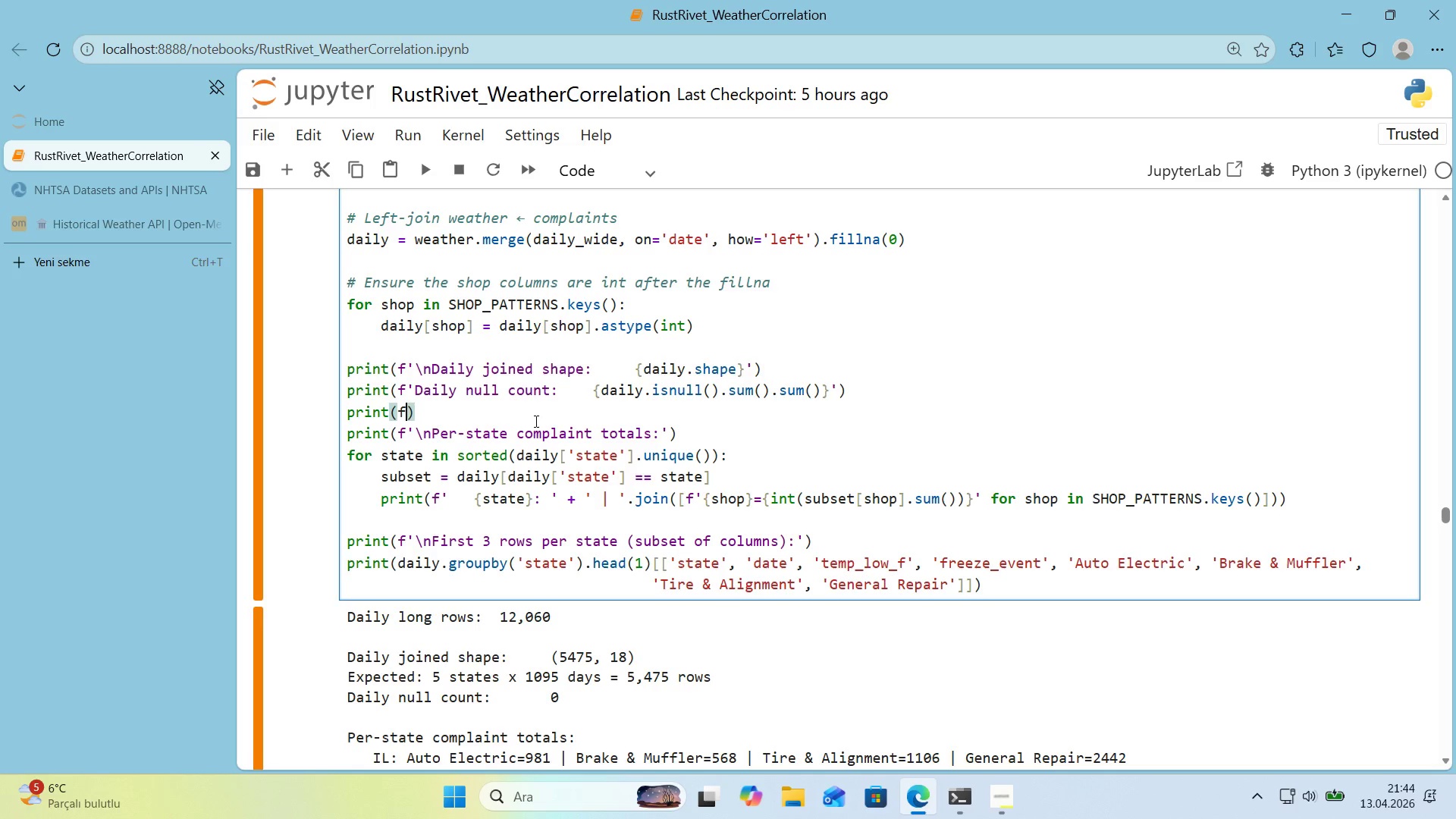 
 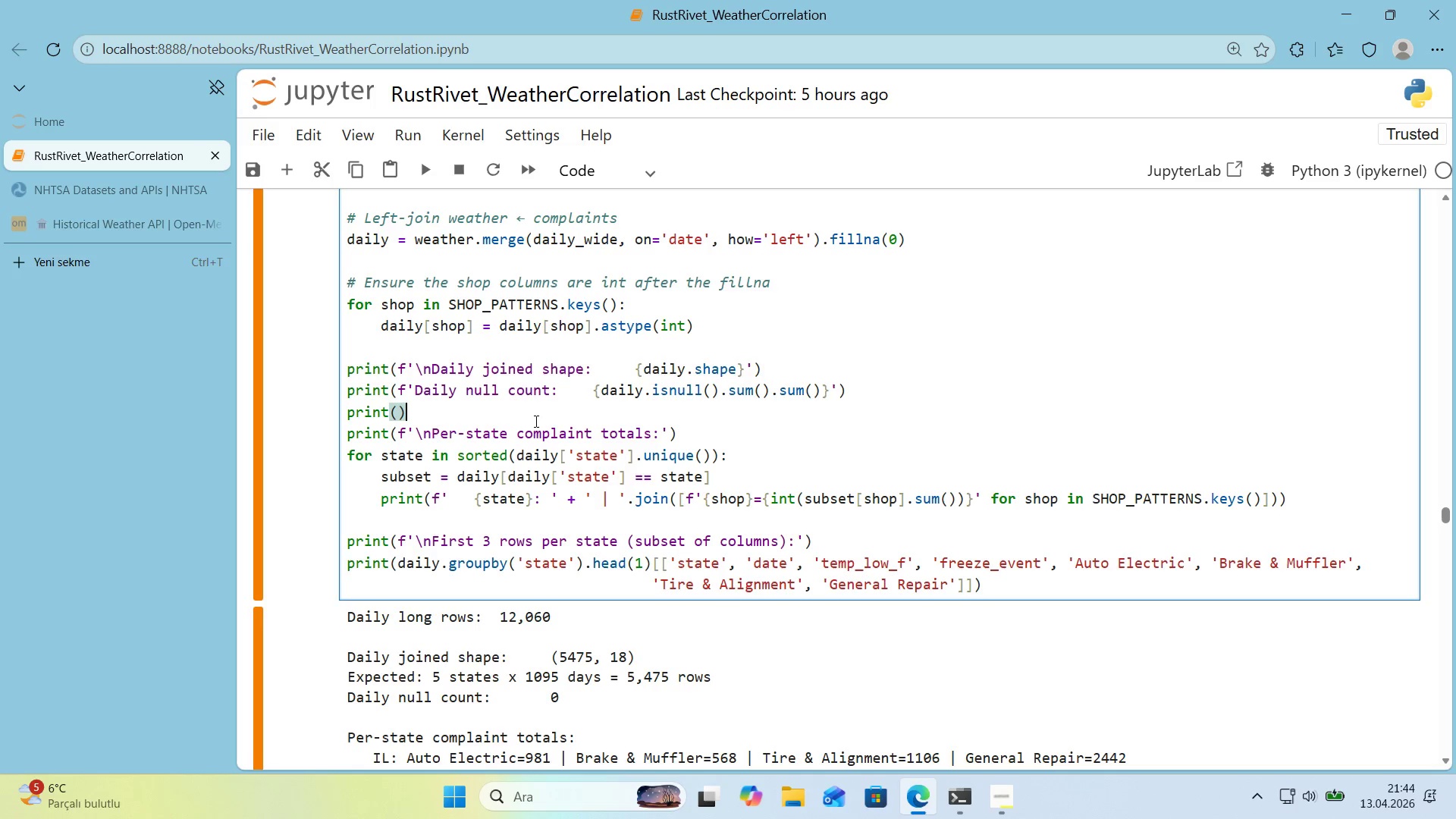 
key(ArrowLeft)
 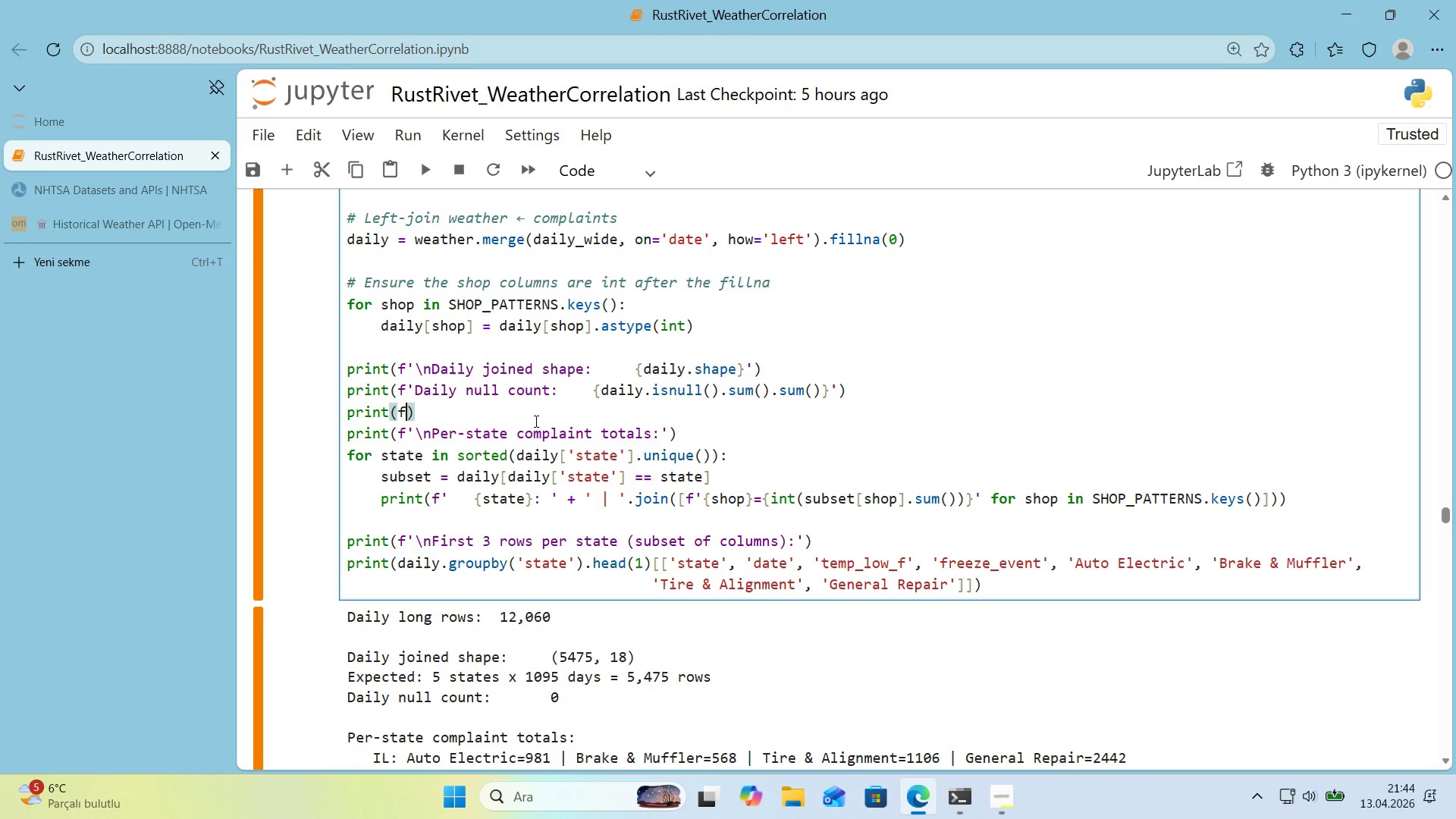 
type(f@@)
 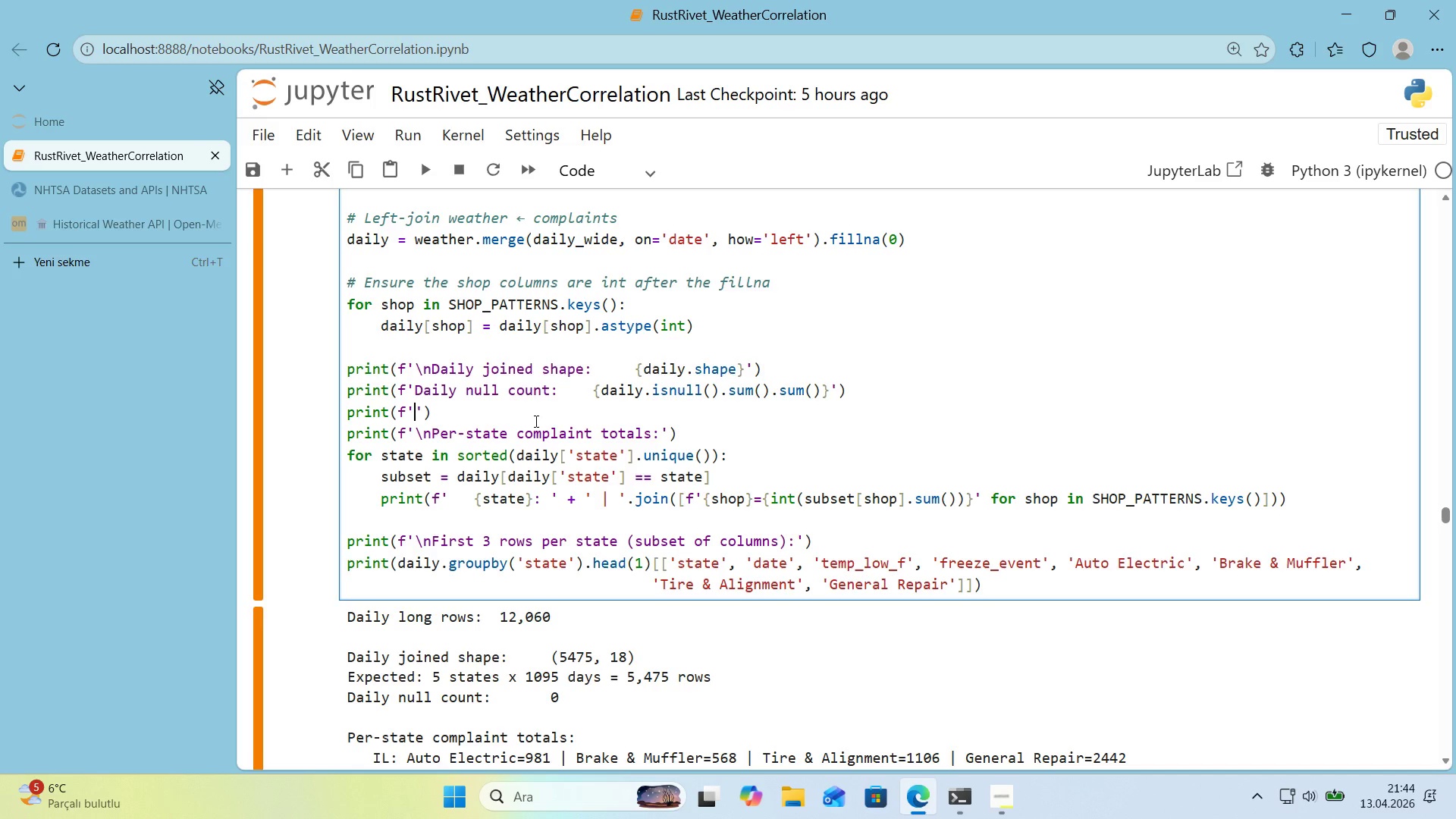 
 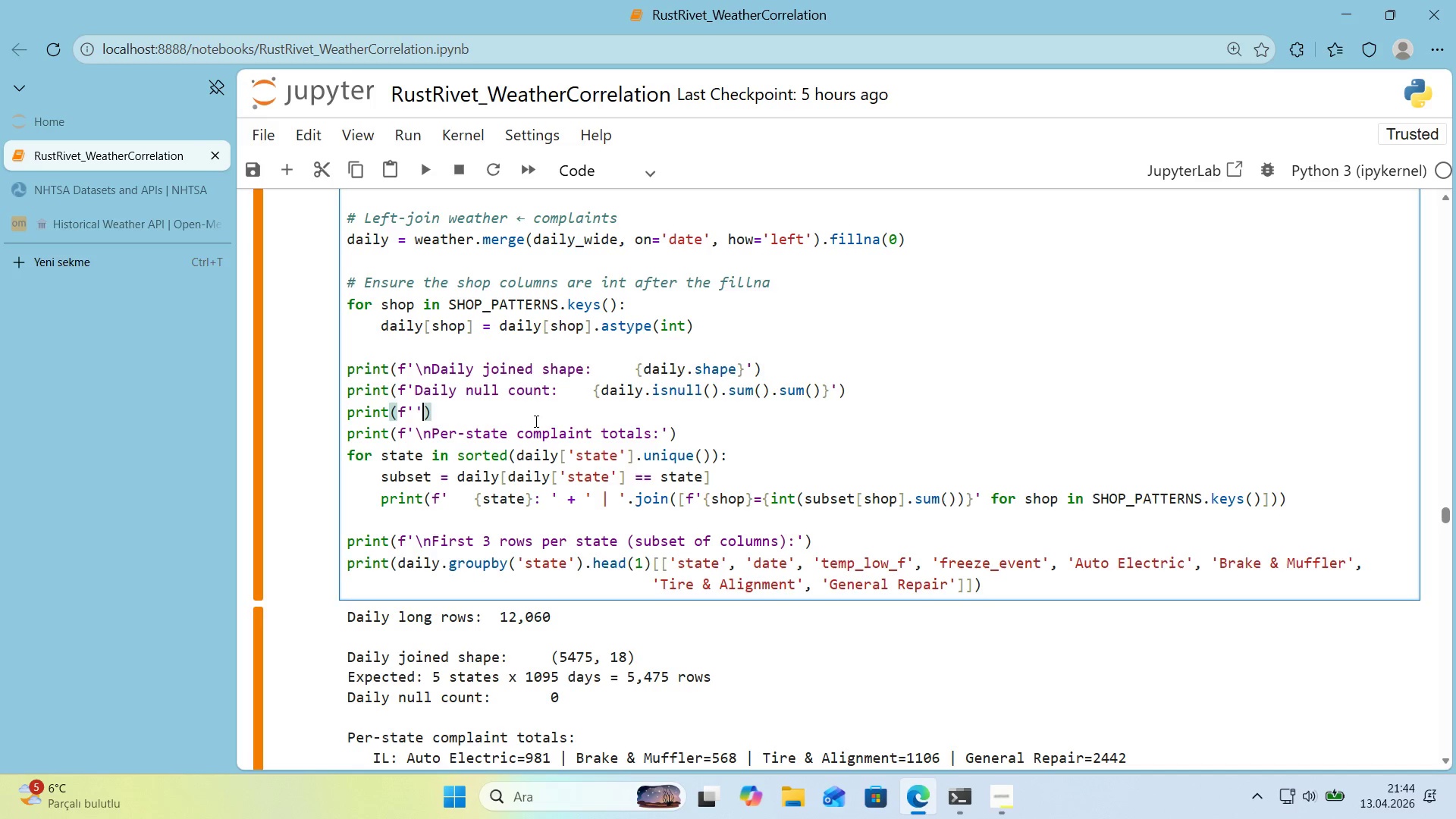 
key(ArrowLeft)
 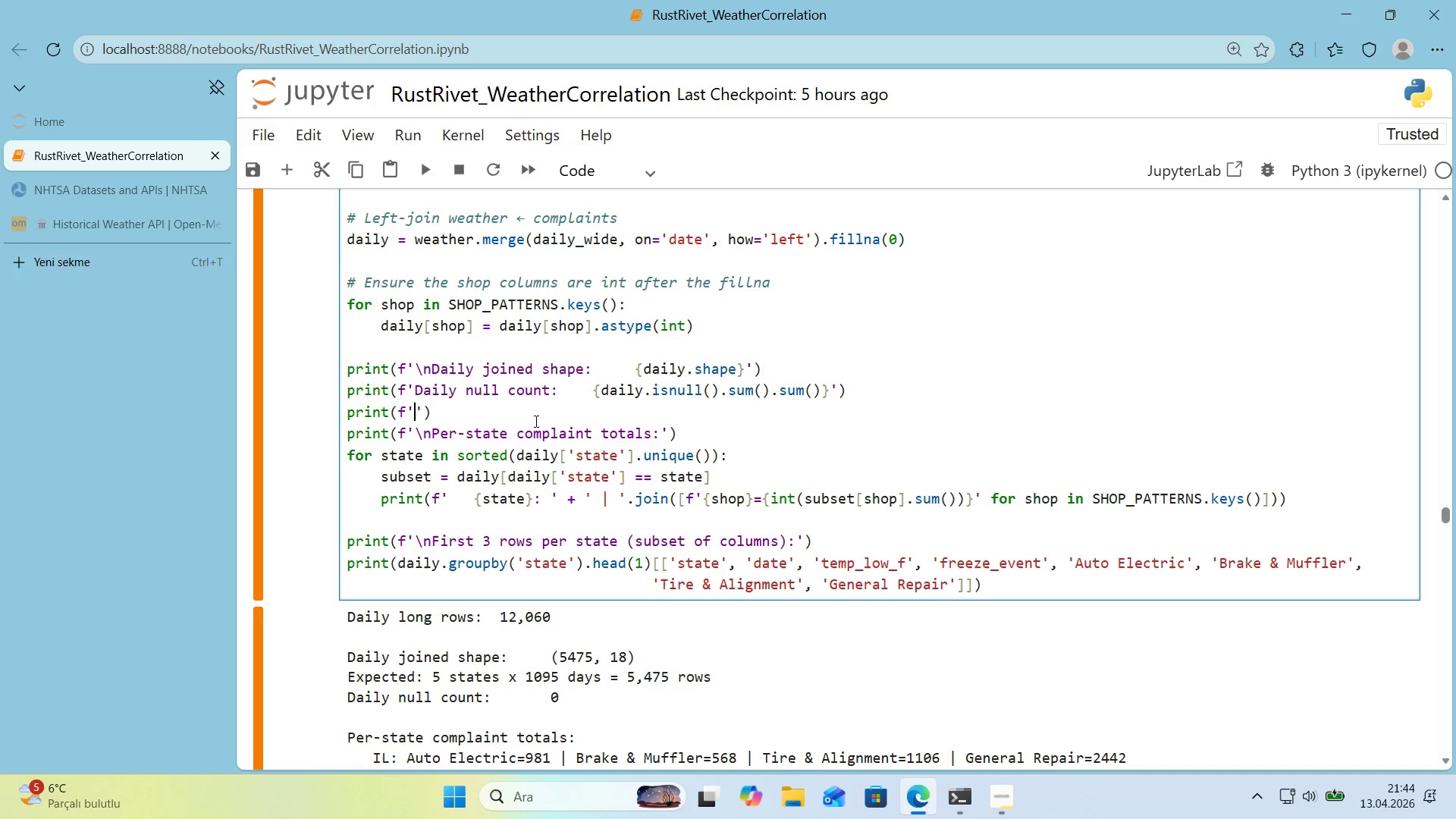 
key(Alt+Control+AltRight)
 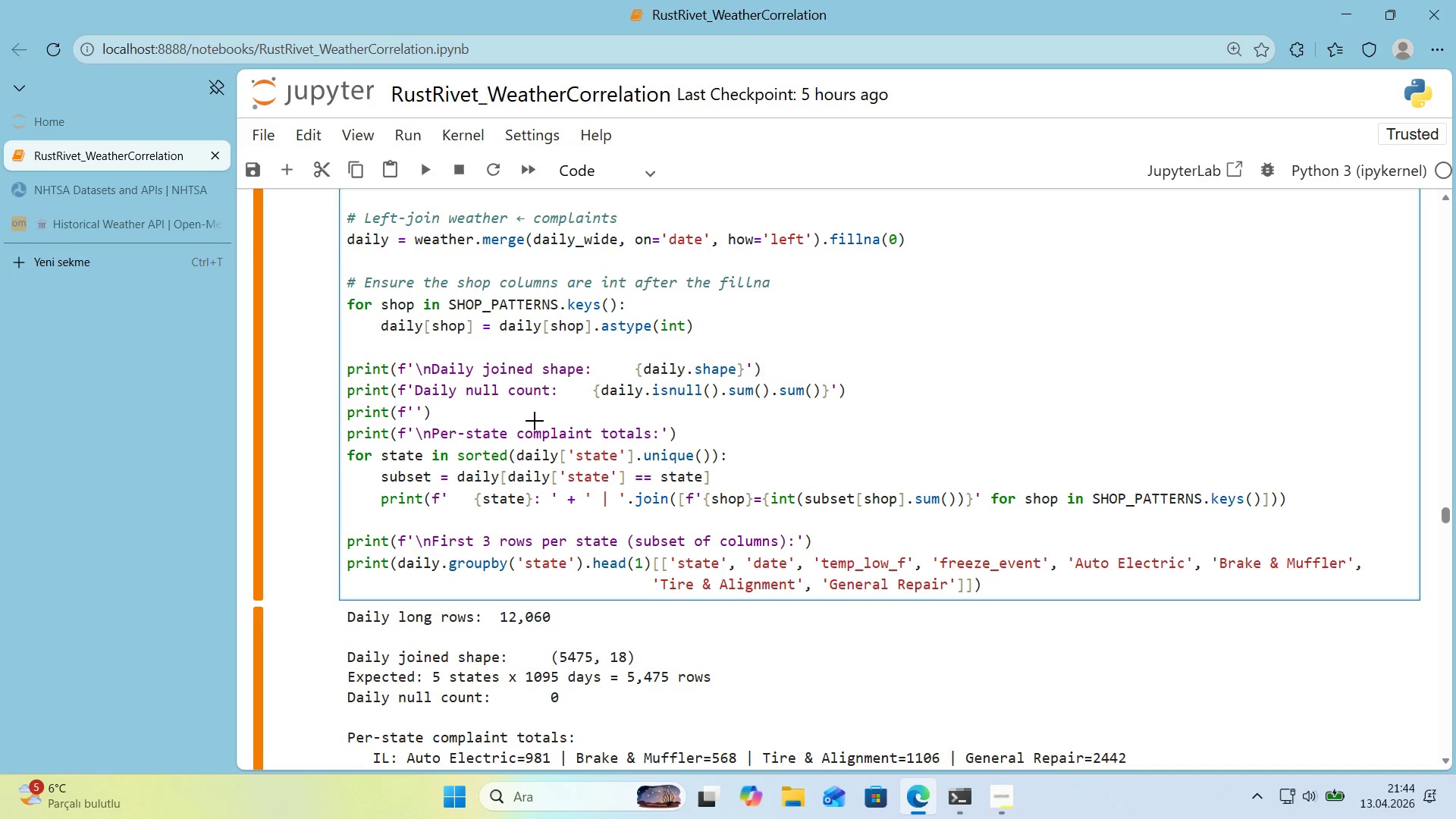 
key(Control+ControlLeft)
 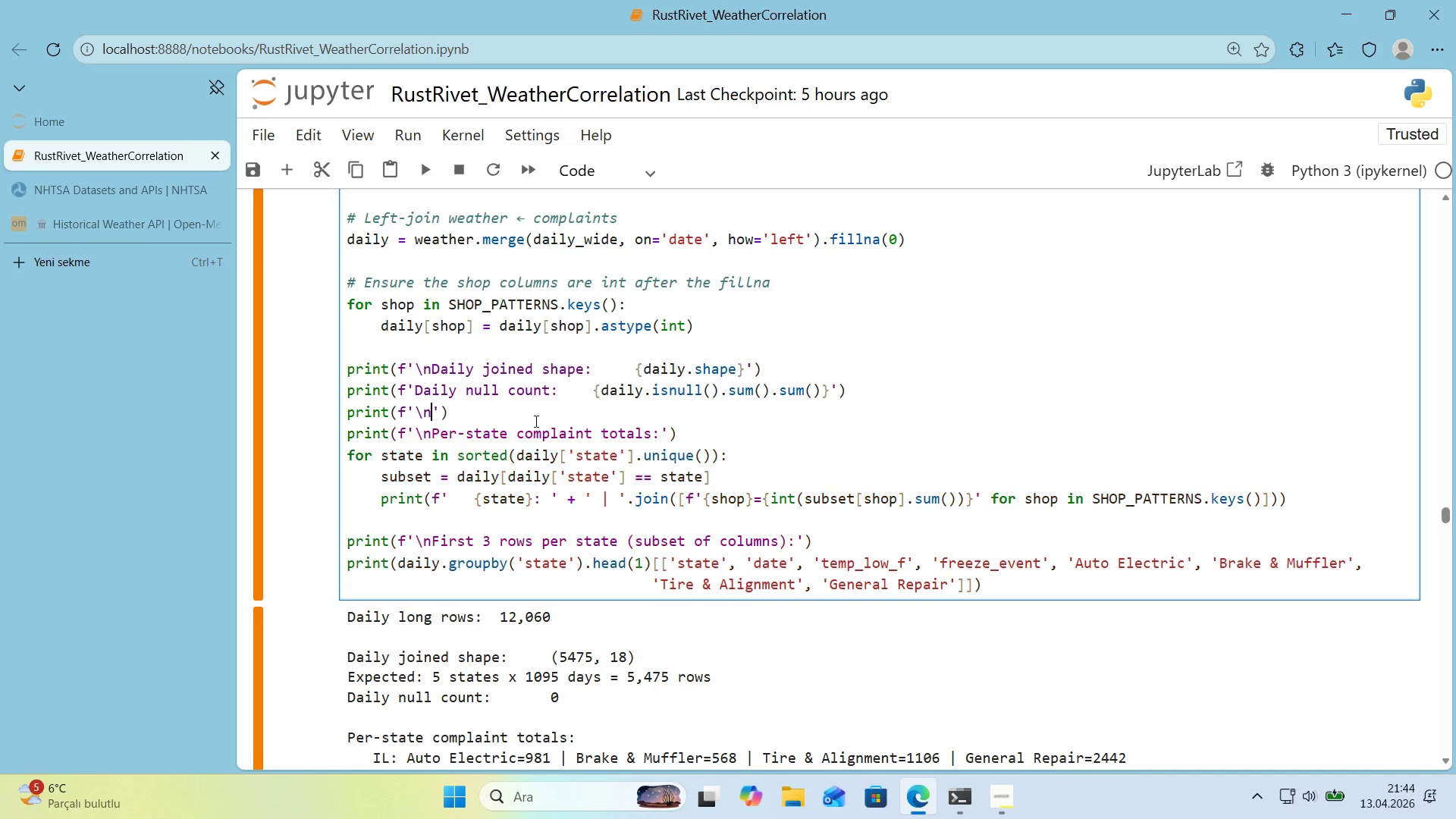 
key(Alt+Control+IntlYen)
 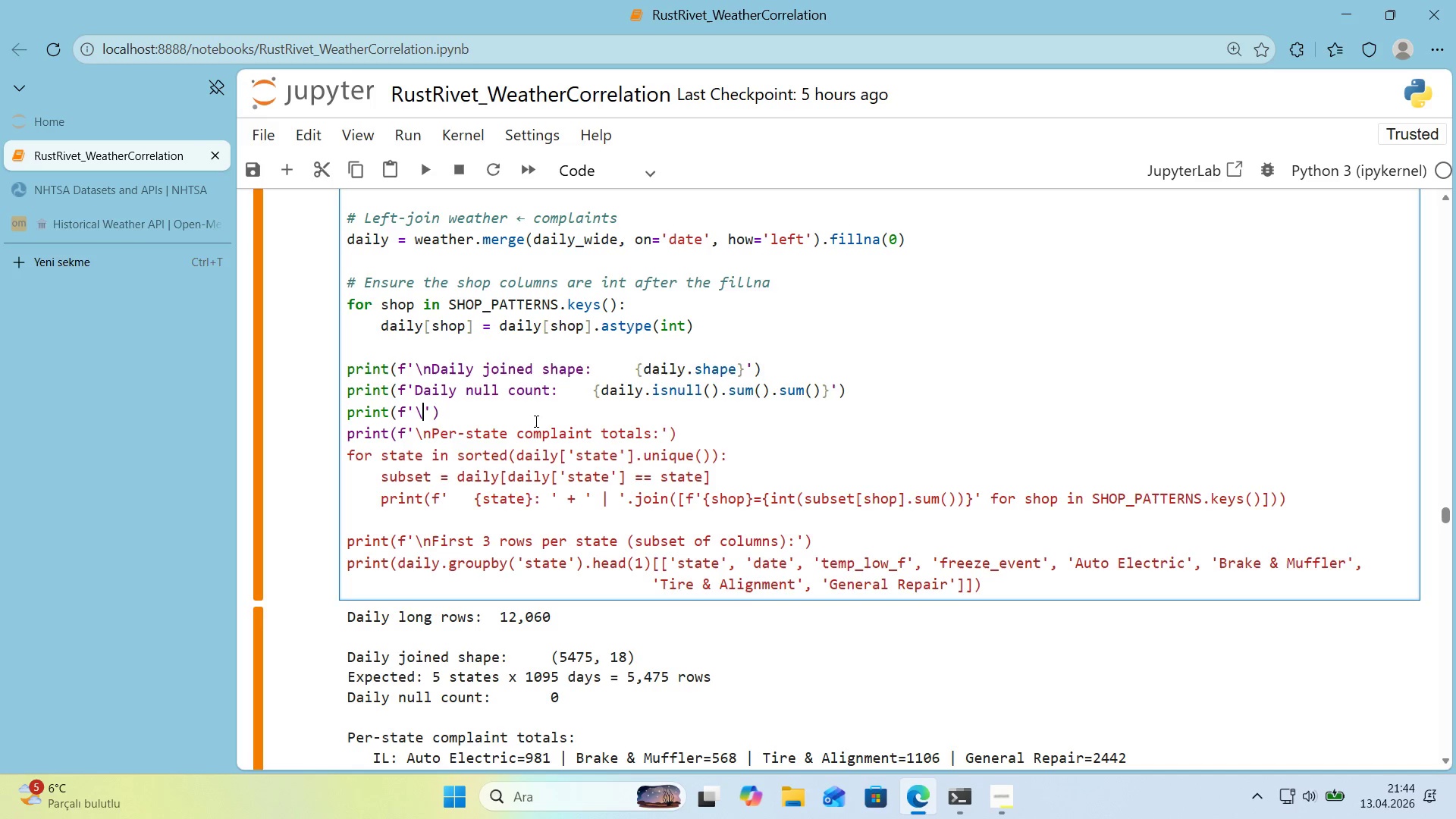 
type(nDa'ly columns>)
 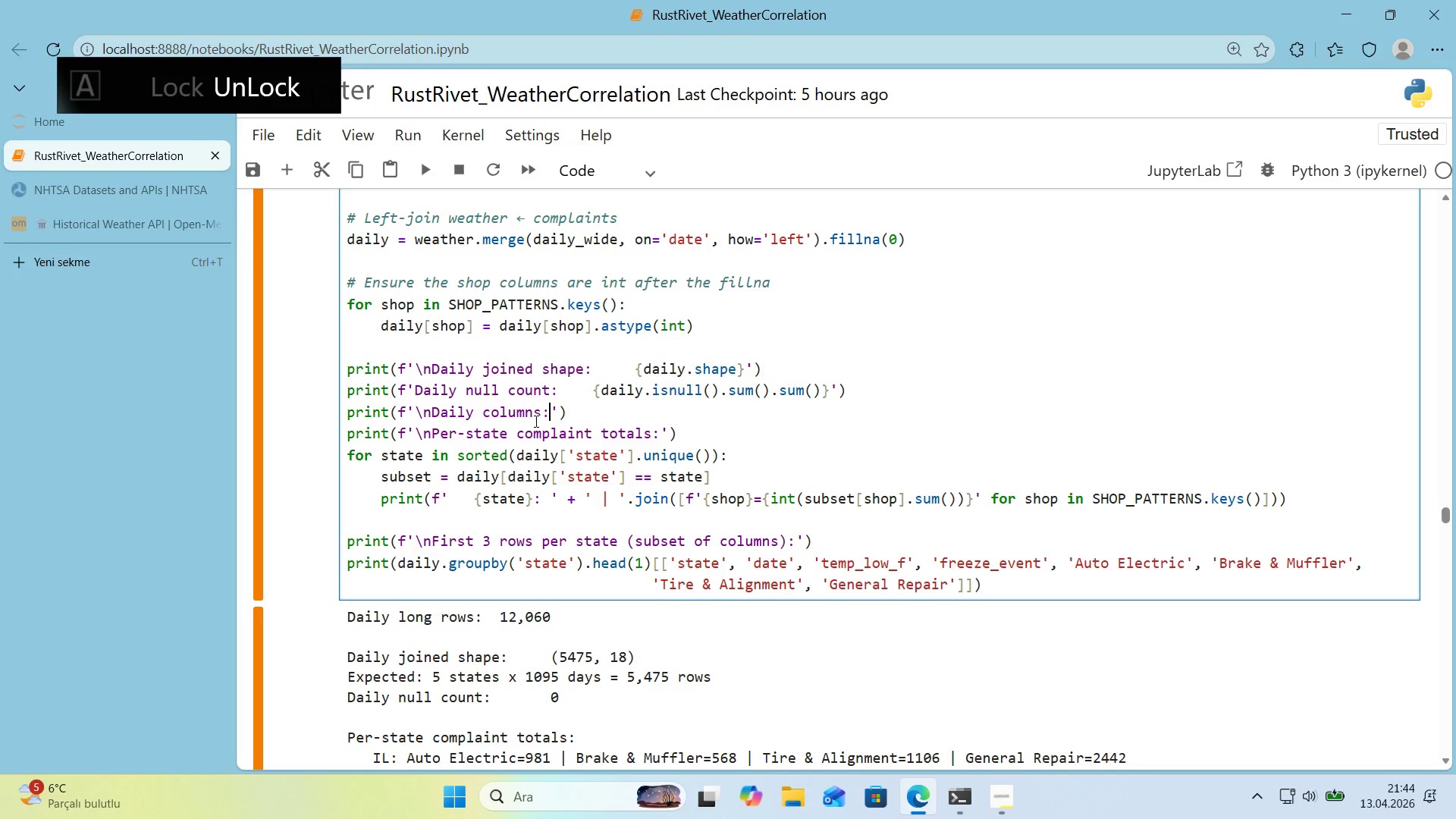 
key(Alt+Control+IntlYen)
 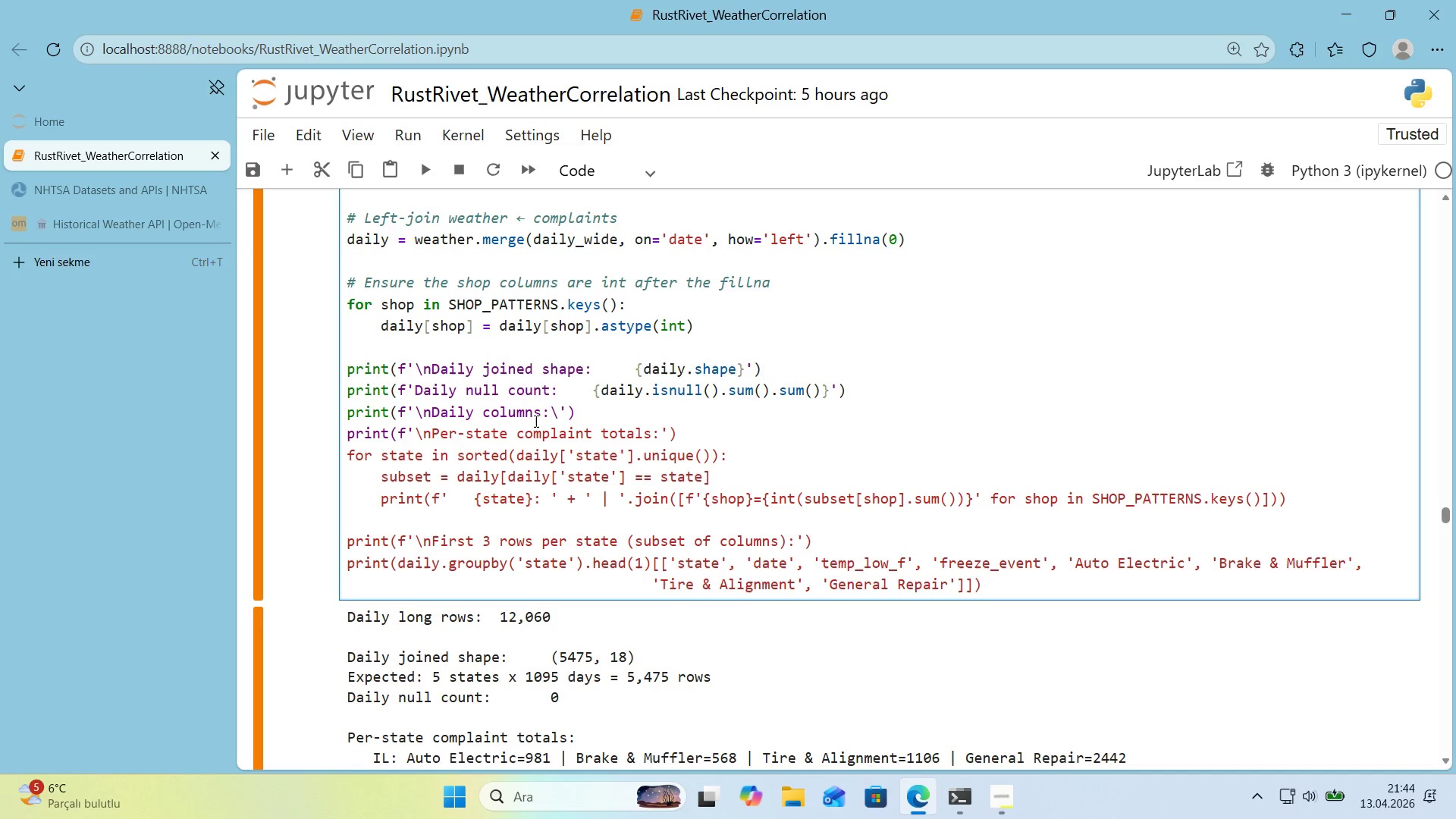 
key(N)
 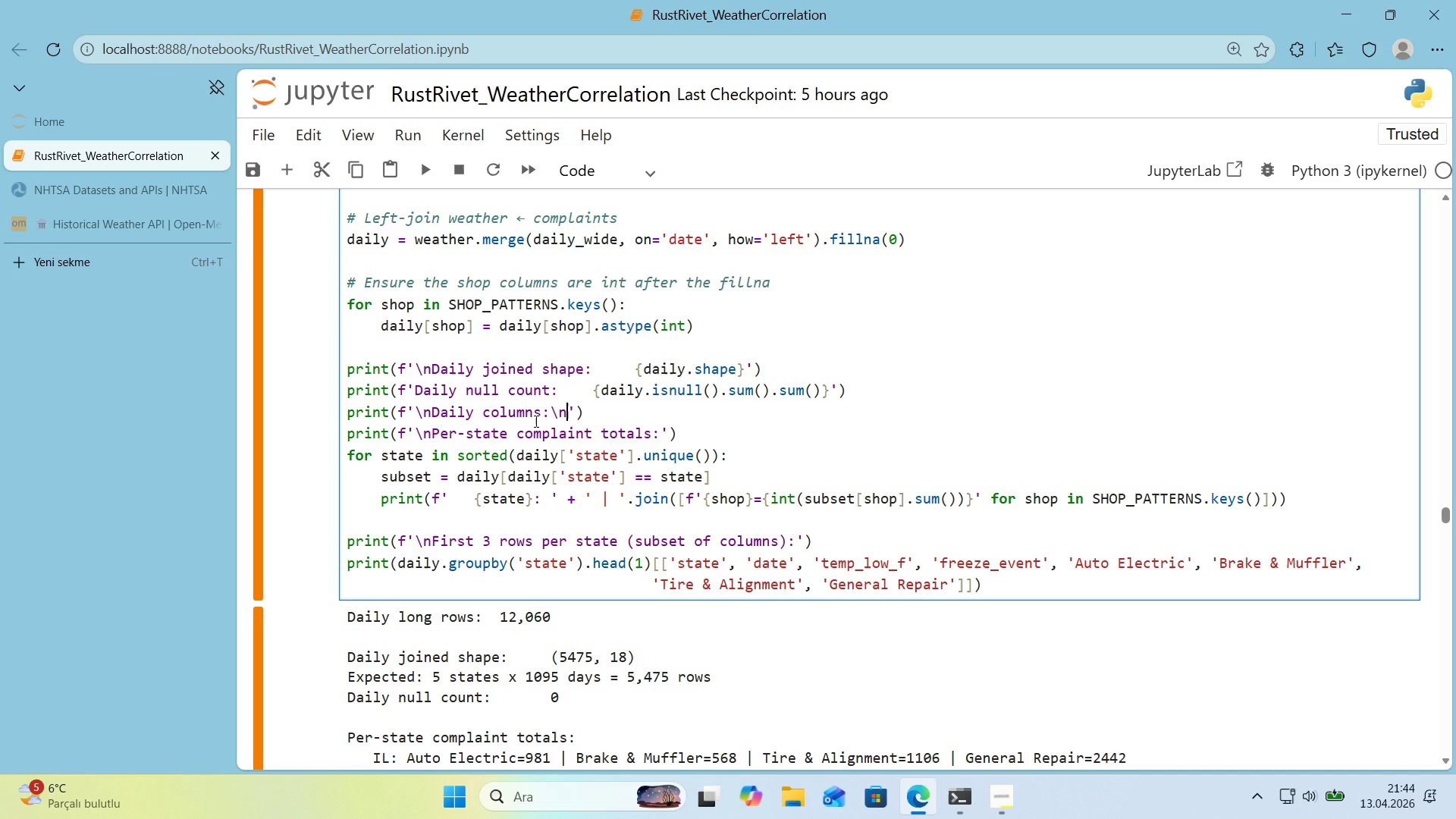 
key(Alt+Control+7)
 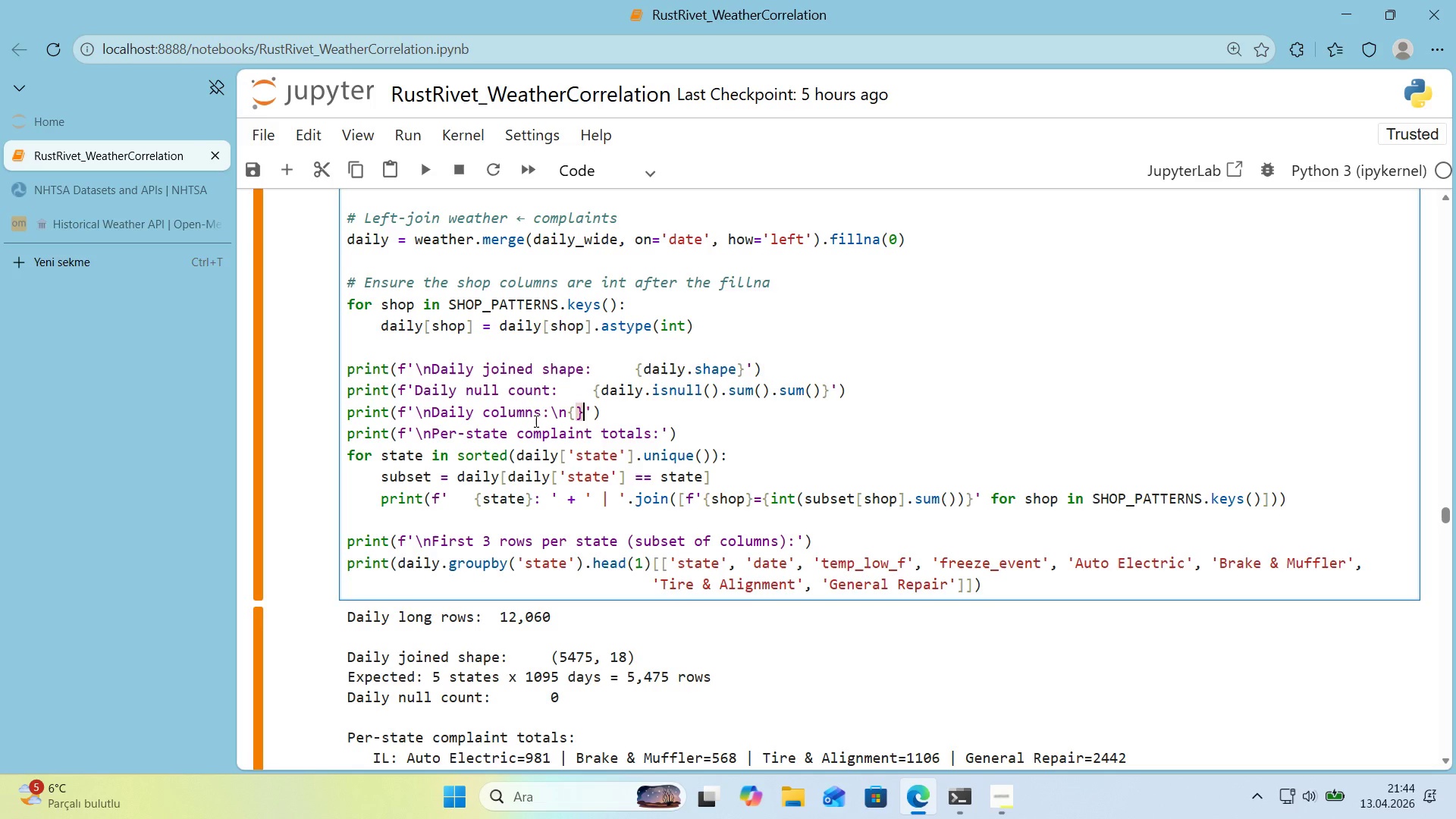 
key(Alt+Control+0)
 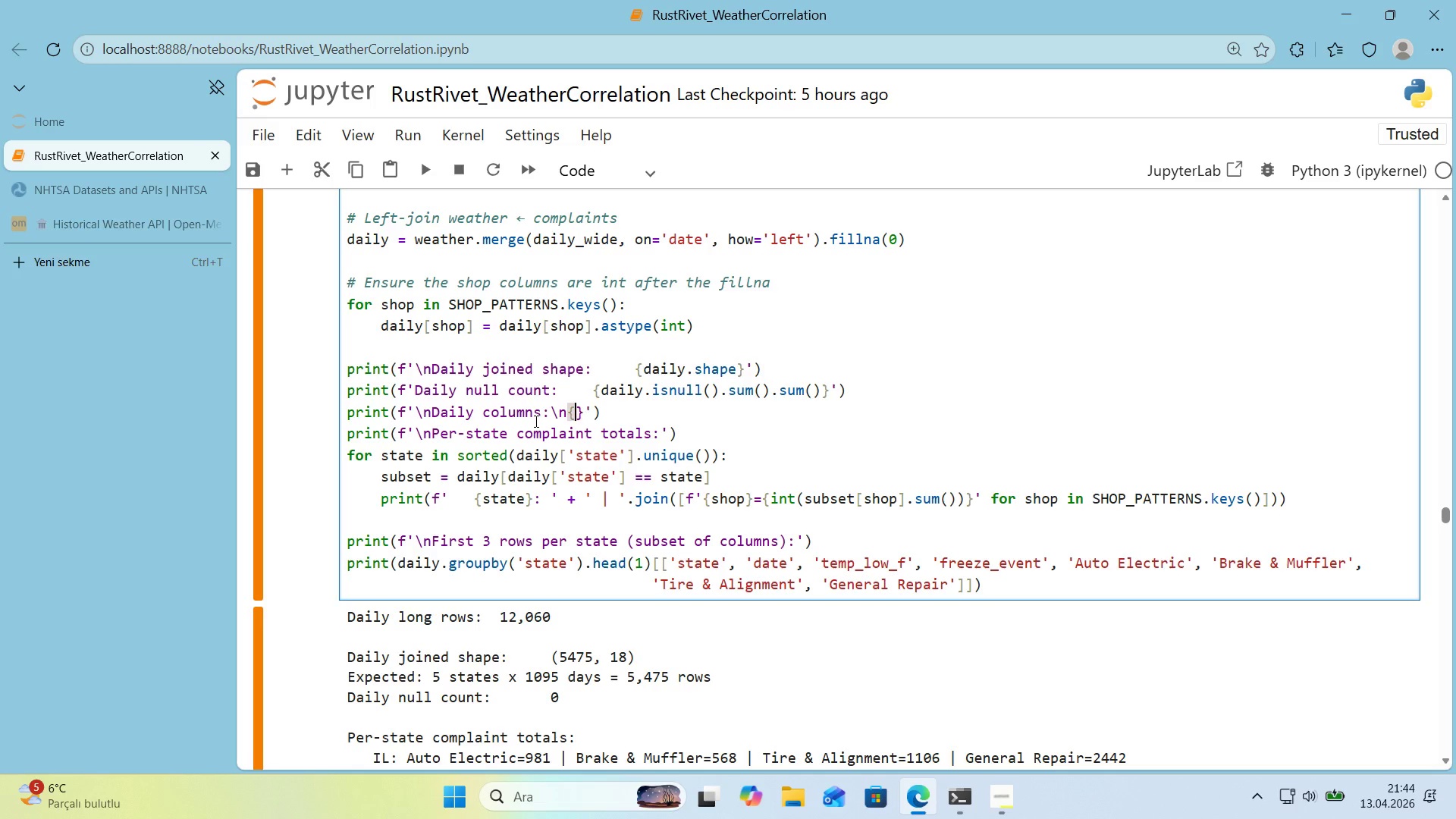 
key(ArrowLeft)
 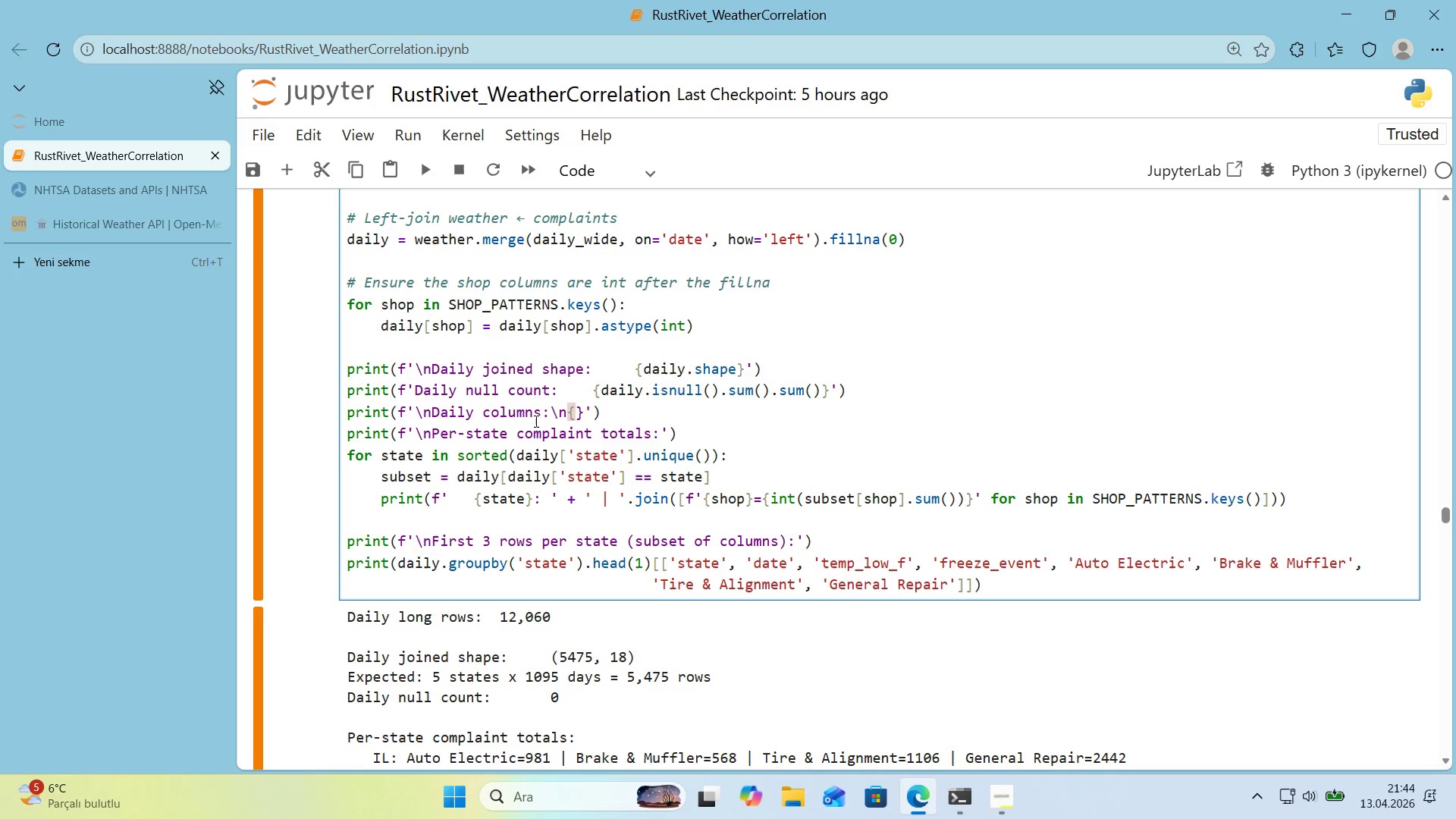 
type(l'st*()
 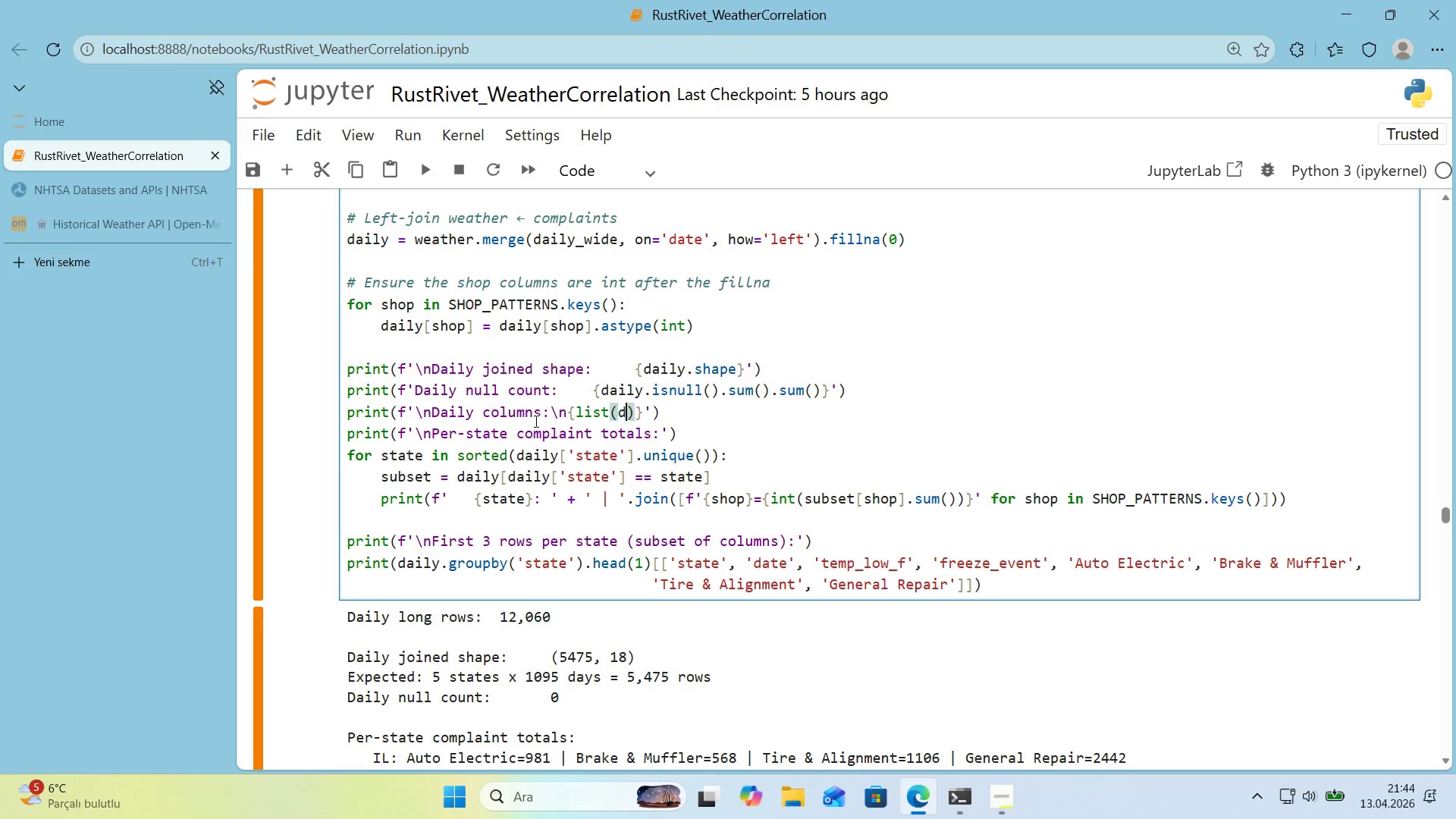 
 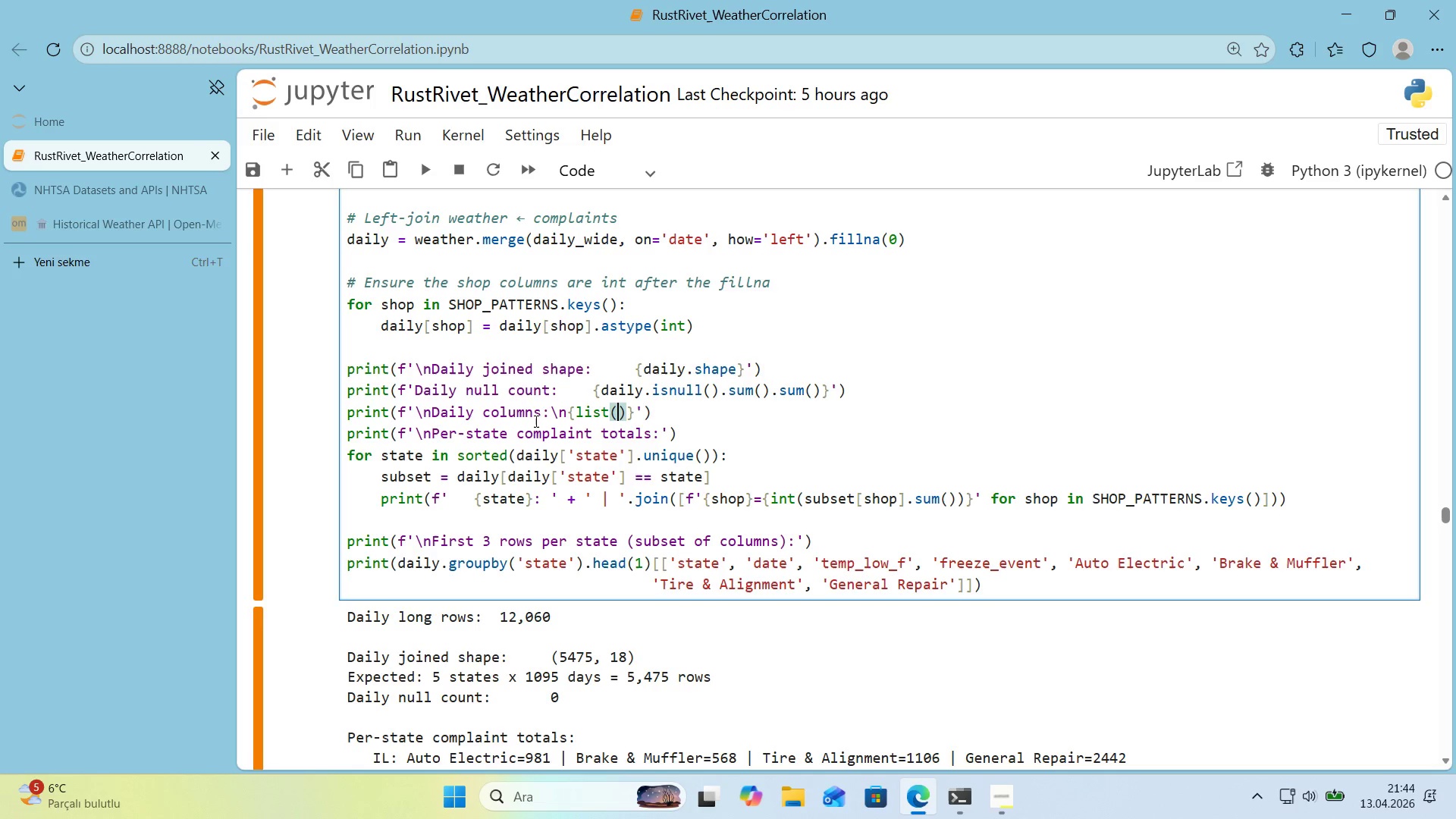 
key(ArrowLeft)
 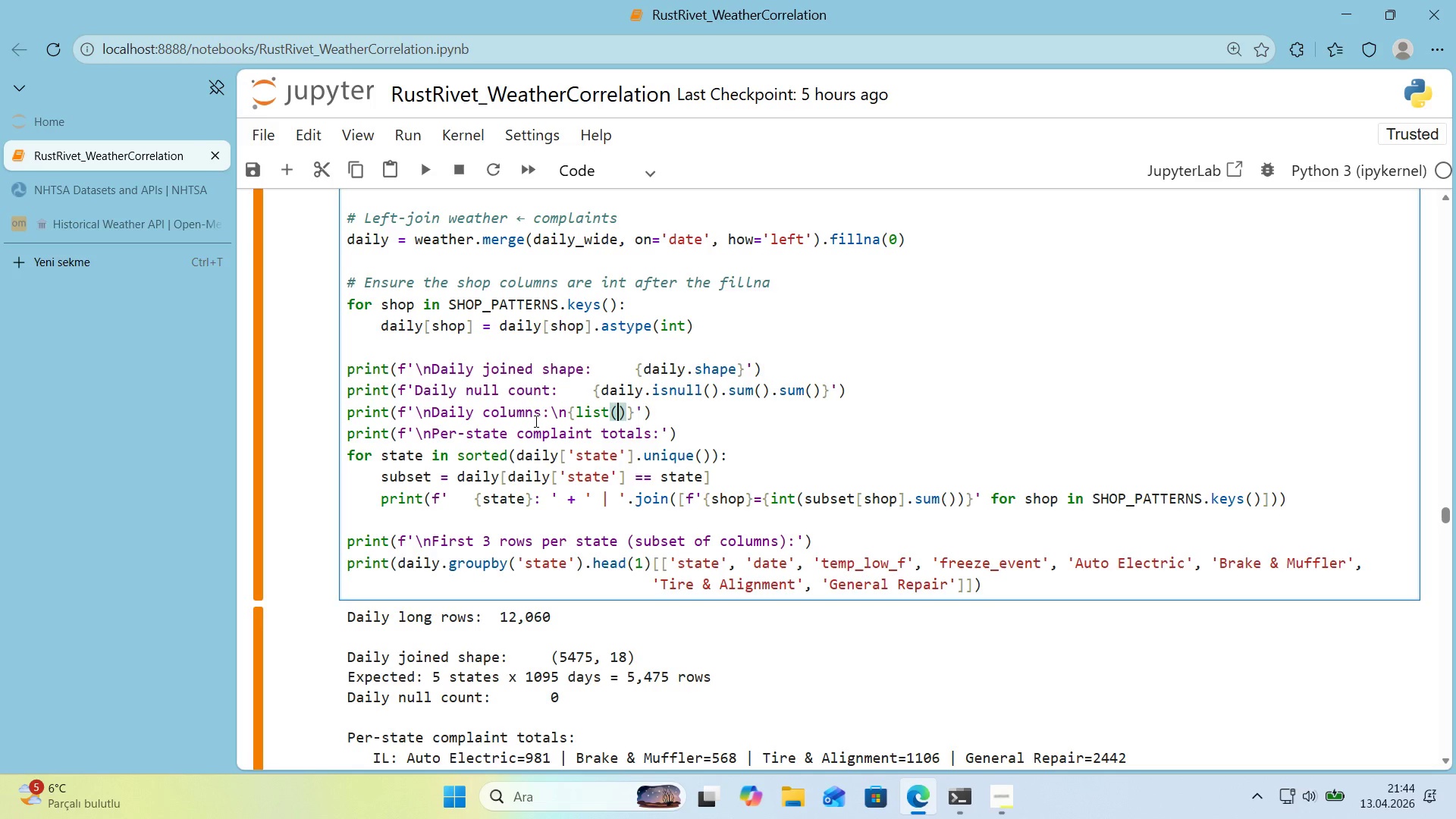 
type(da'ly.columns)
 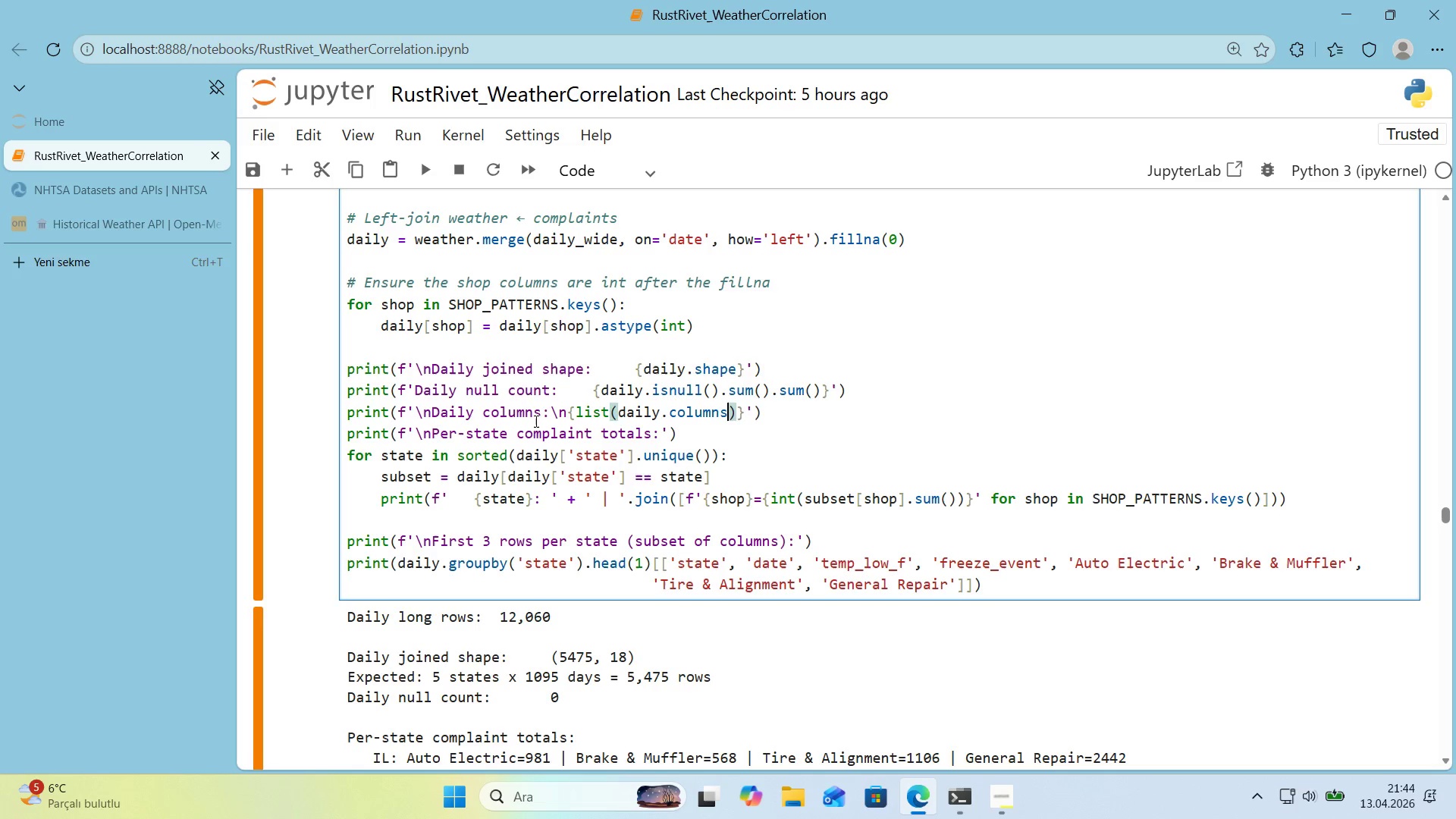 
key(ArrowRight)
 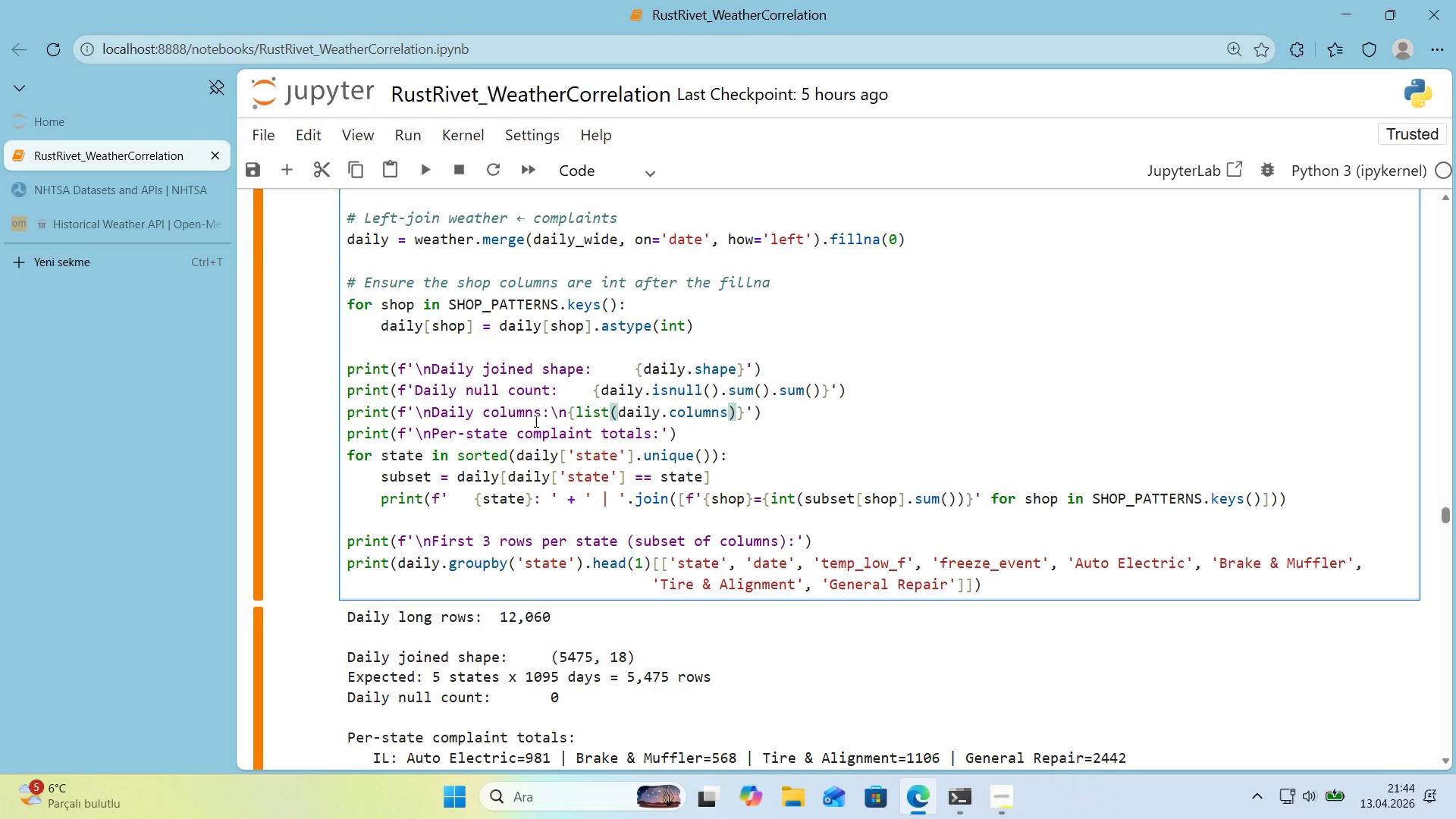 
key(ArrowRight)
 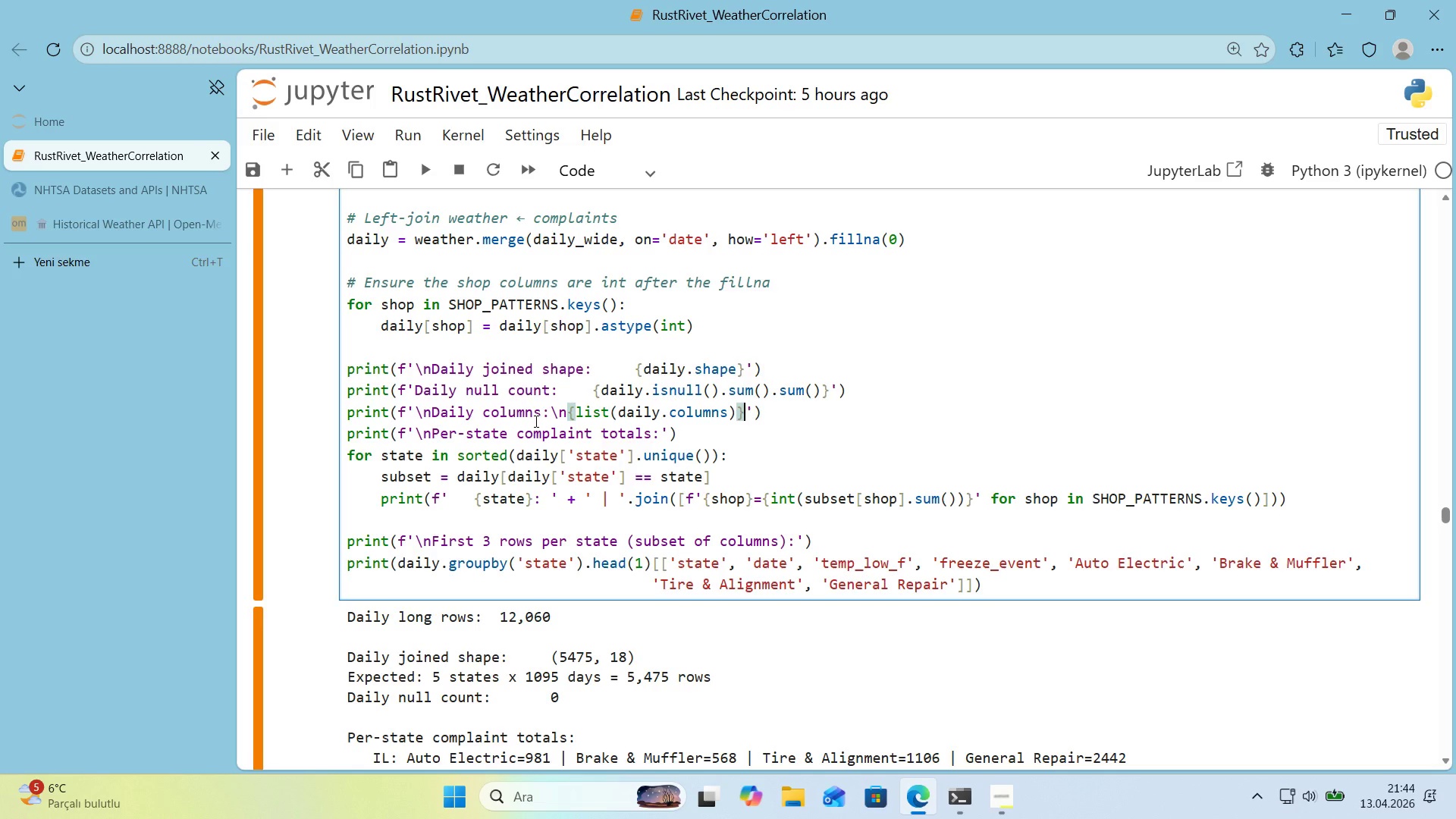 
key(ArrowRight)
 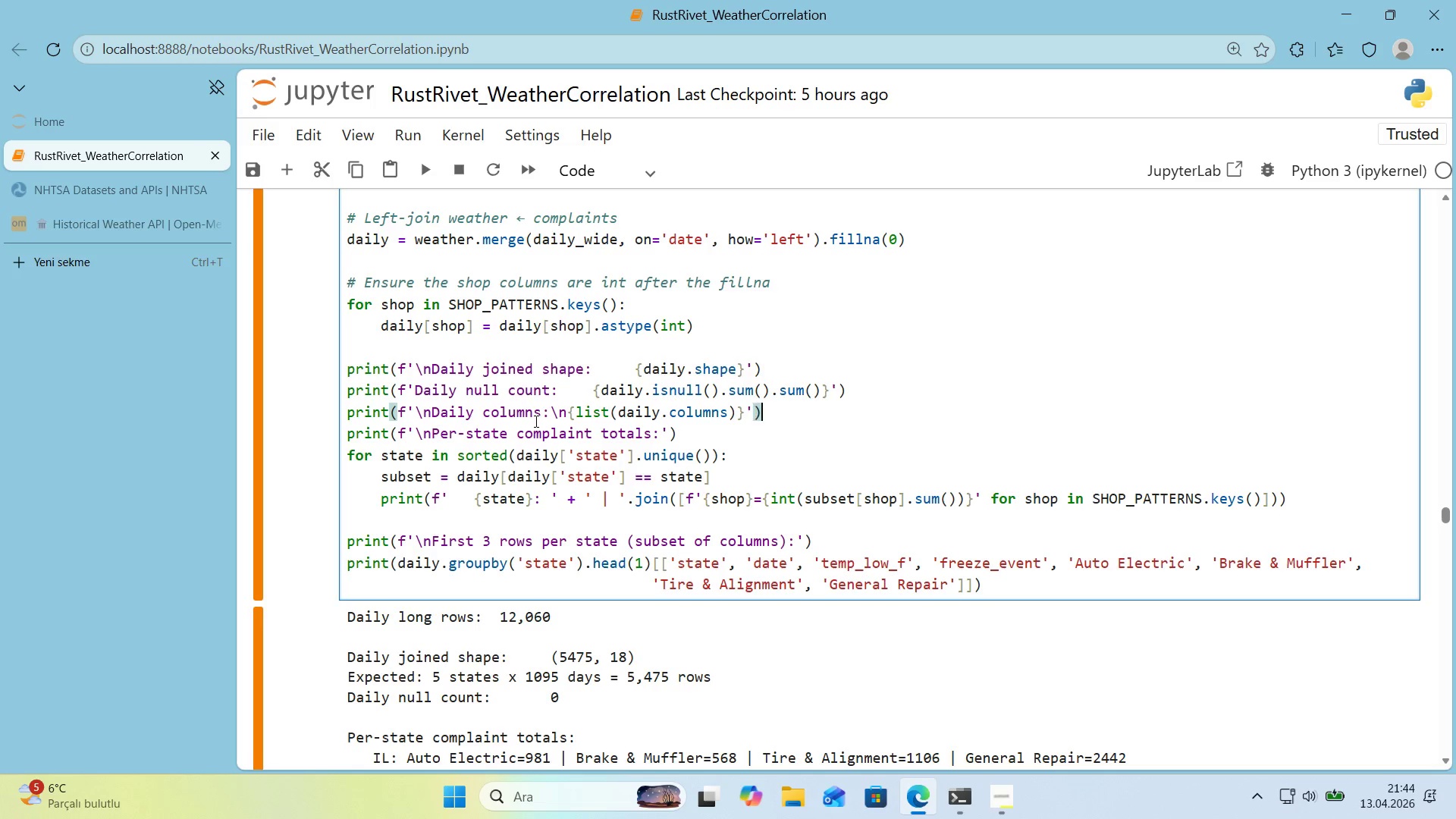 
key(ArrowRight)
 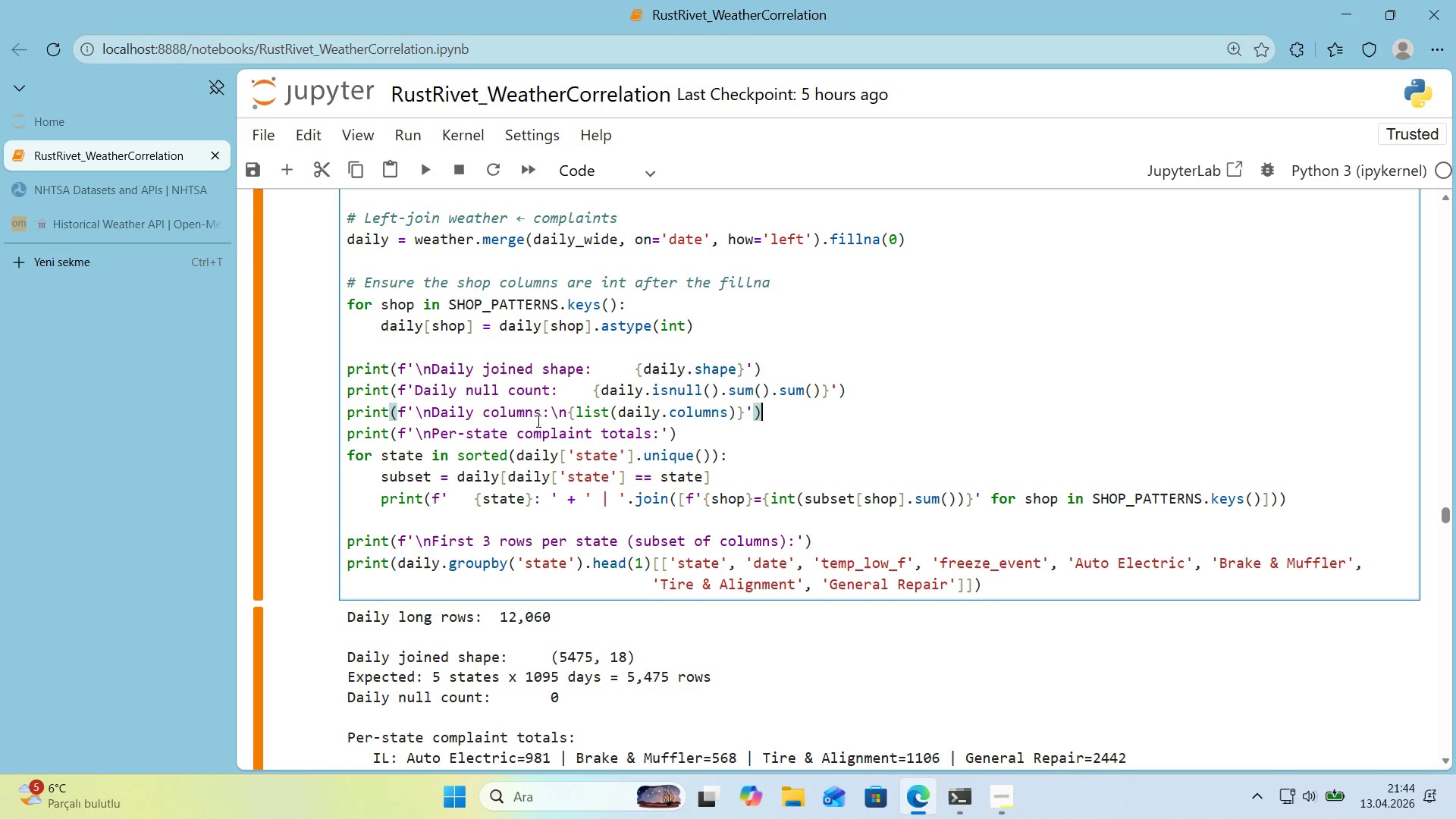 
left_click_drag(start_coordinate=[676, 431], to_coordinate=[347, 430])
 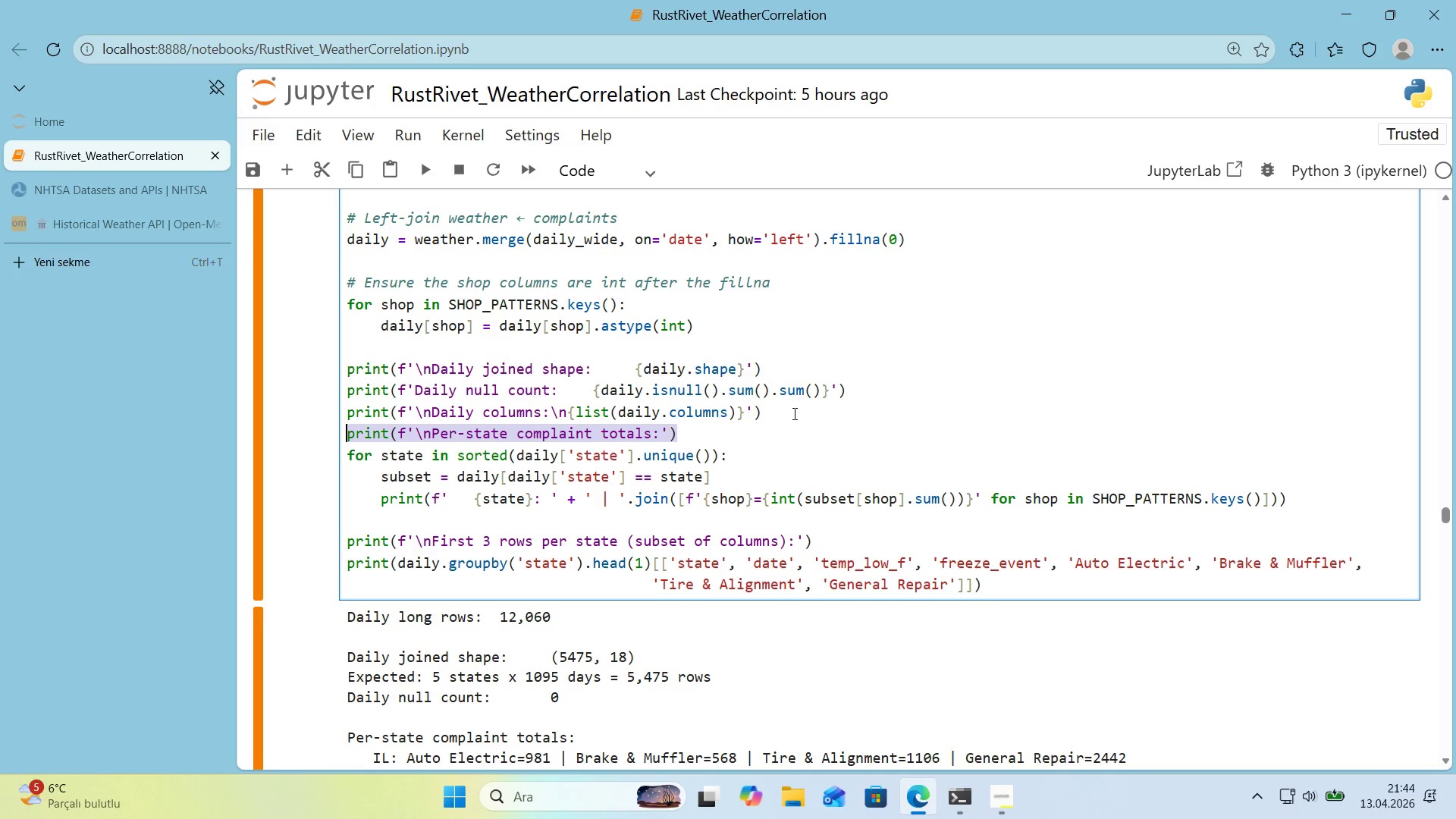 
type(pr'nt*()
 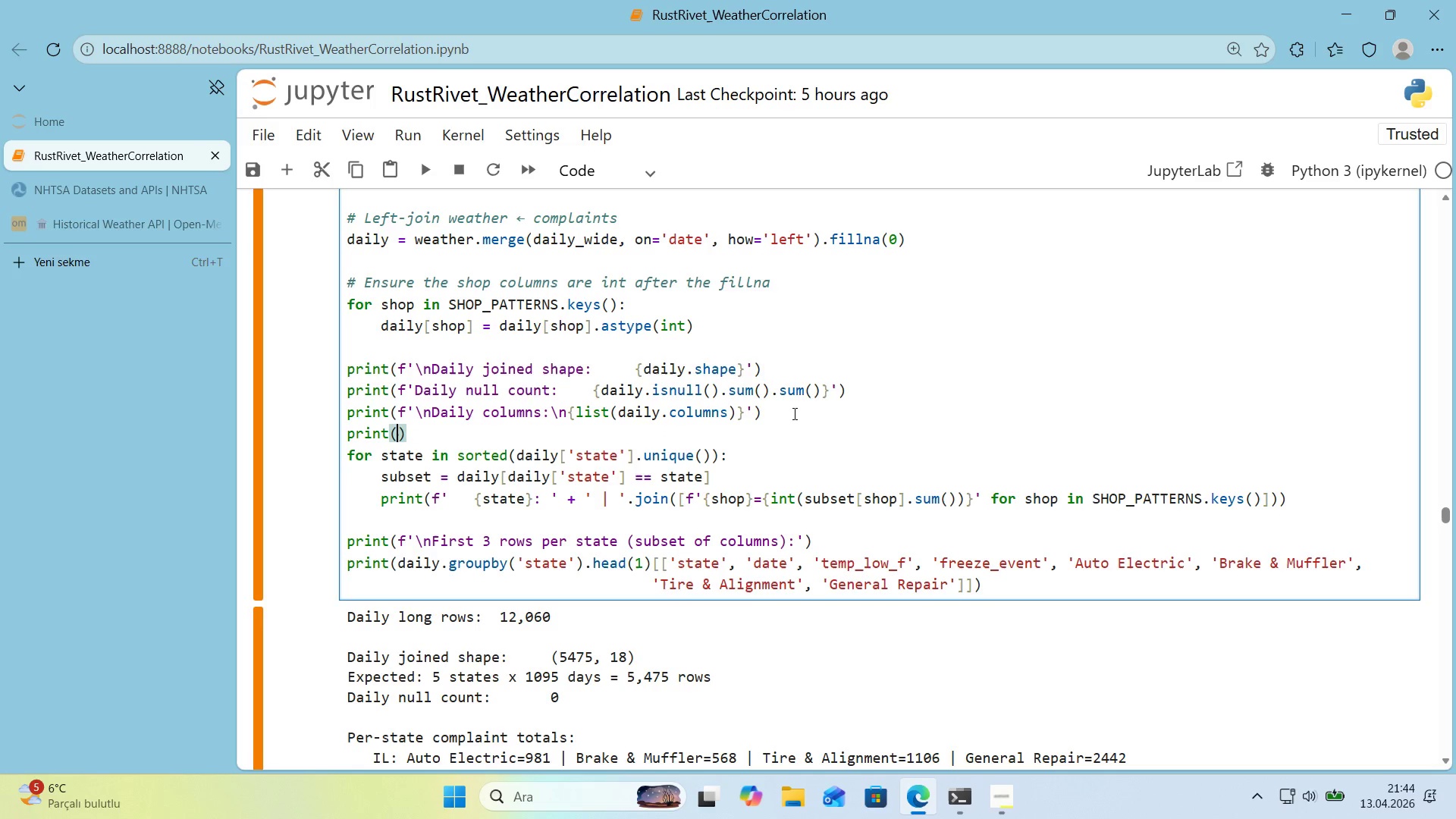 
 